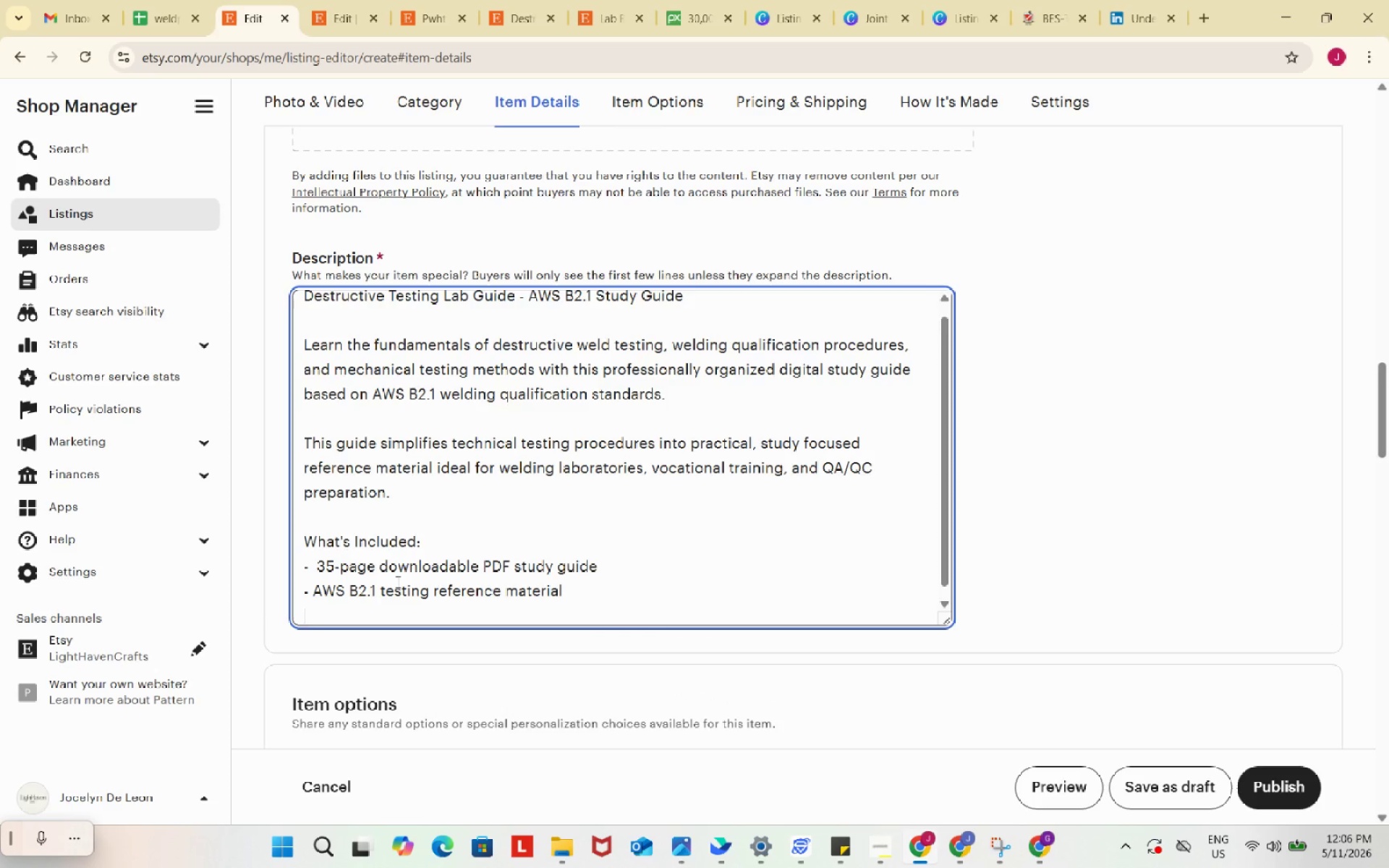 
type(- Mechanical testing r)
key(Backspace)
type(procedure summaries)
 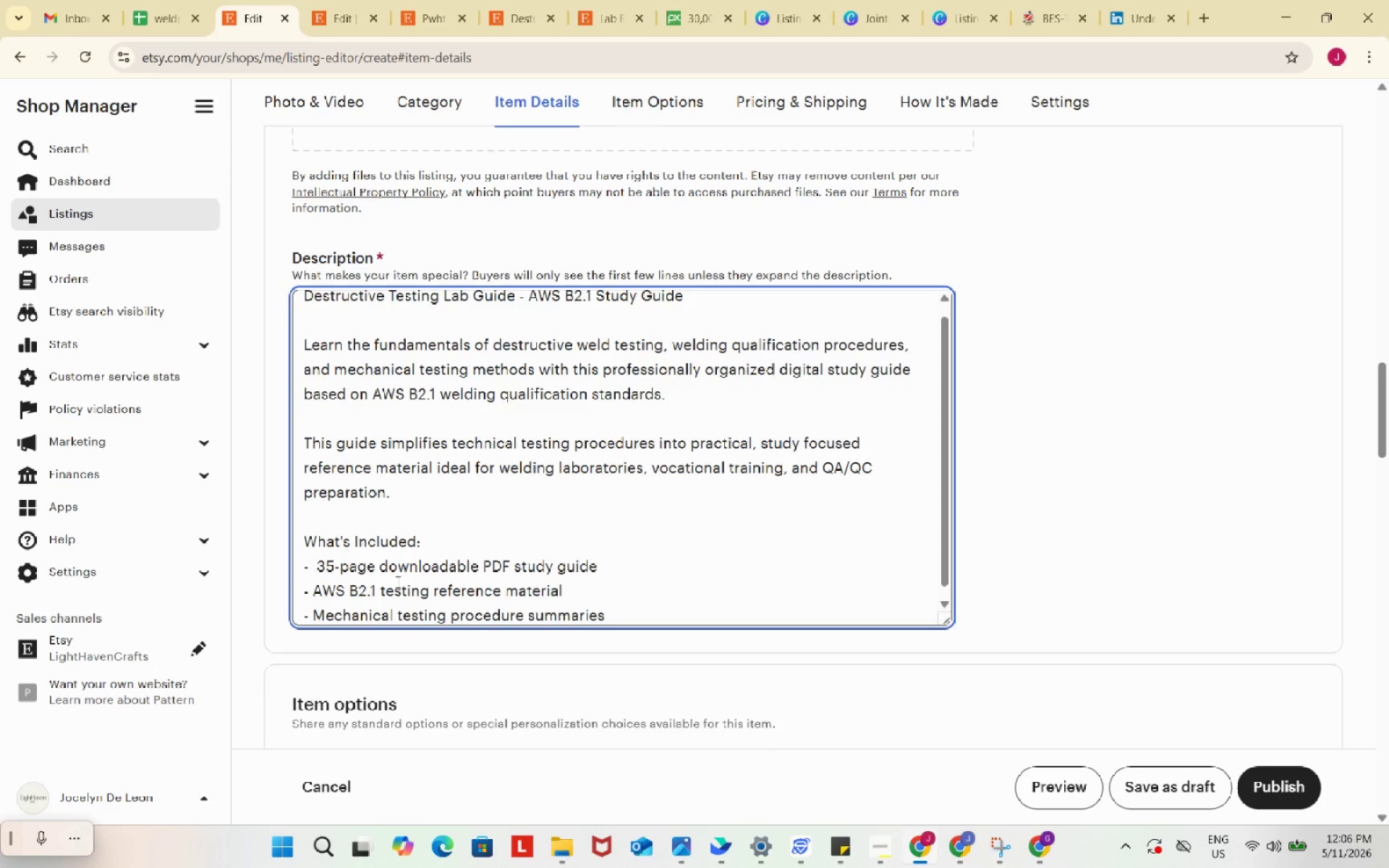 
key(Enter)
 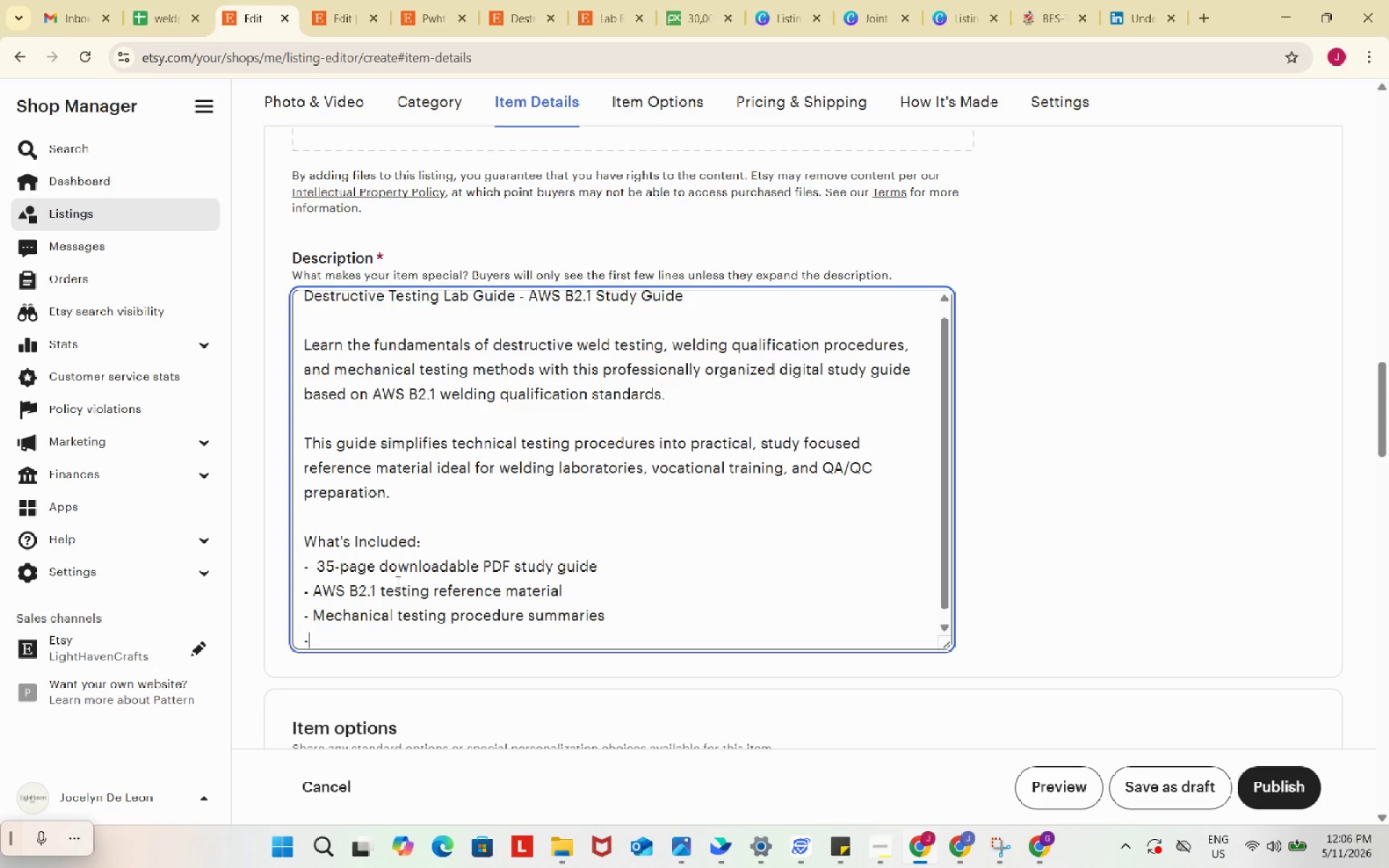 
type(- Weld )
 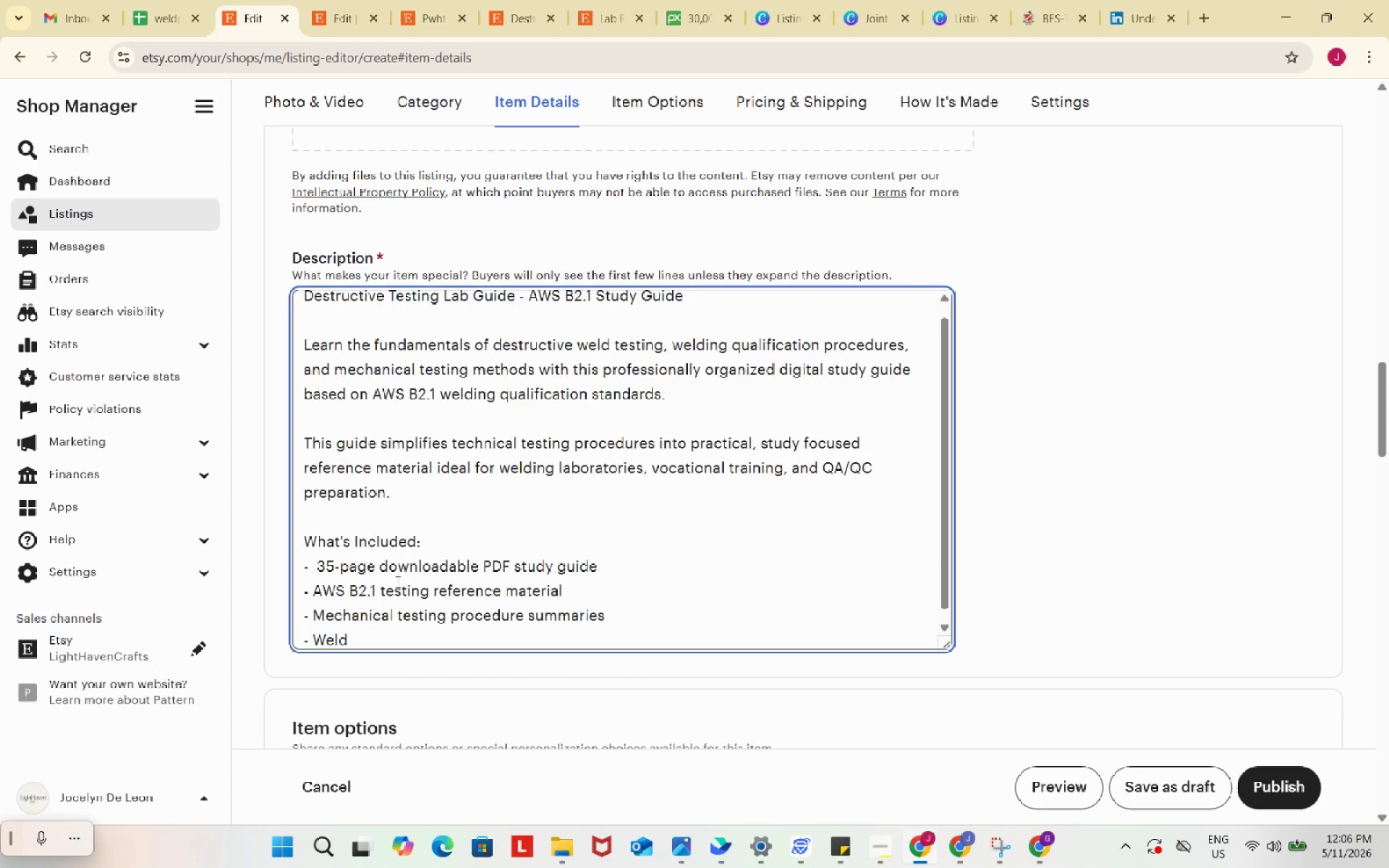 
wait(8.8)
 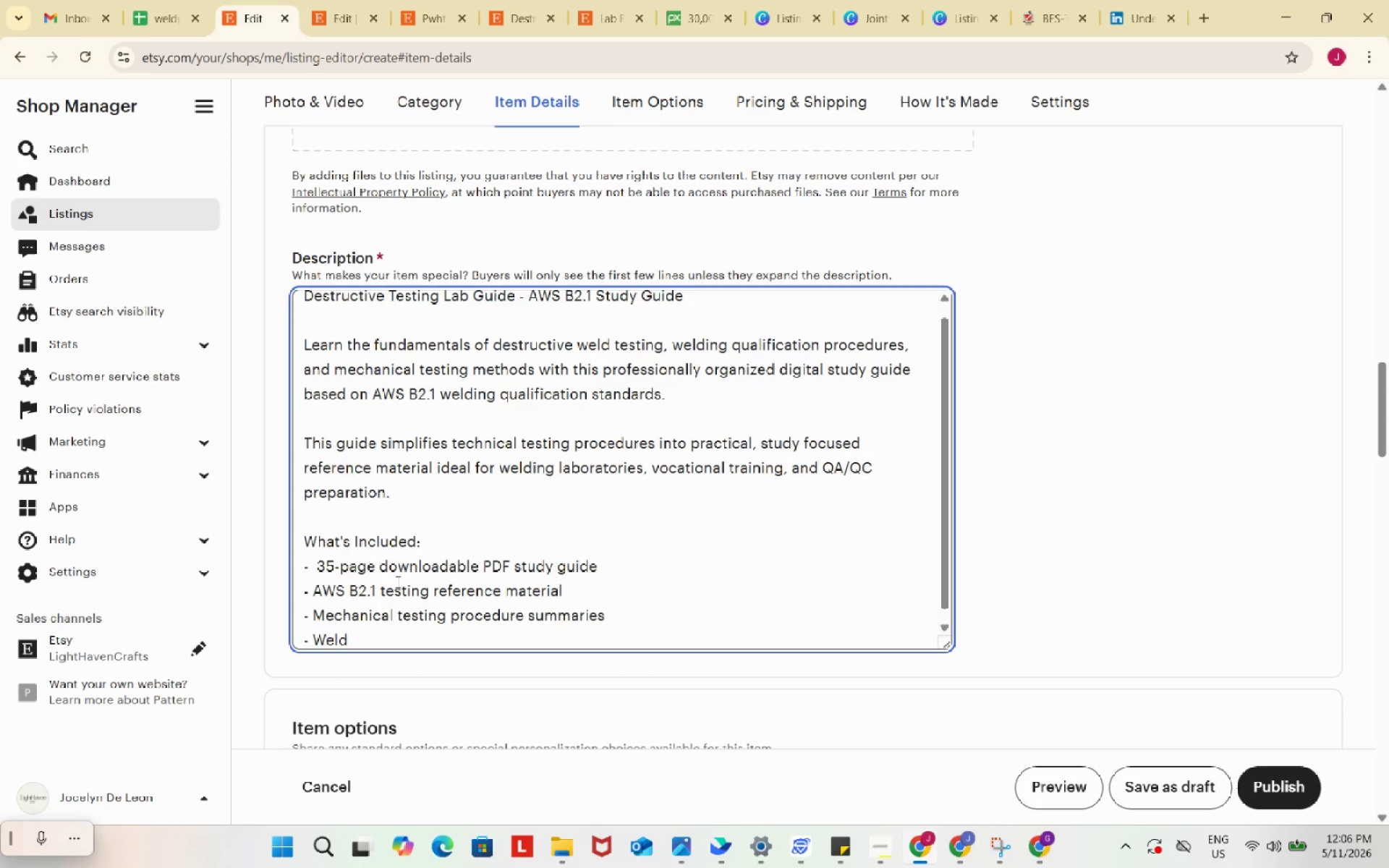 
type(qualit)
key(Backspace)
type(fication study notes)
 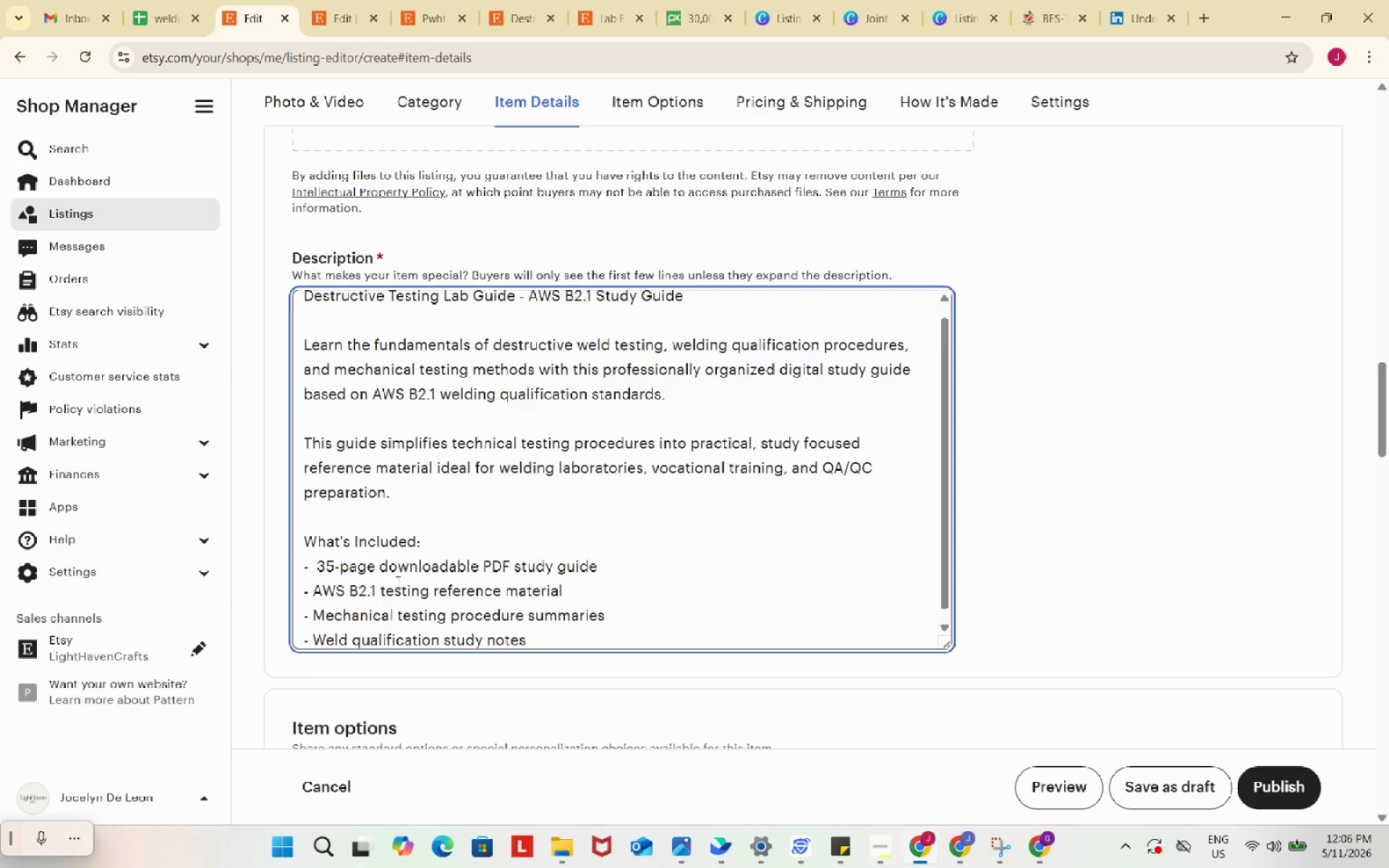 
key(Enter)
 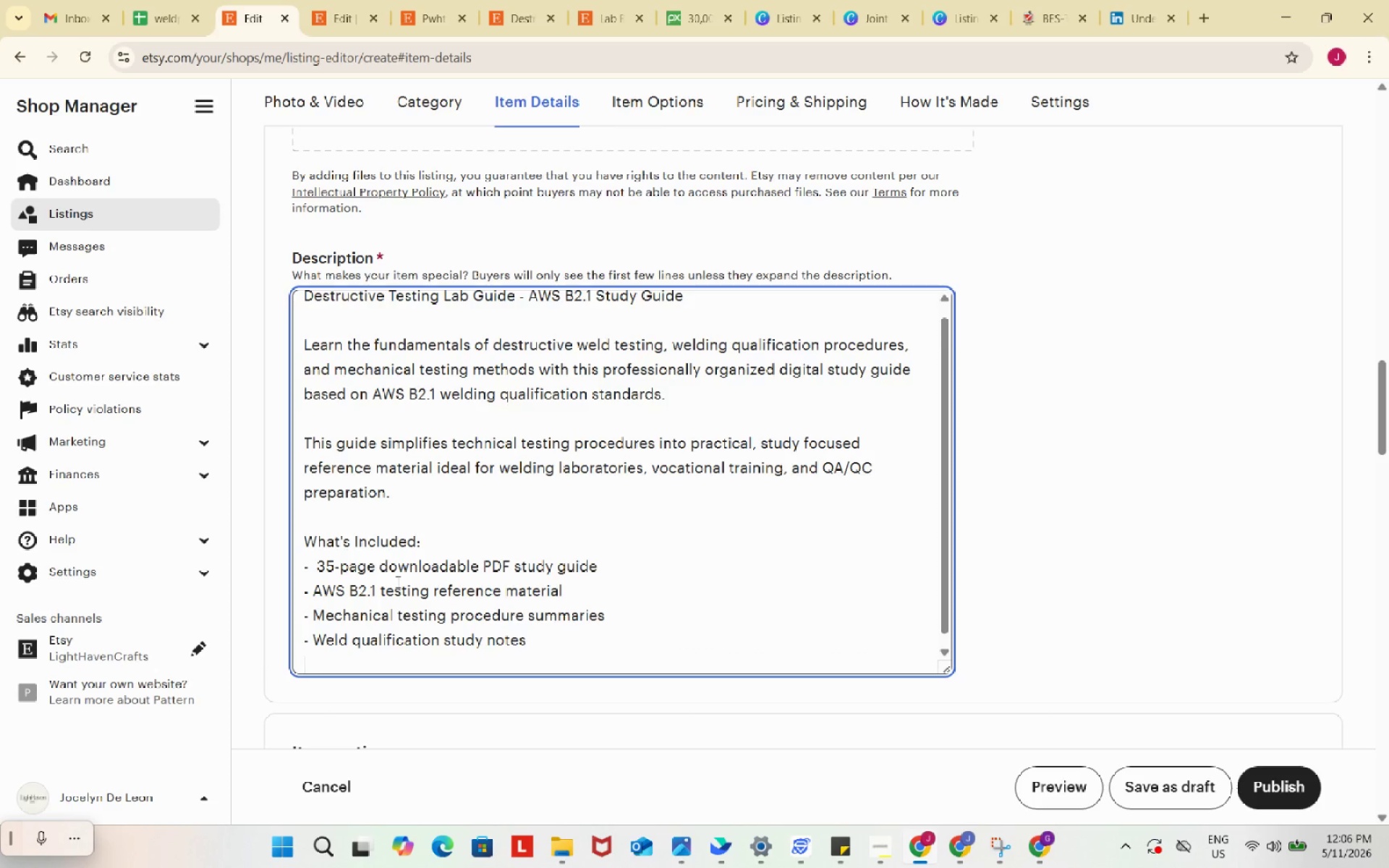 
type(- Laboratory testing concepts)
 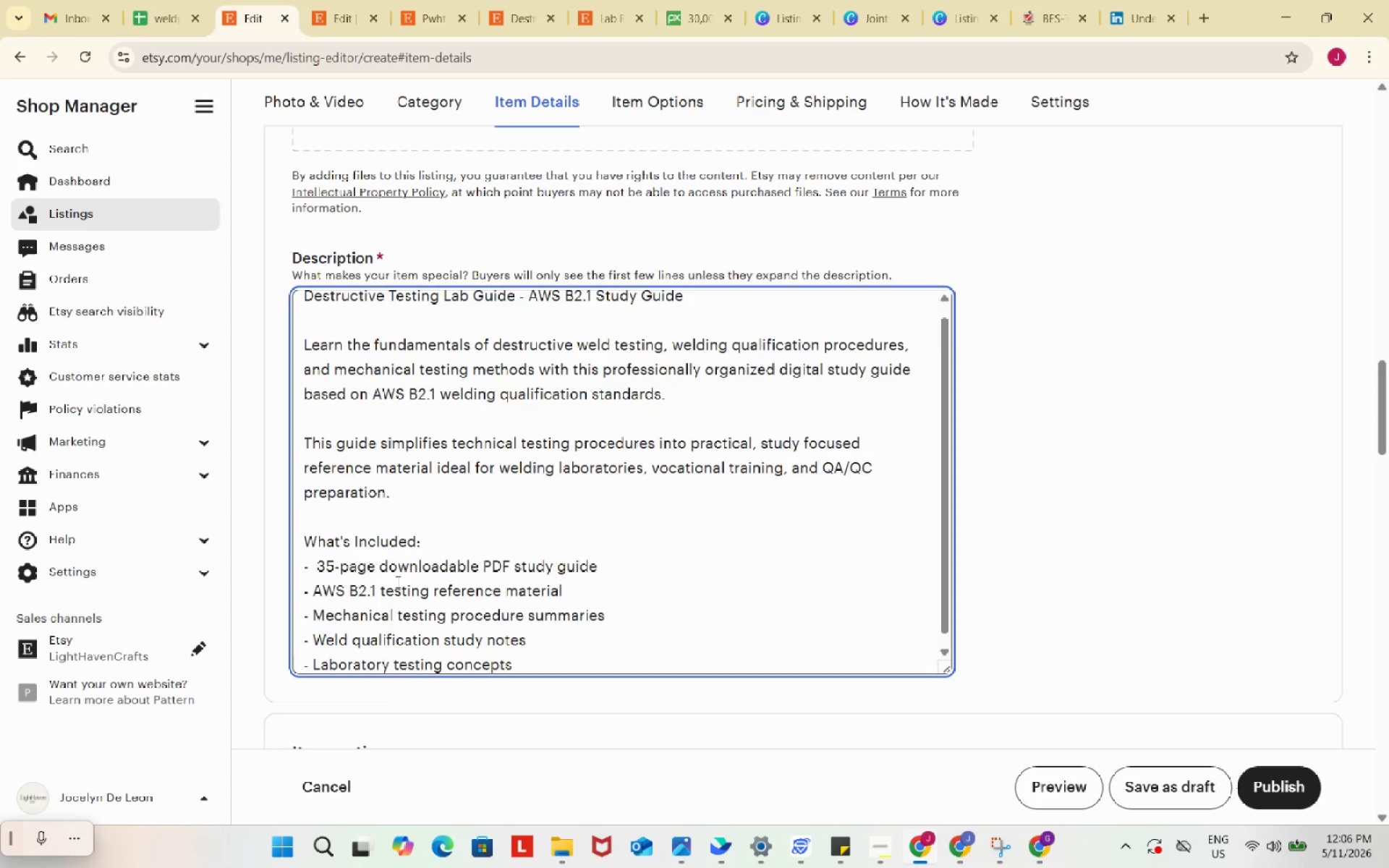 
key(Enter)
 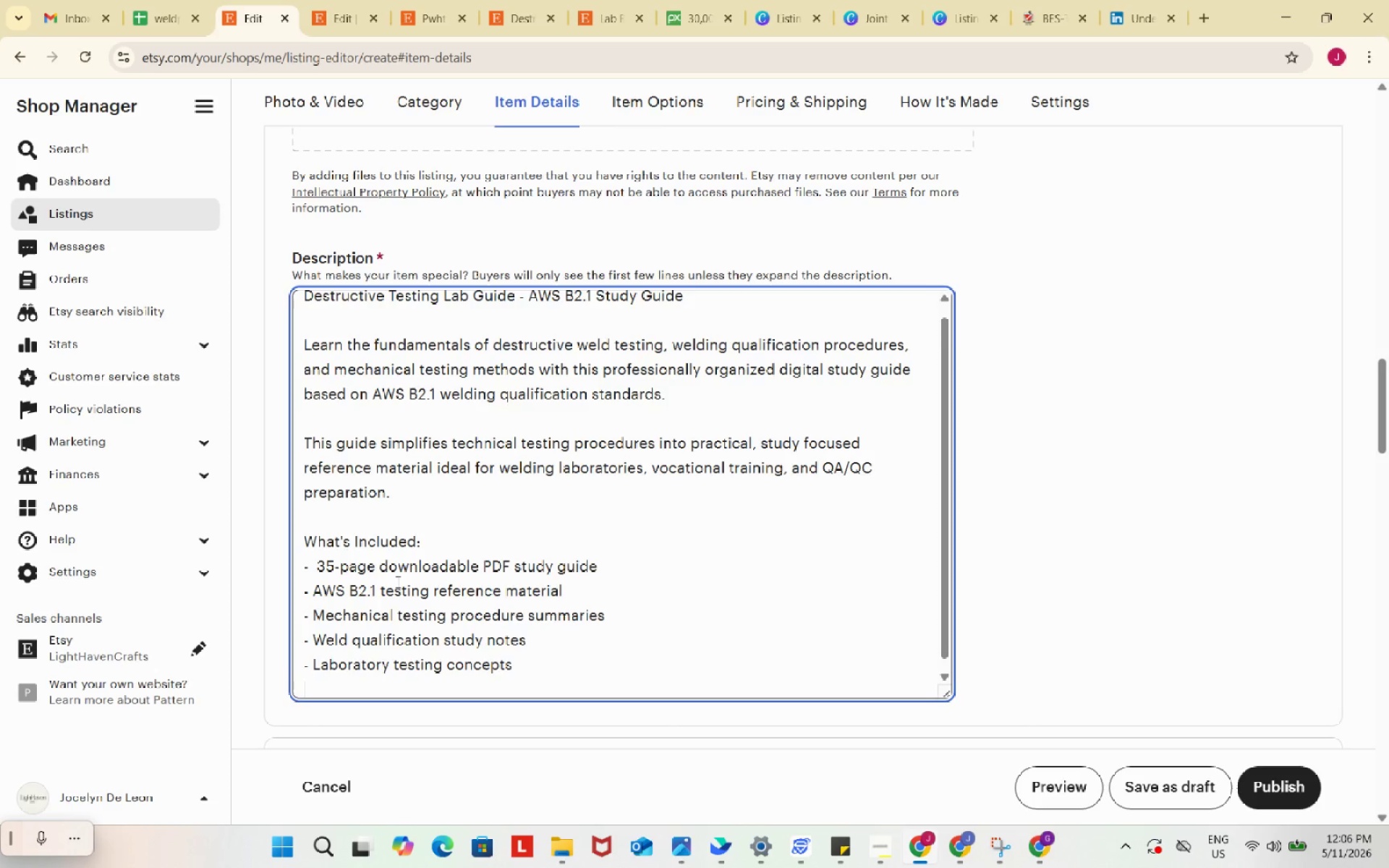 
type(- Weld defect evaluation re)
 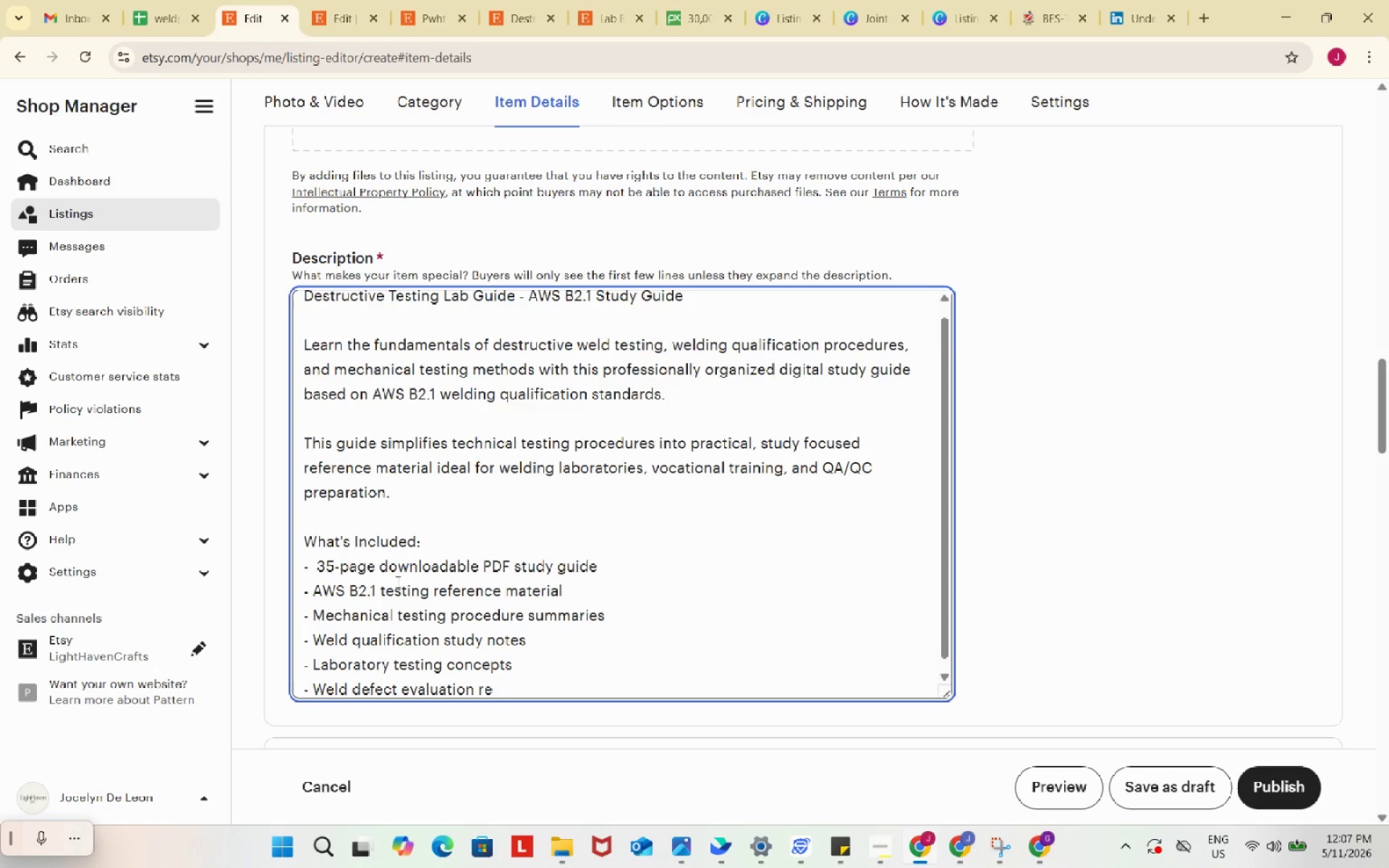 
type(ferences)
 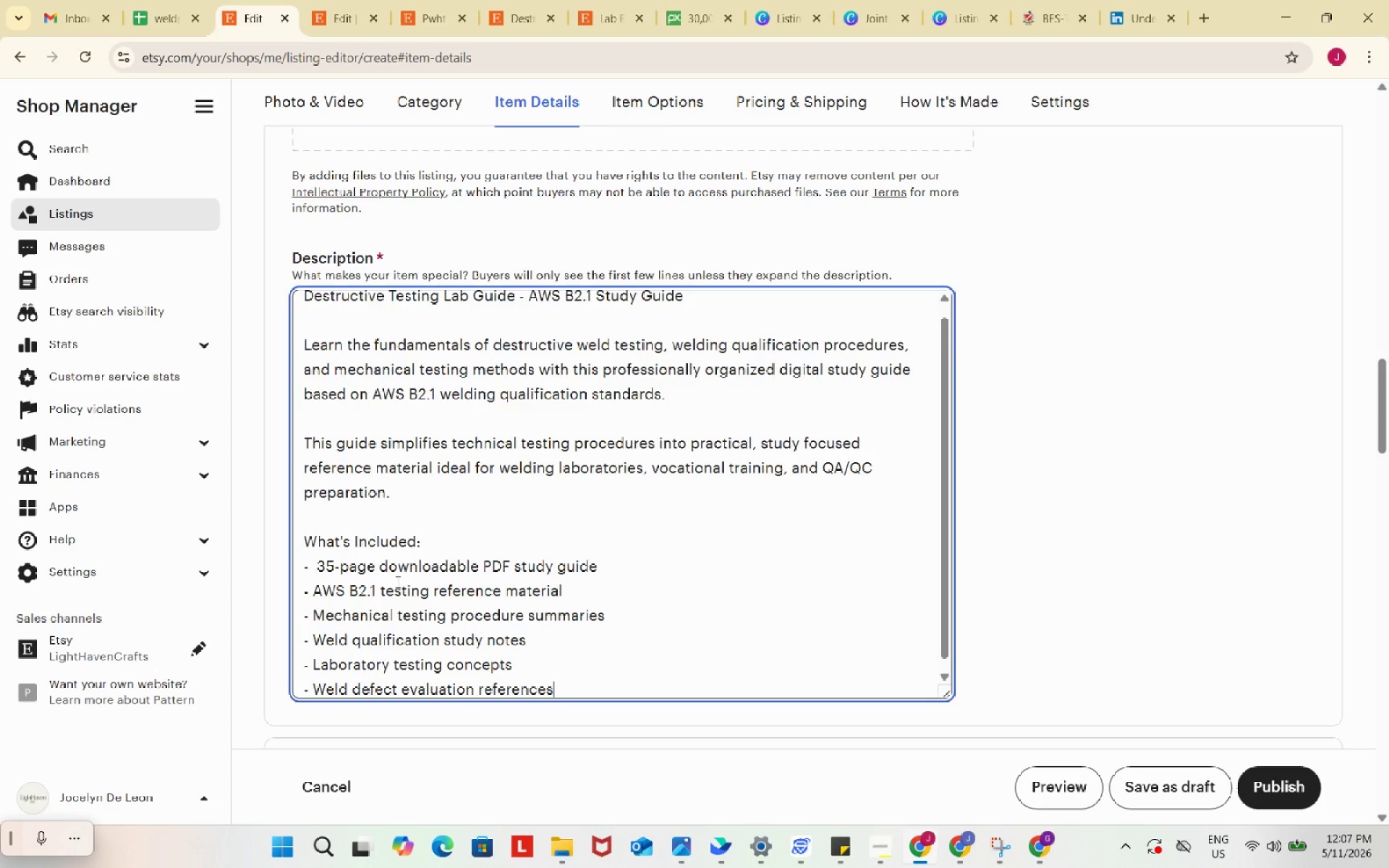 
key(Enter)
 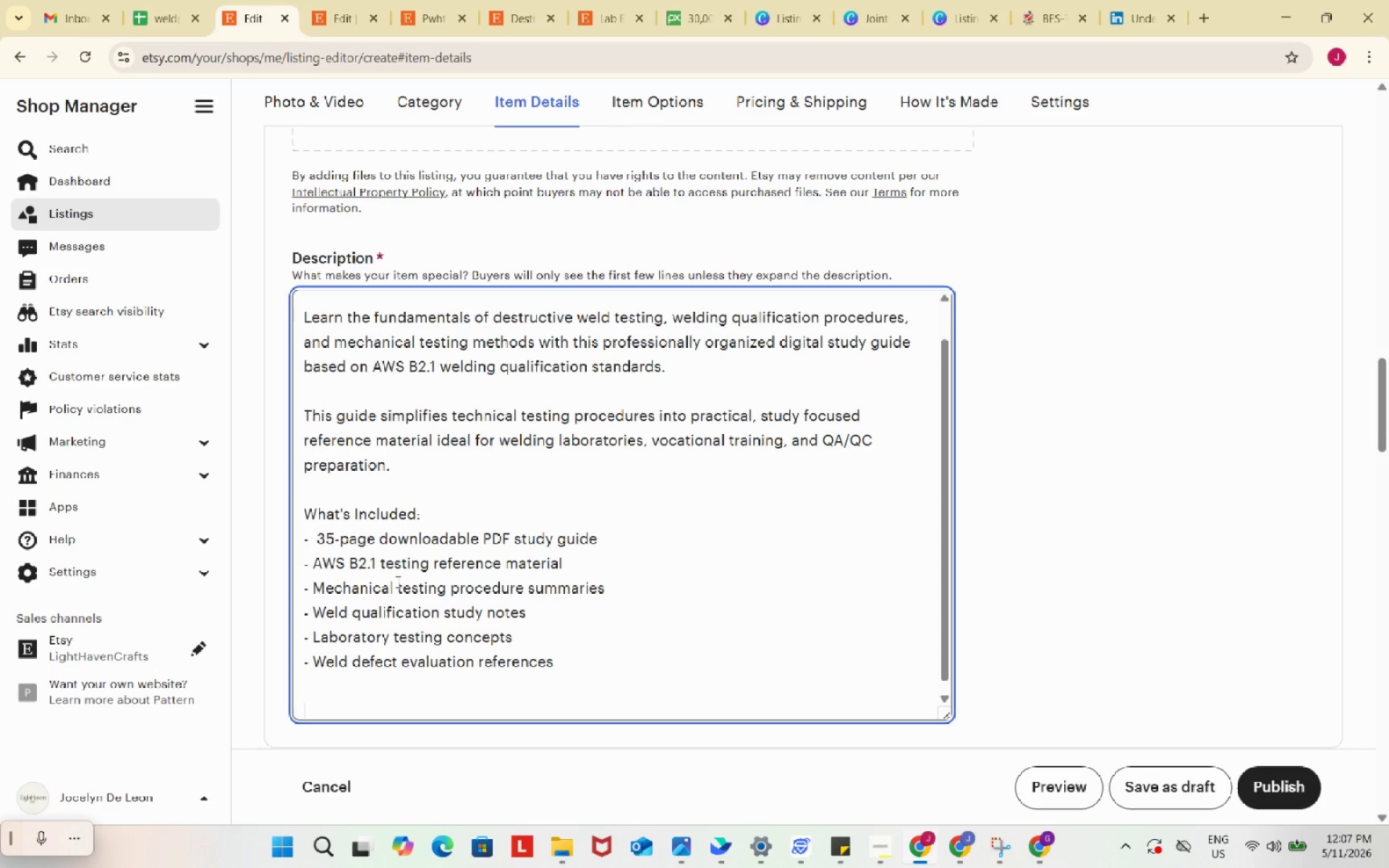 
key(Enter)
 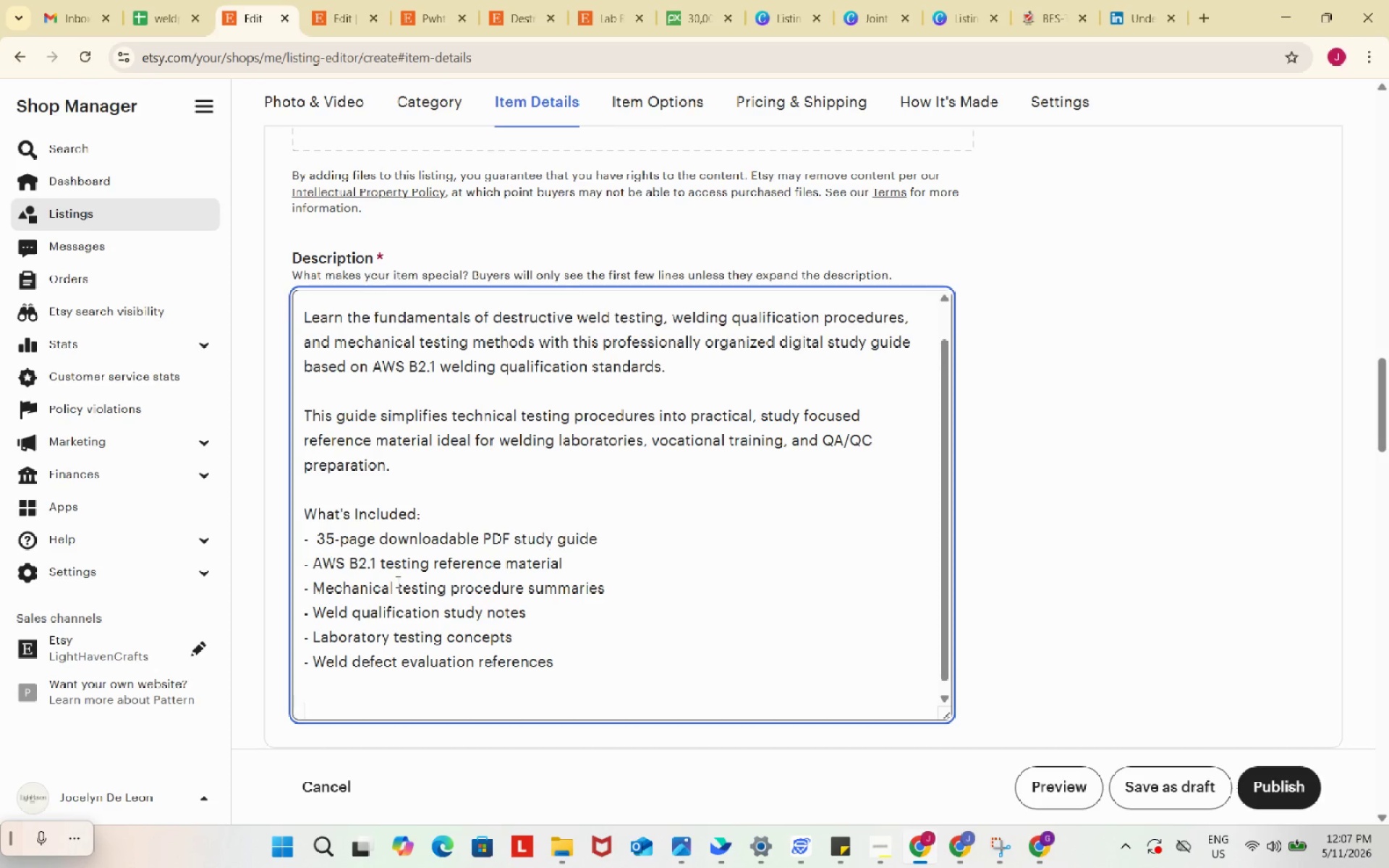 
type(Technical Topics Covered:)
 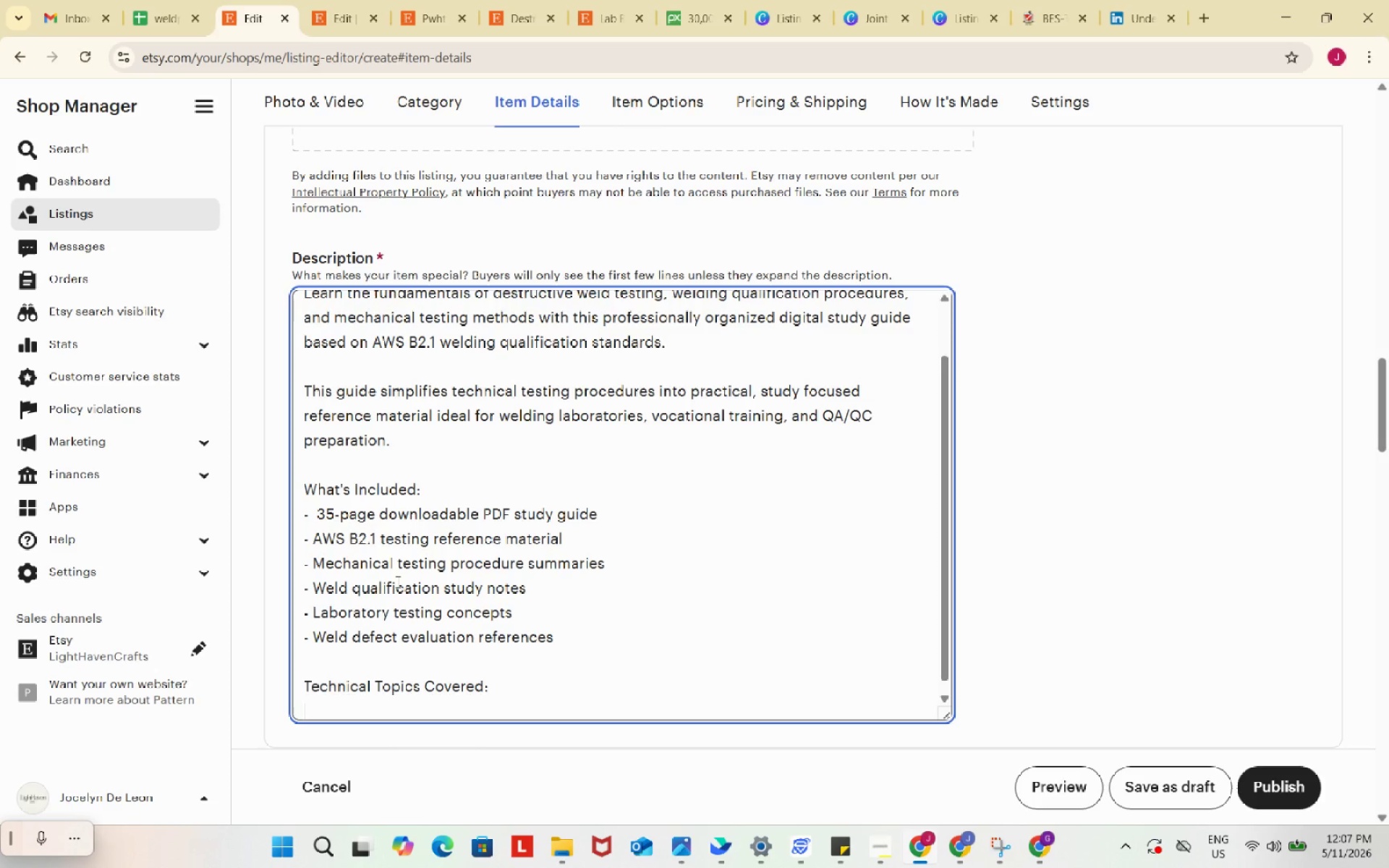 
 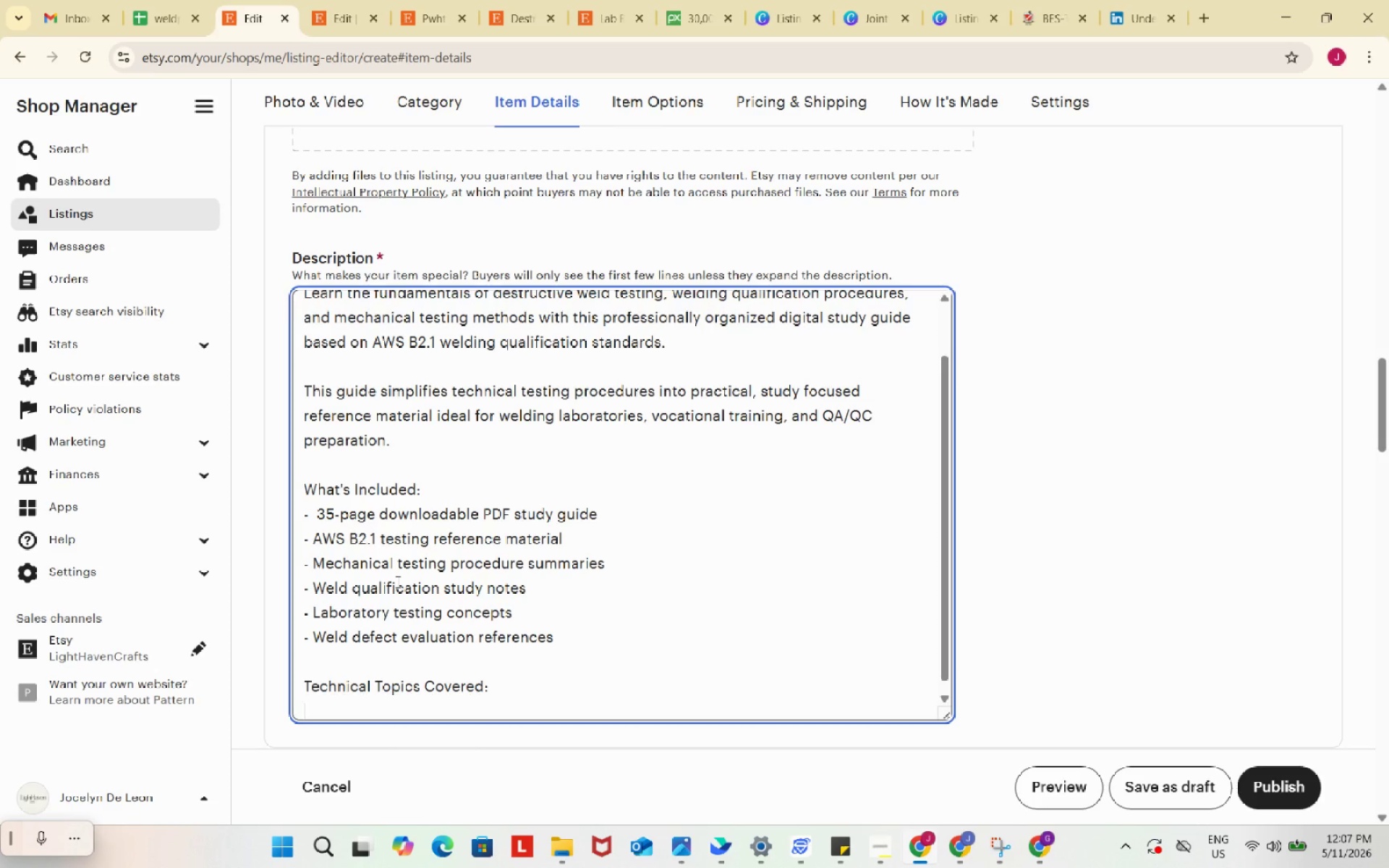 
key(Enter)
 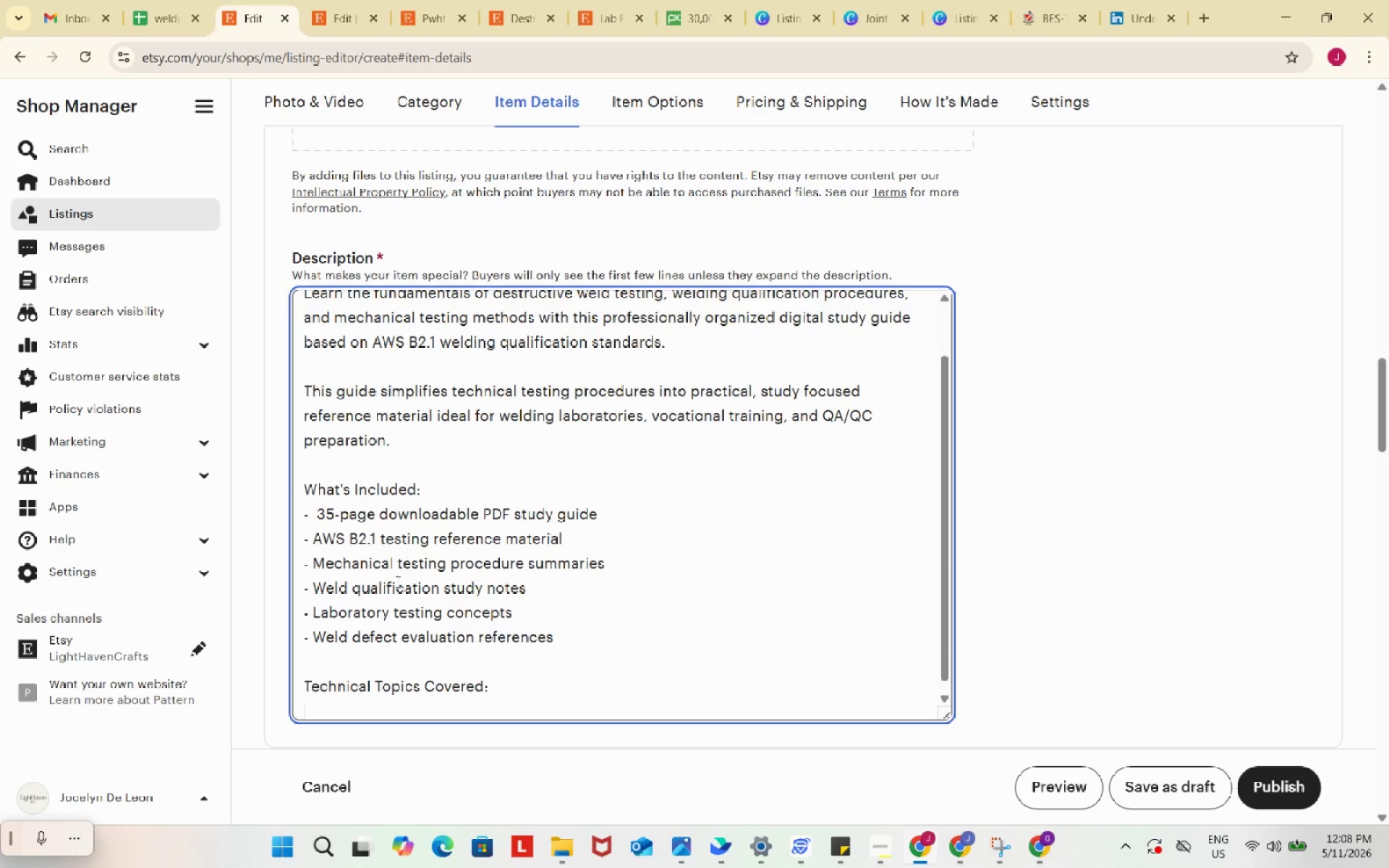 
wait(45.3)
 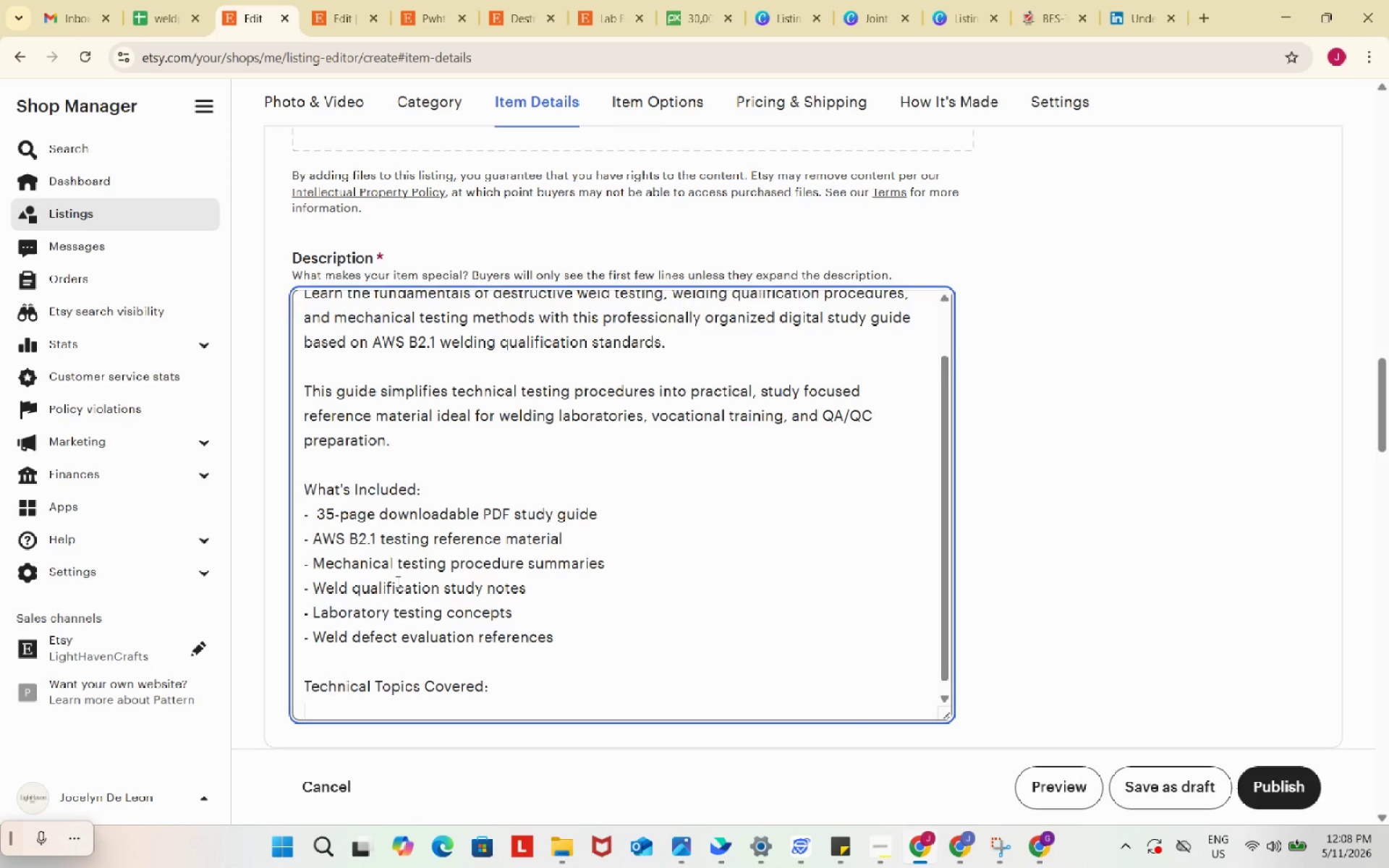 
type(- Destructive testig)
key(Backspace)
type(ng fundame)
key(Backspace)
type(entals)
 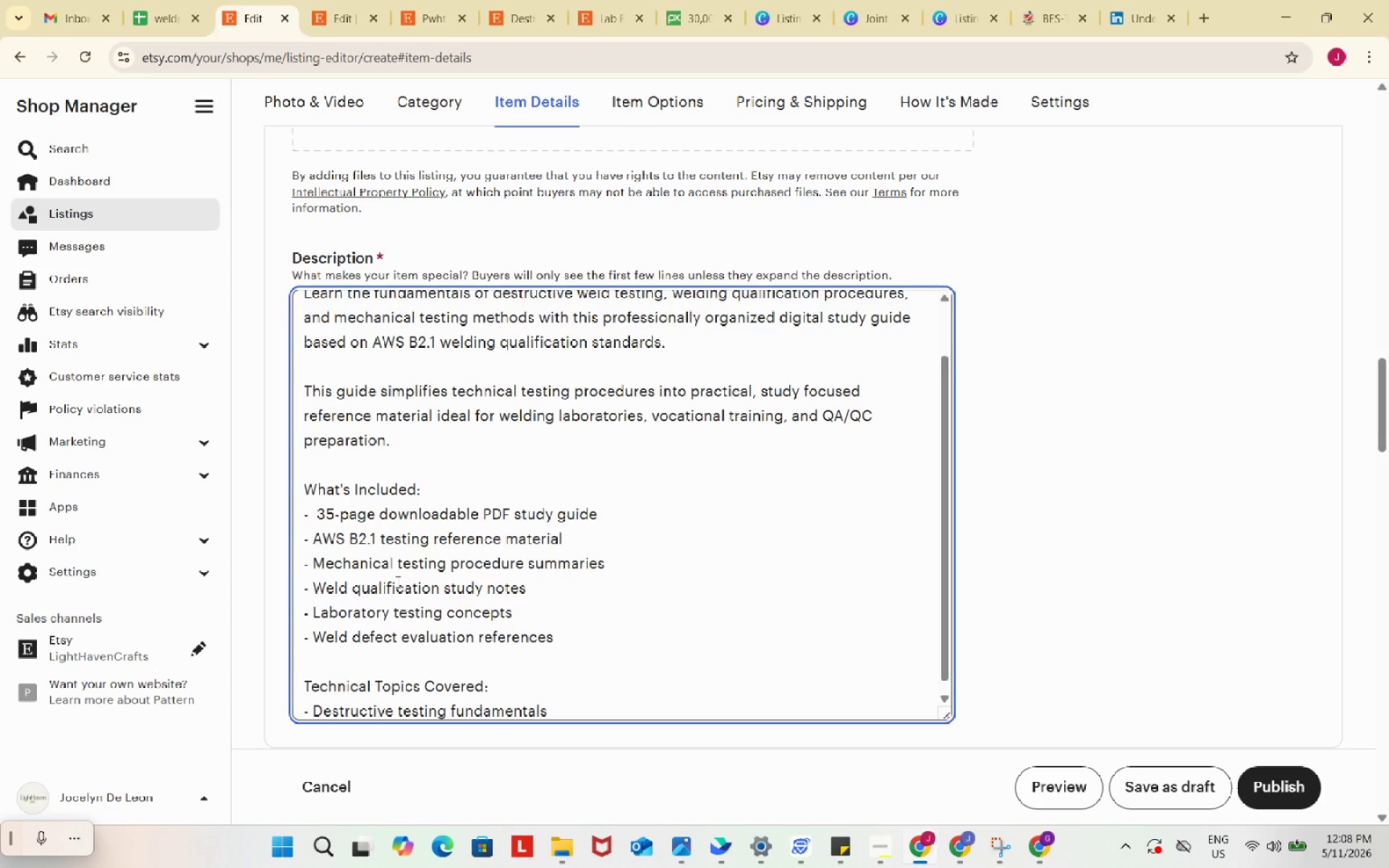 
key(Enter)
 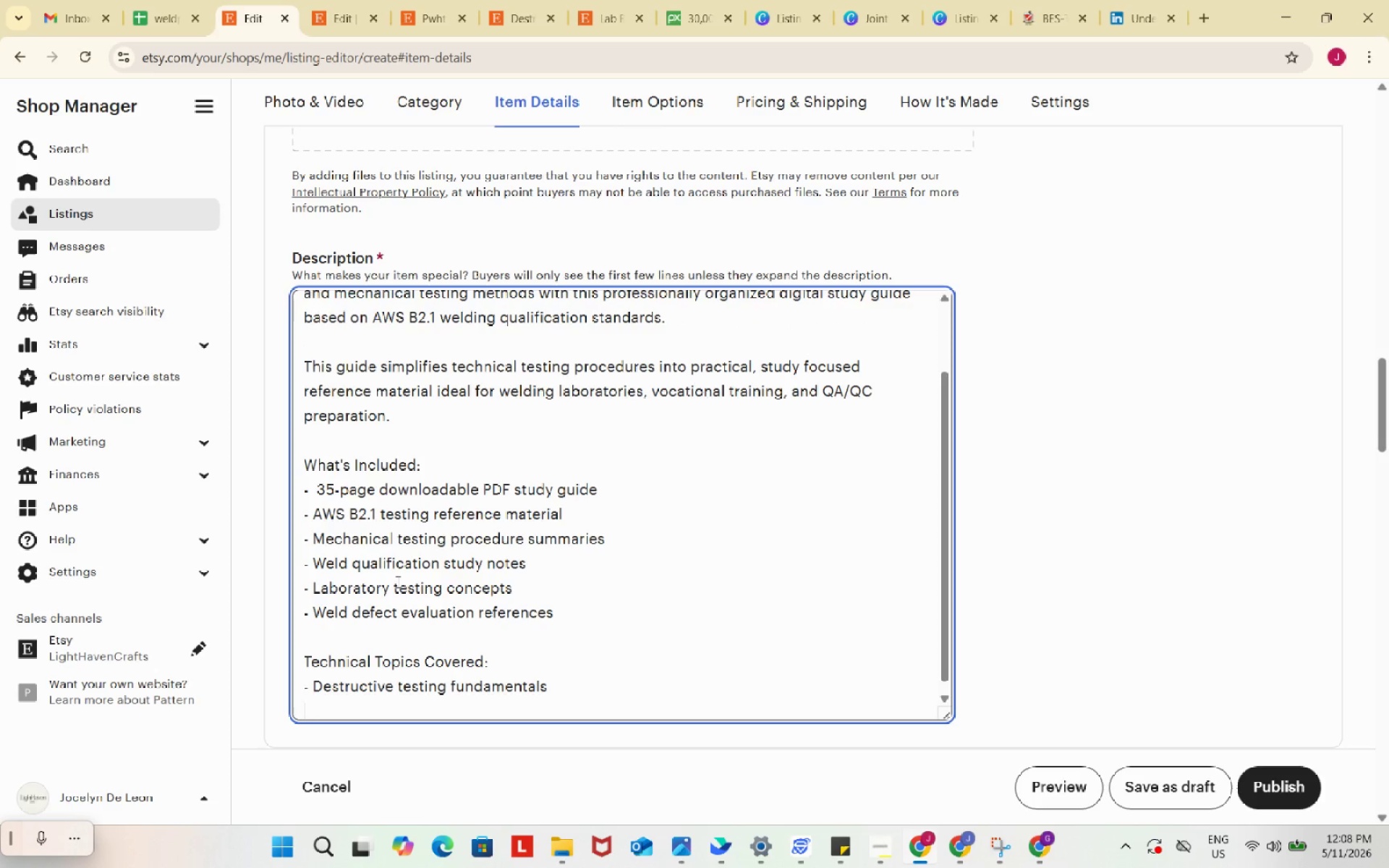 
key(NumpadSubtract)
 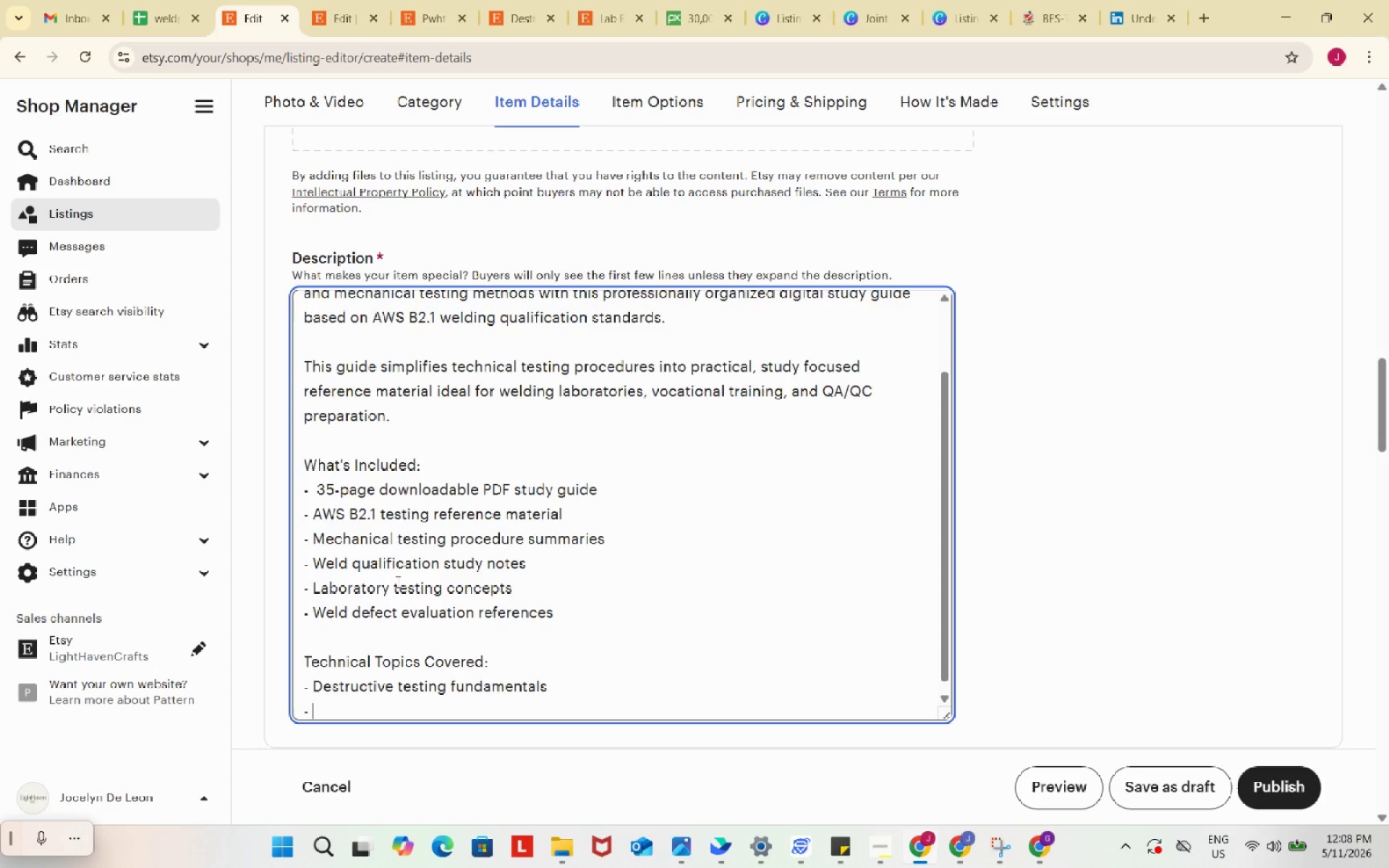 
key(Space)
 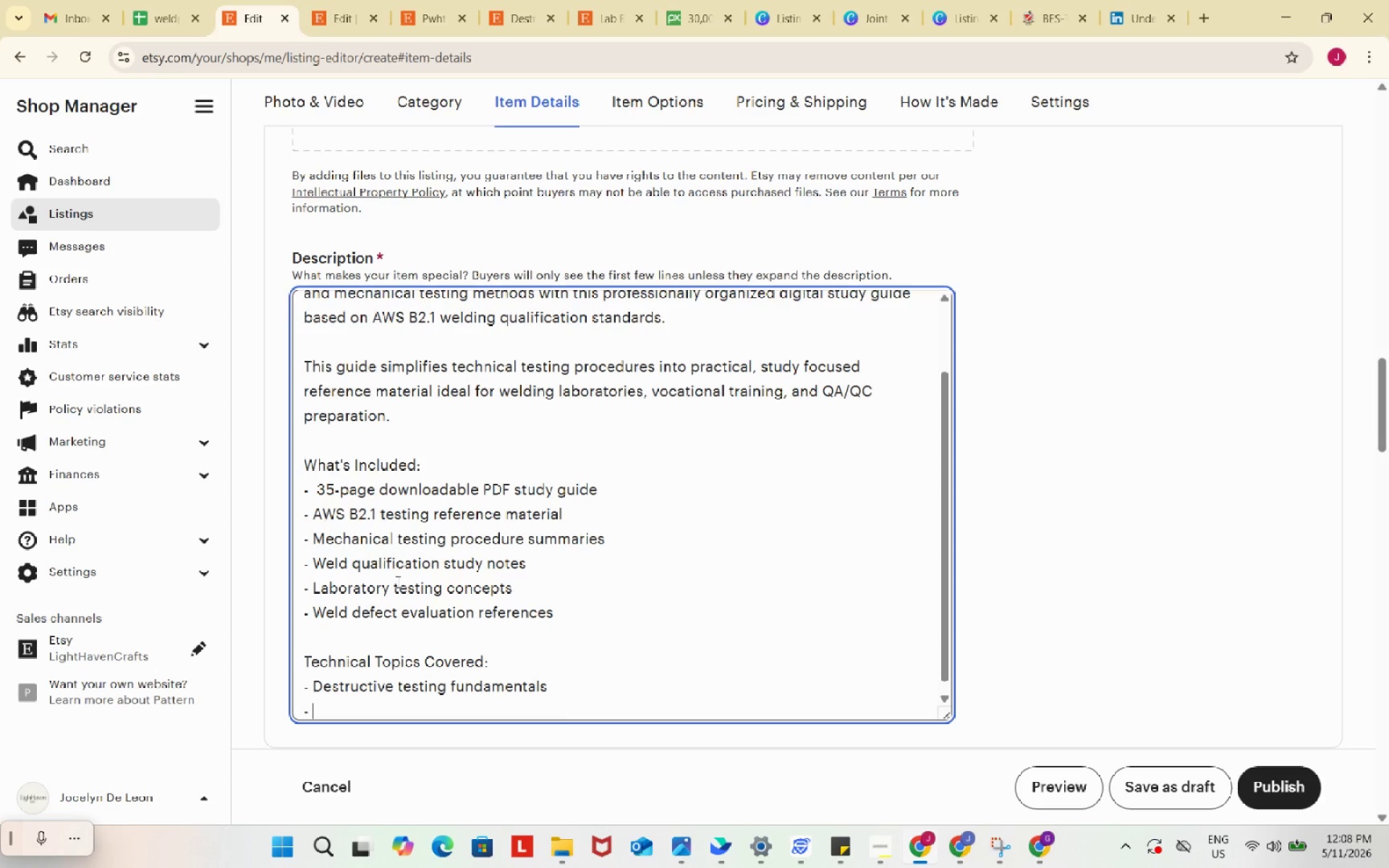 
type(Aws)
key(Backspace)
key(Backspace)
type(WS )
 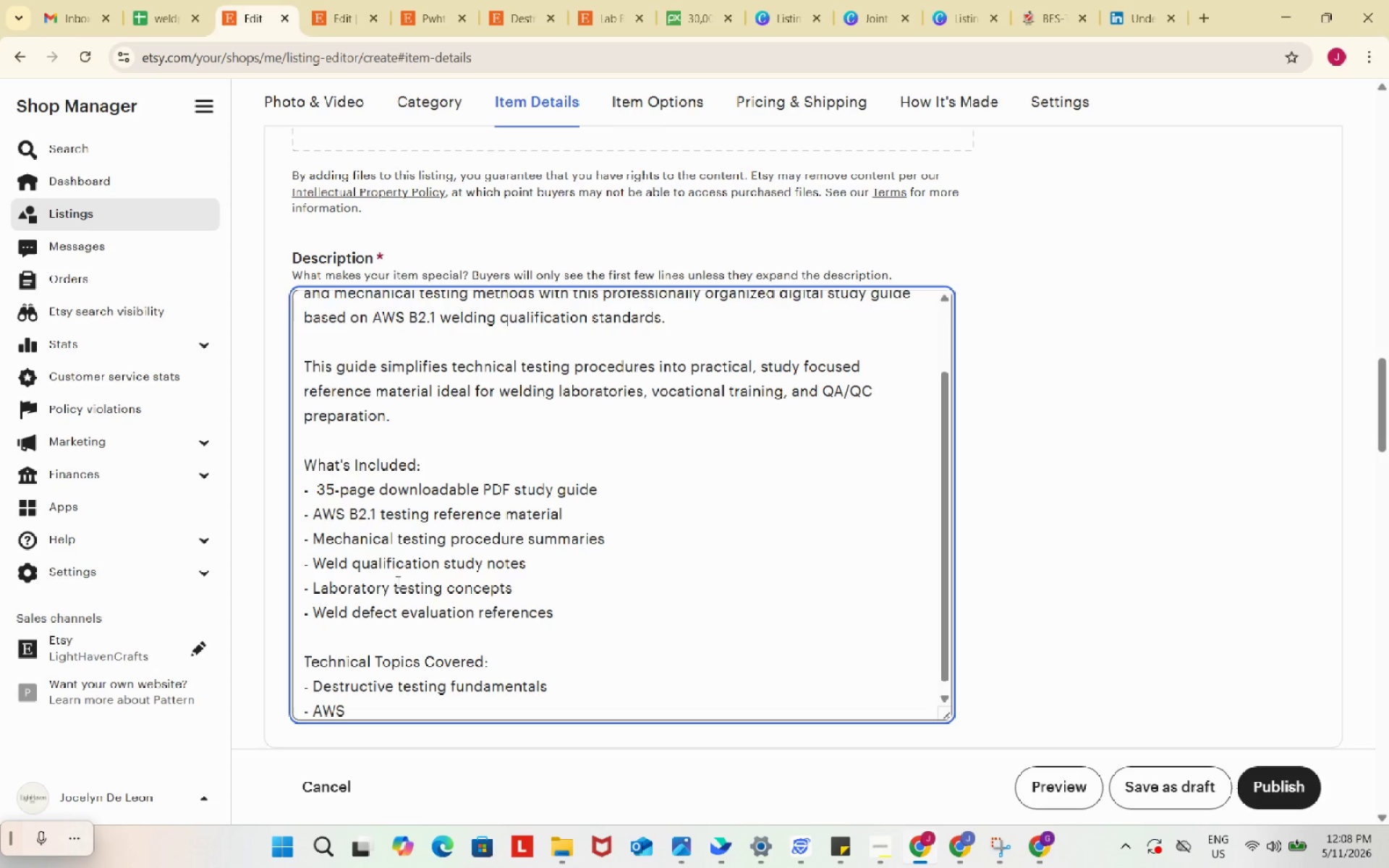 
left_click_drag(start_coordinate=[350, 511], to_coordinate=[375, 513])
 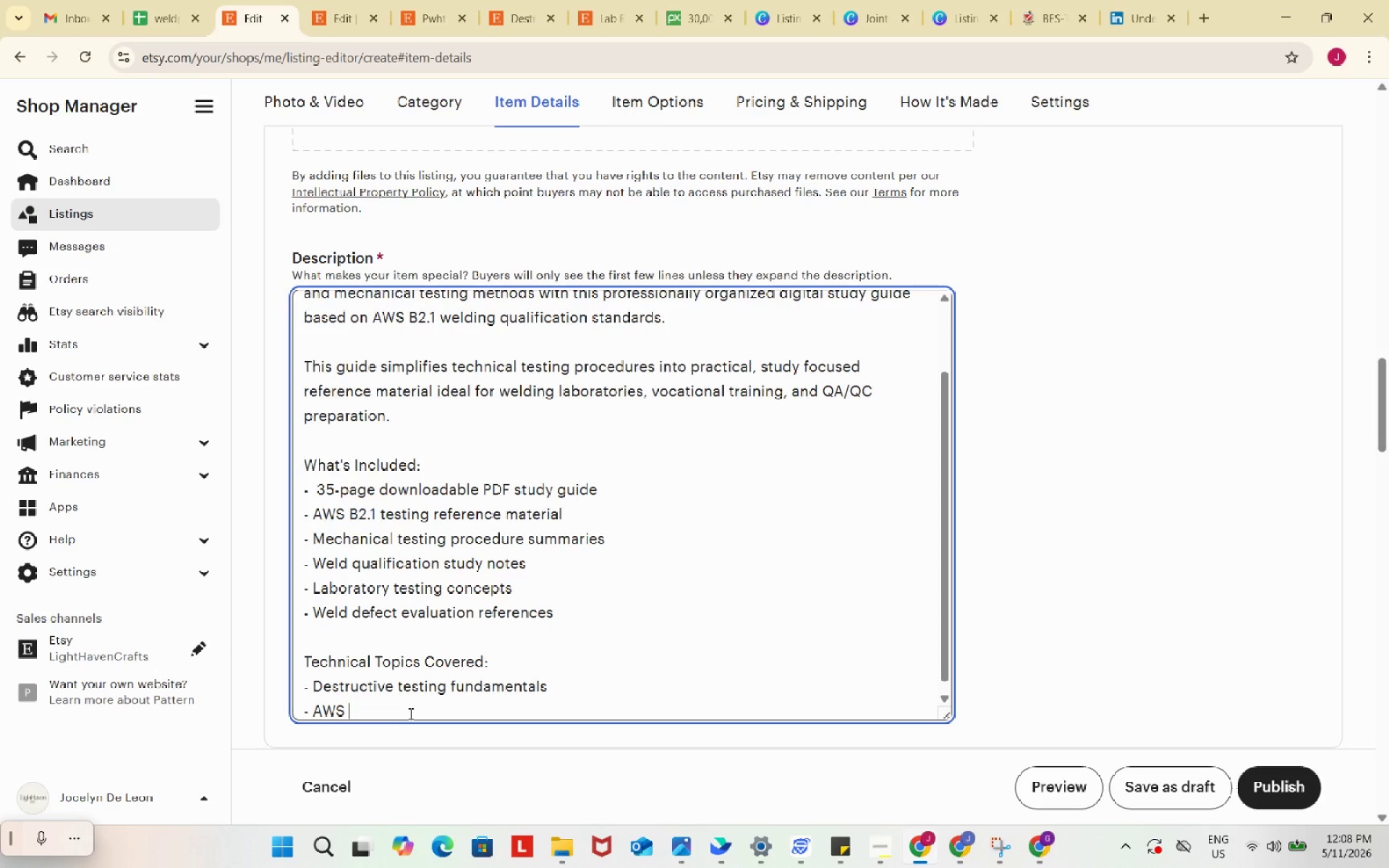 
key(Control+ControlLeft)
 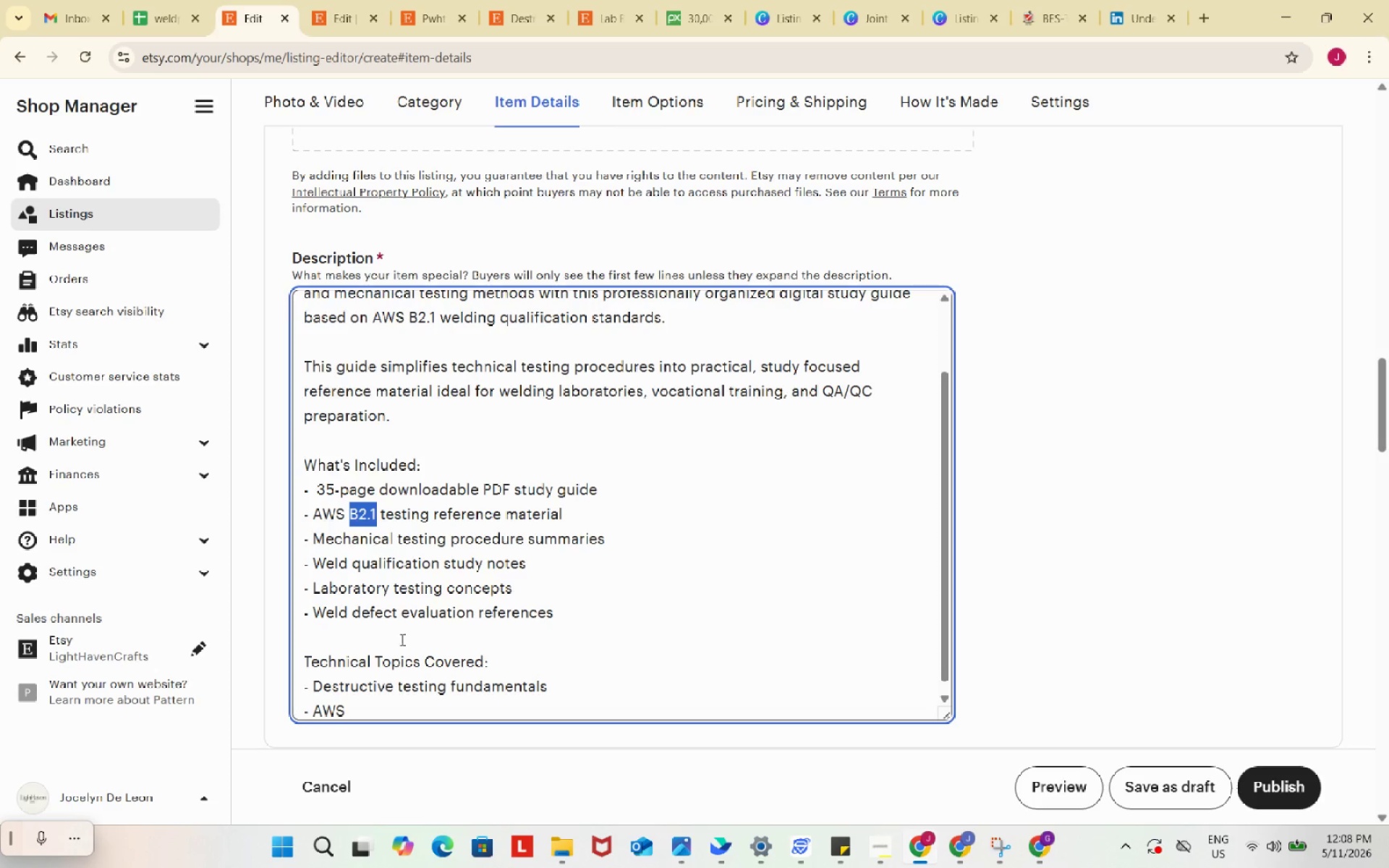 
key(Control+C)
 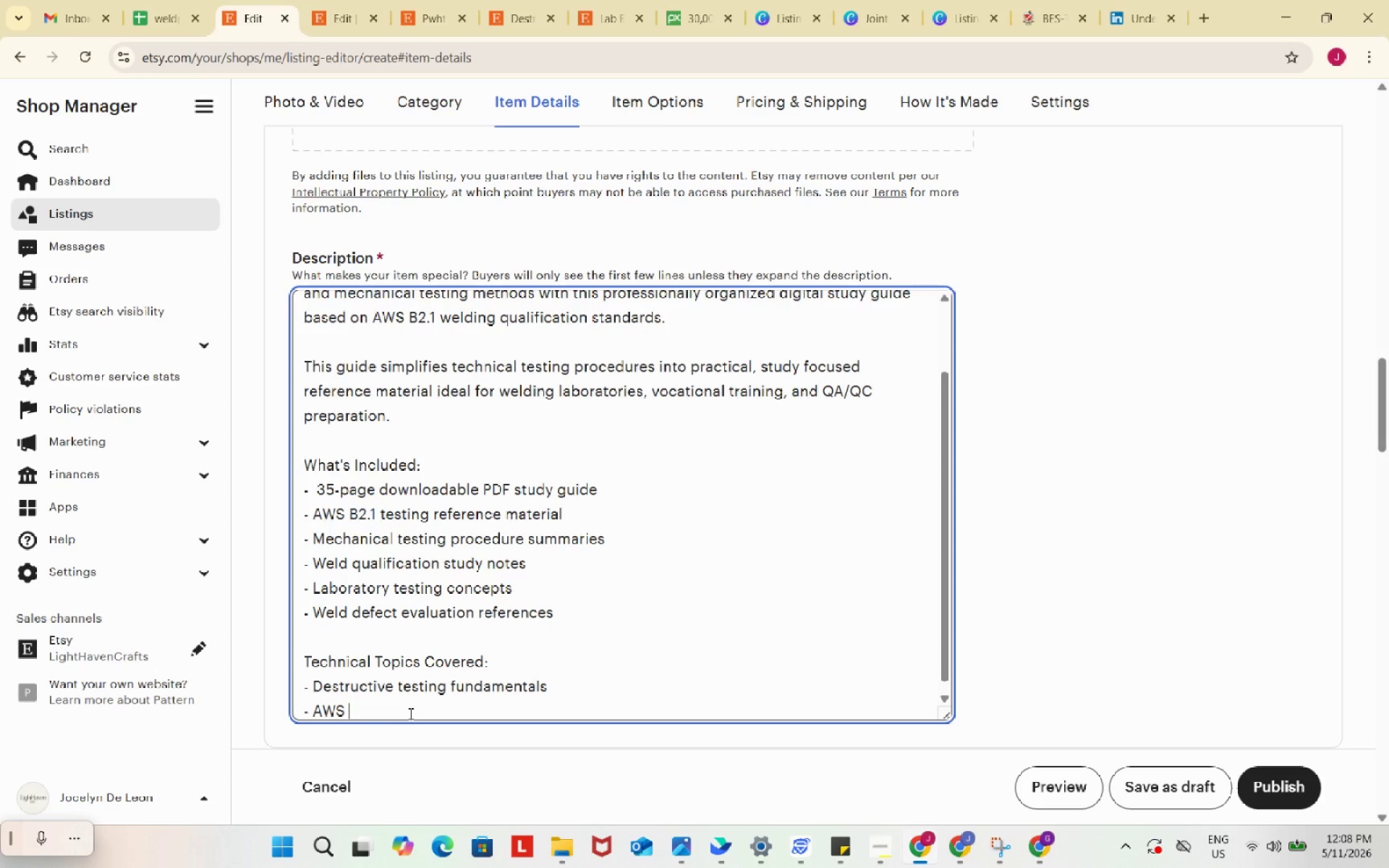 
left_click([409, 713])
 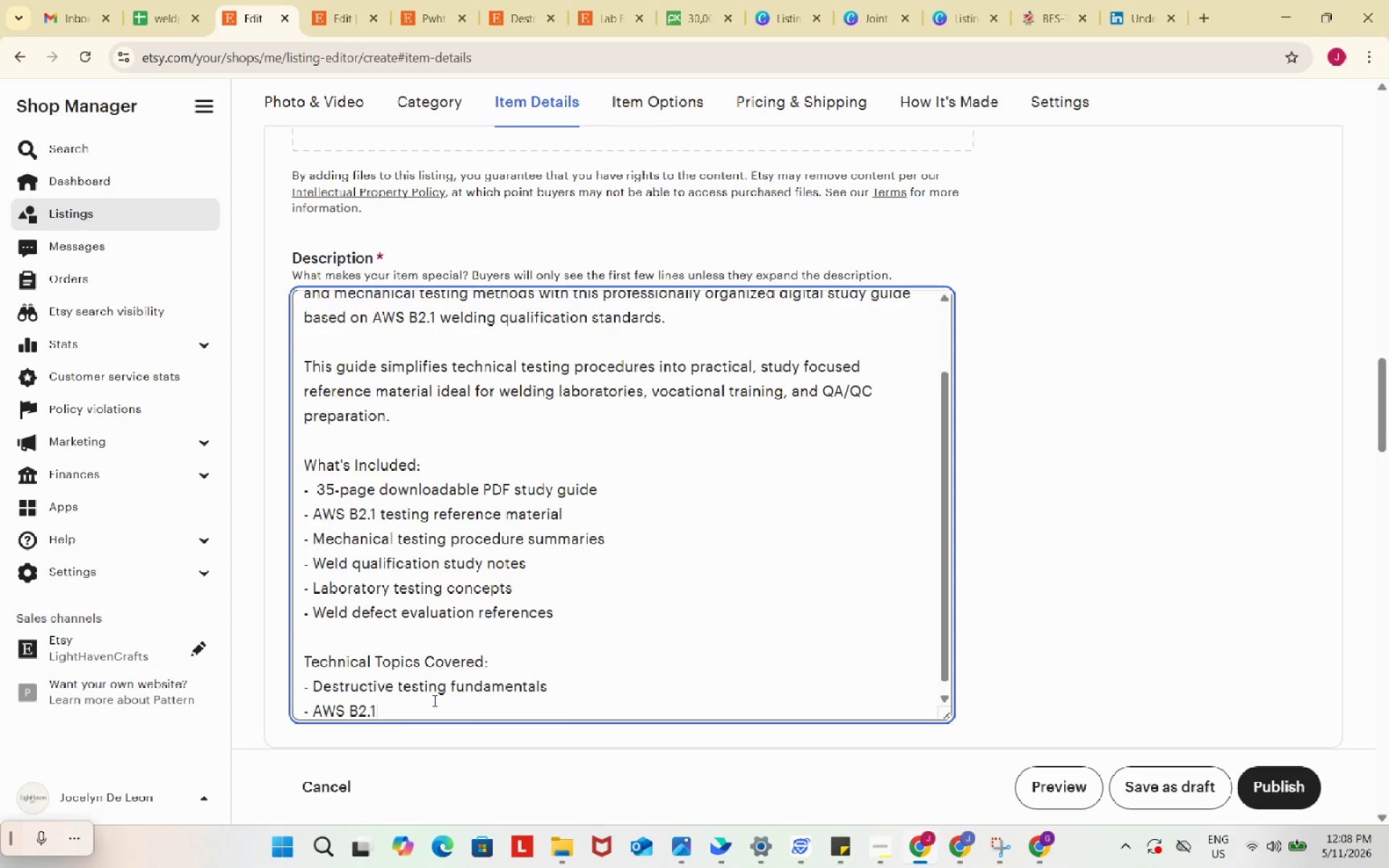 
key(Control+ControlLeft)
 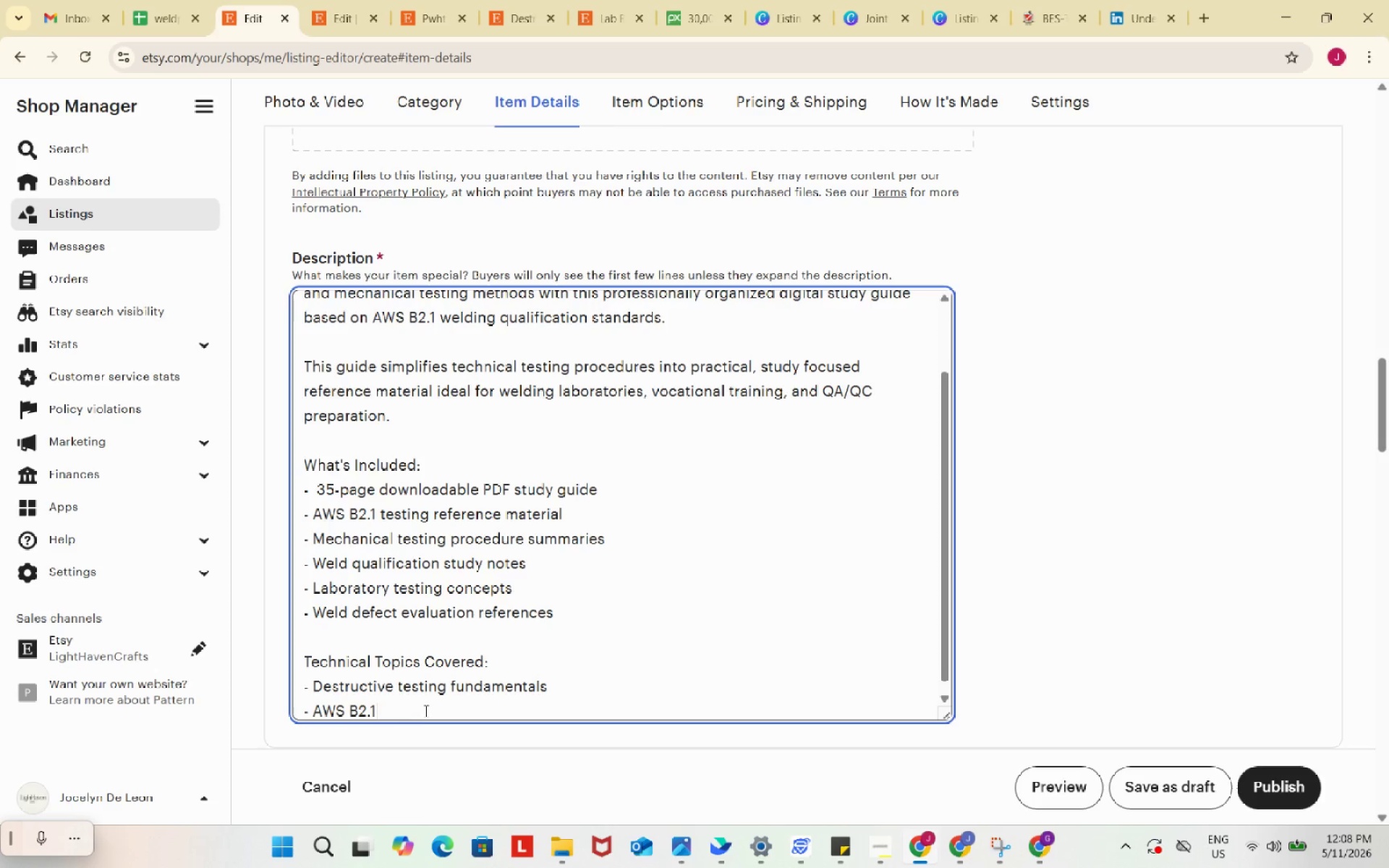 
key(Control+V)
 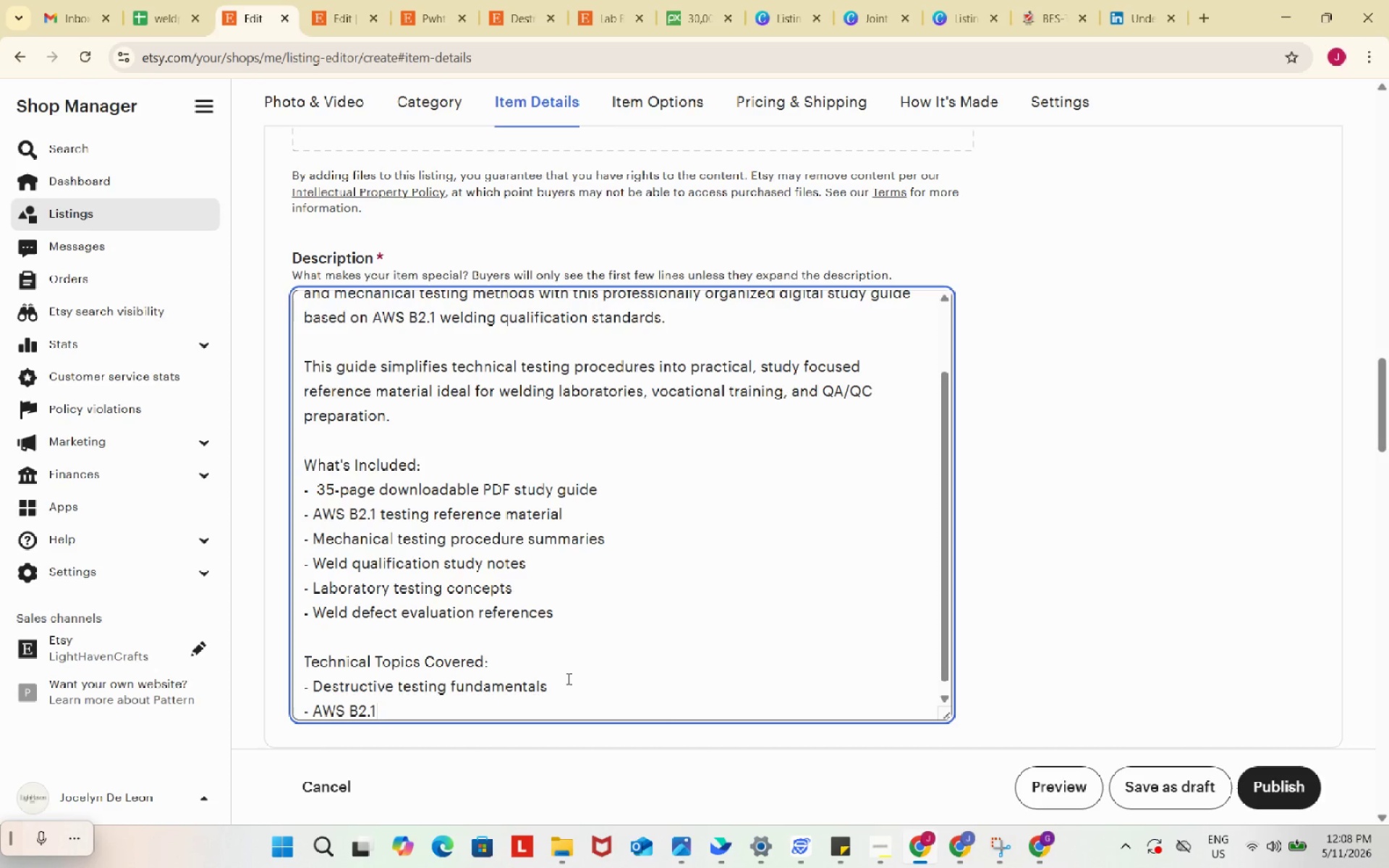 
type( qualification concepts)
 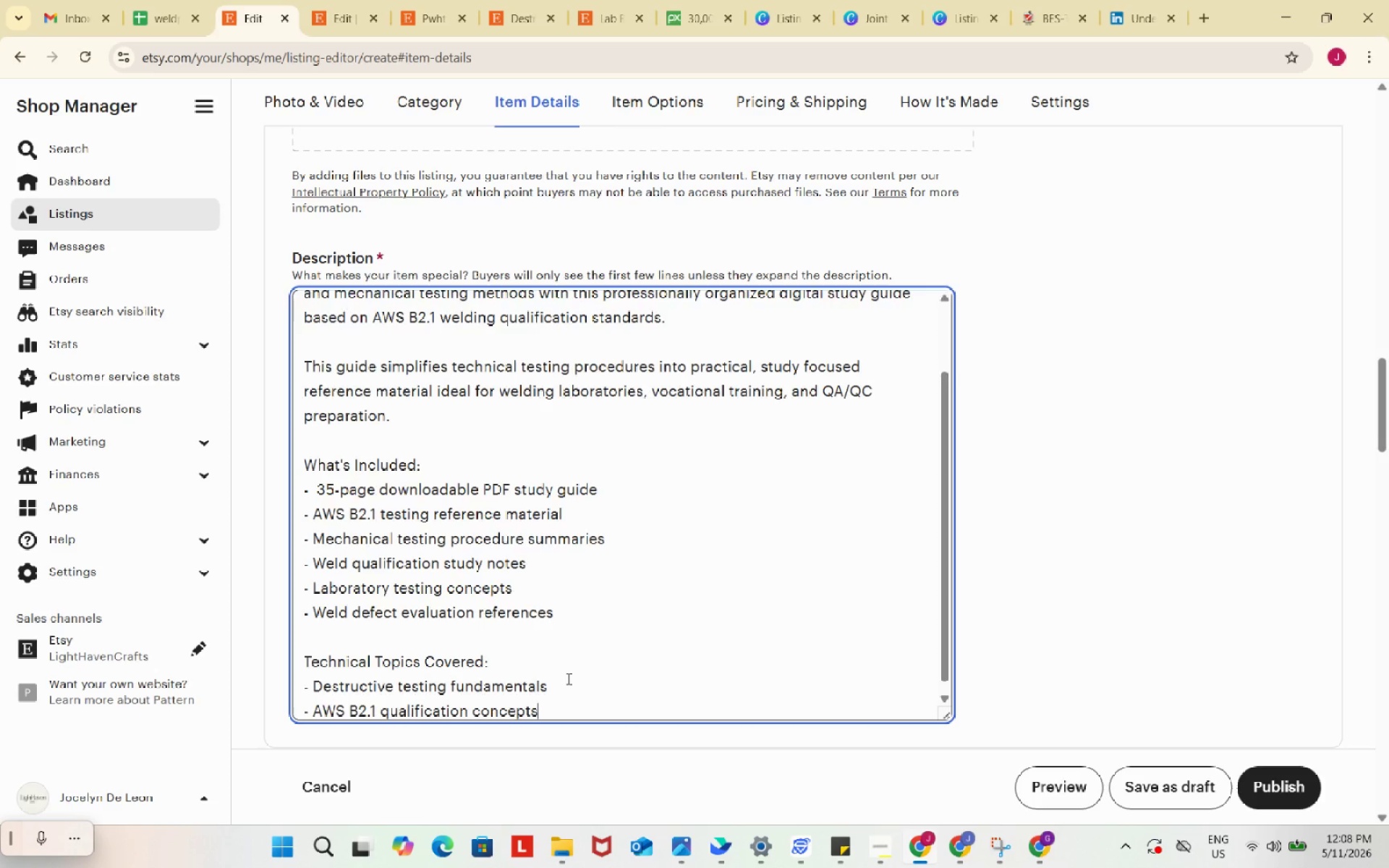 
key(Enter)
 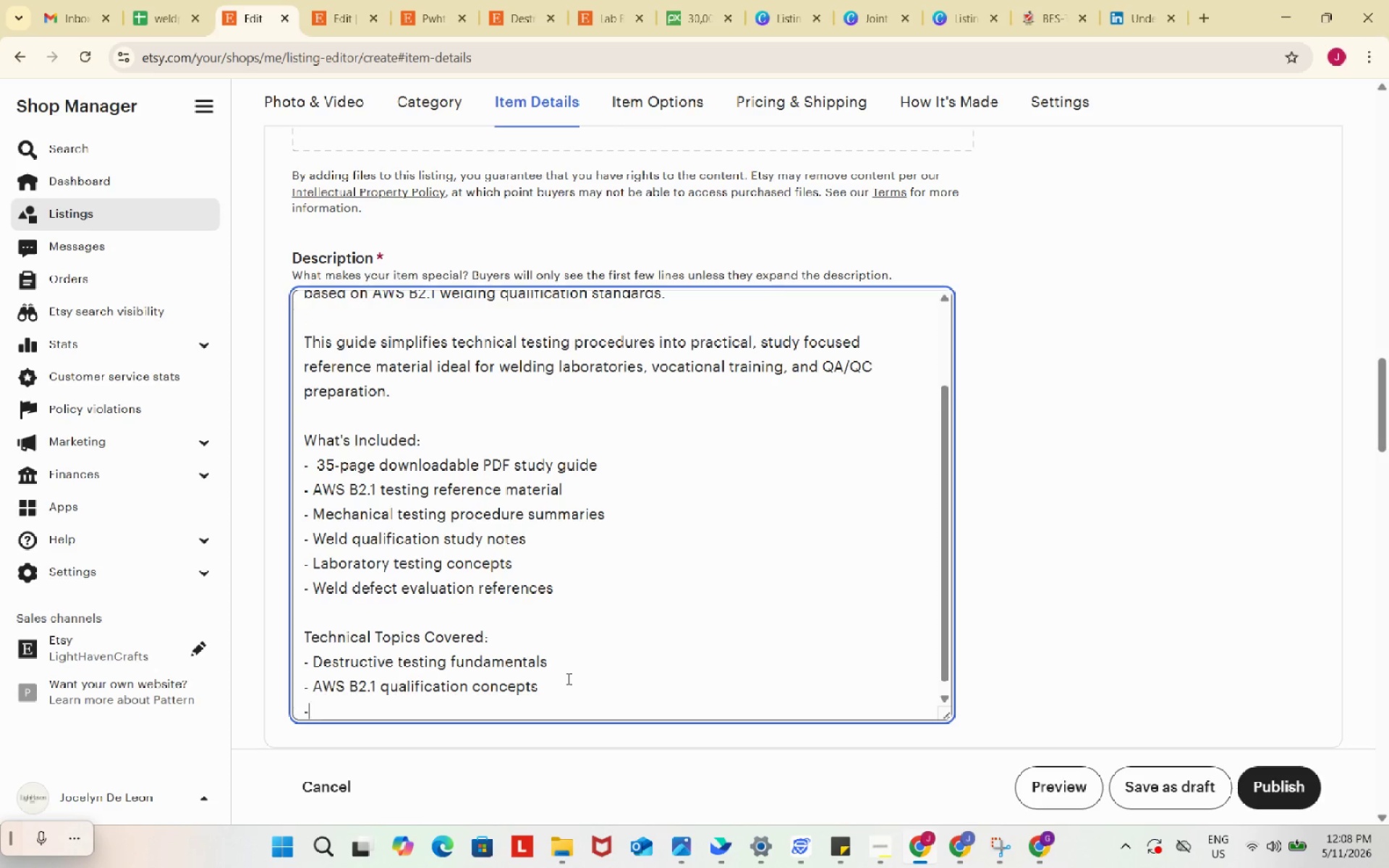 
type(- Guided bend testing)
 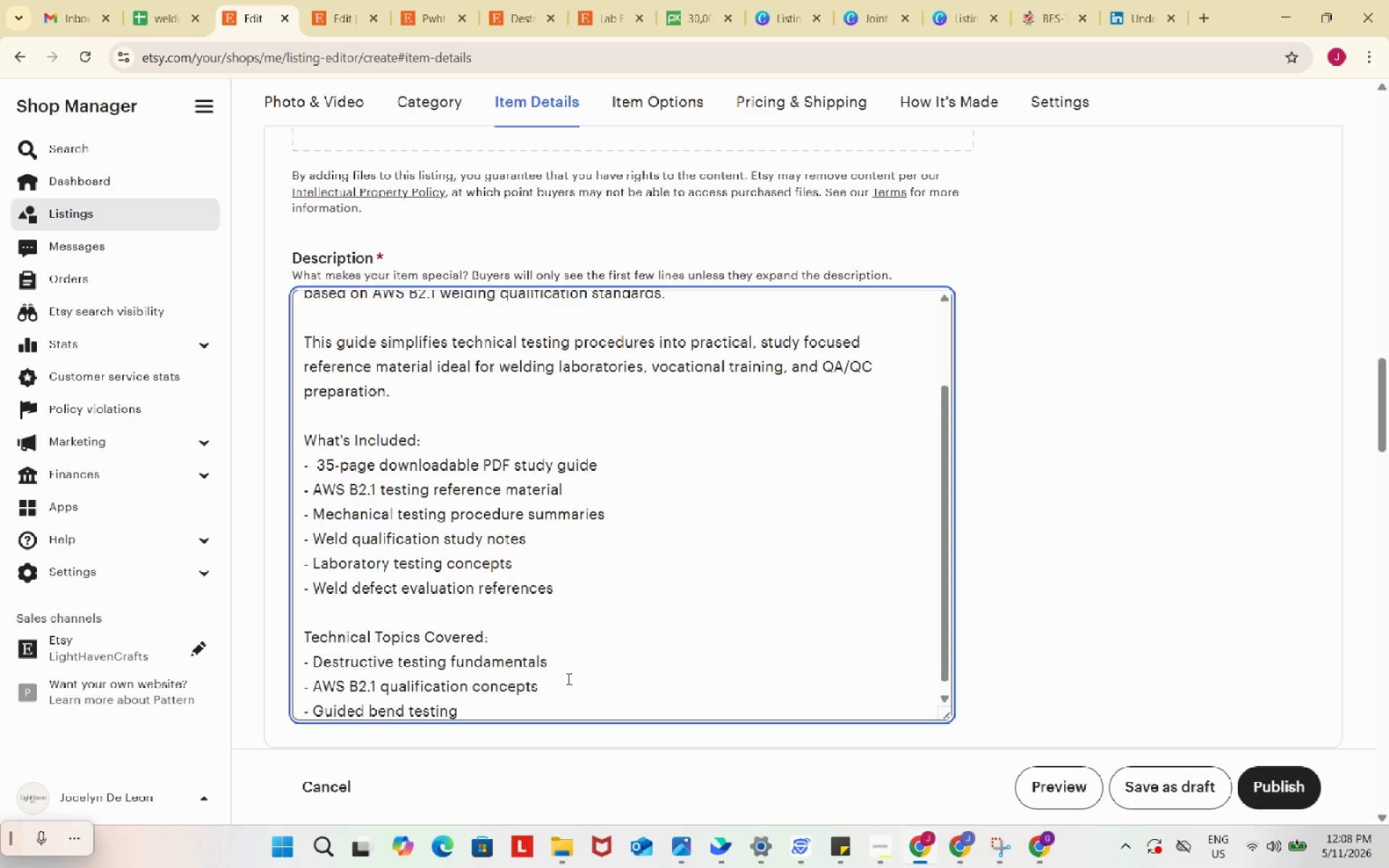 
key(Enter)
 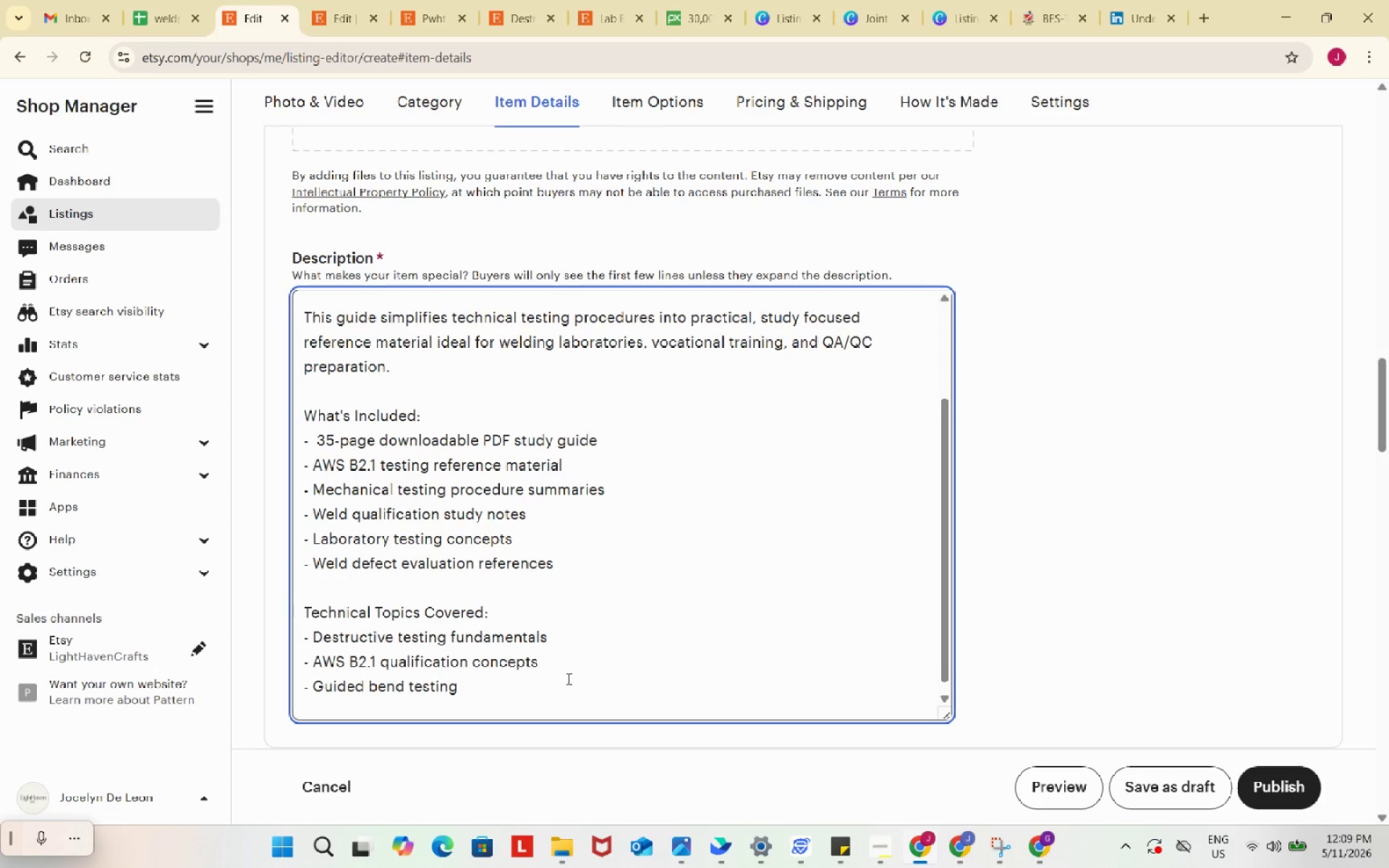 
type(- Tensile Testing basics)
 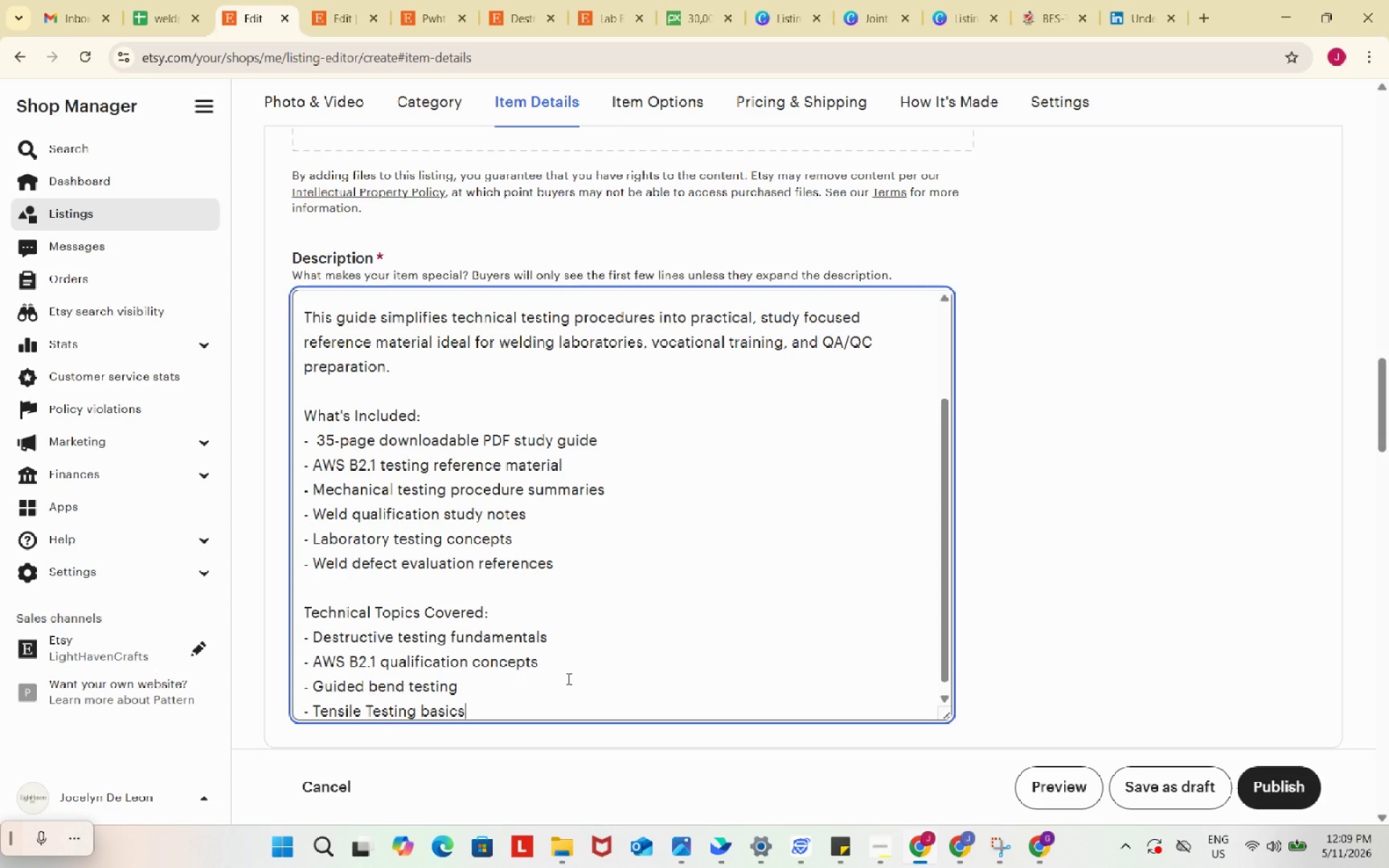 
key(Enter)
 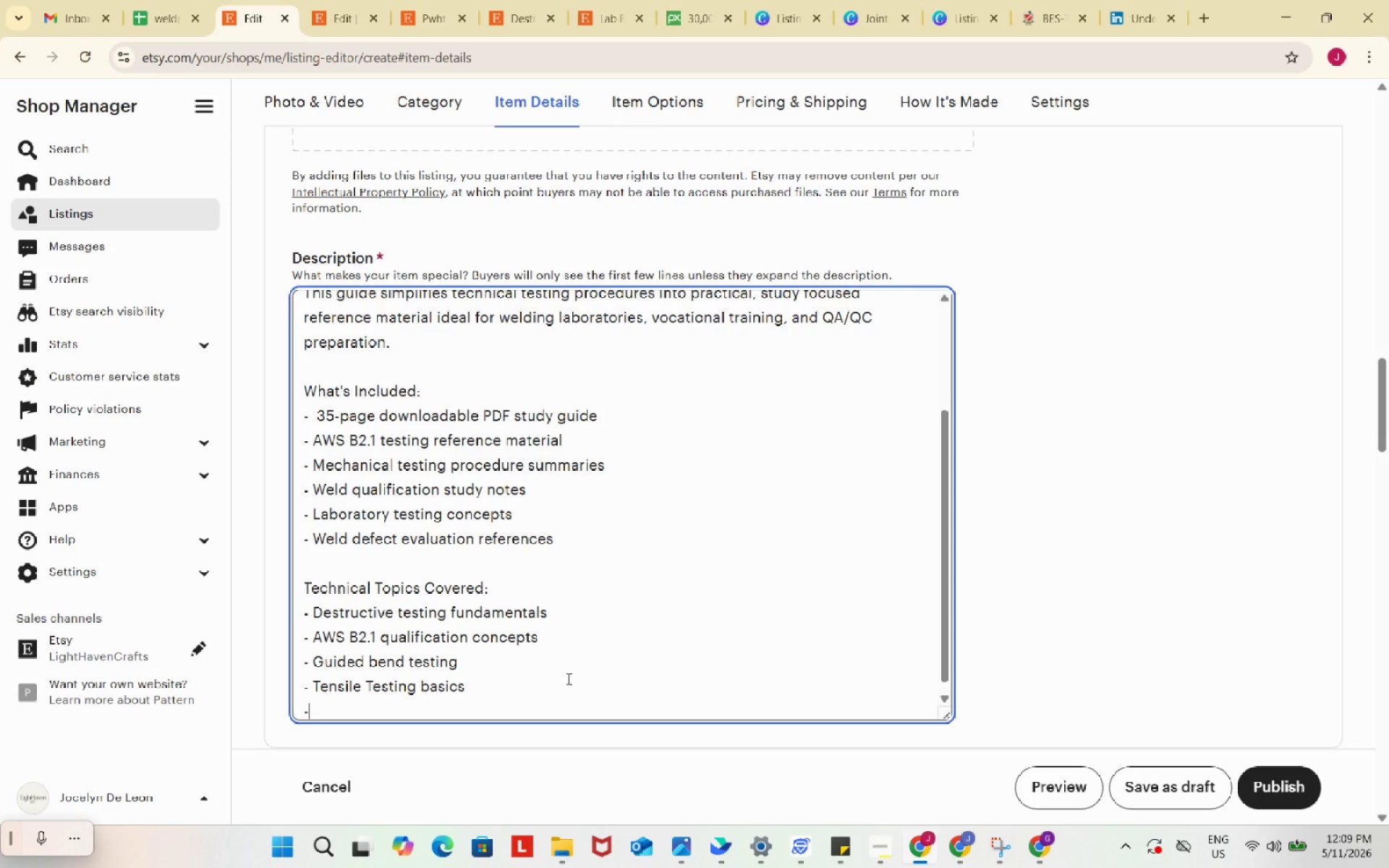 
type(- Nick Break testing)
 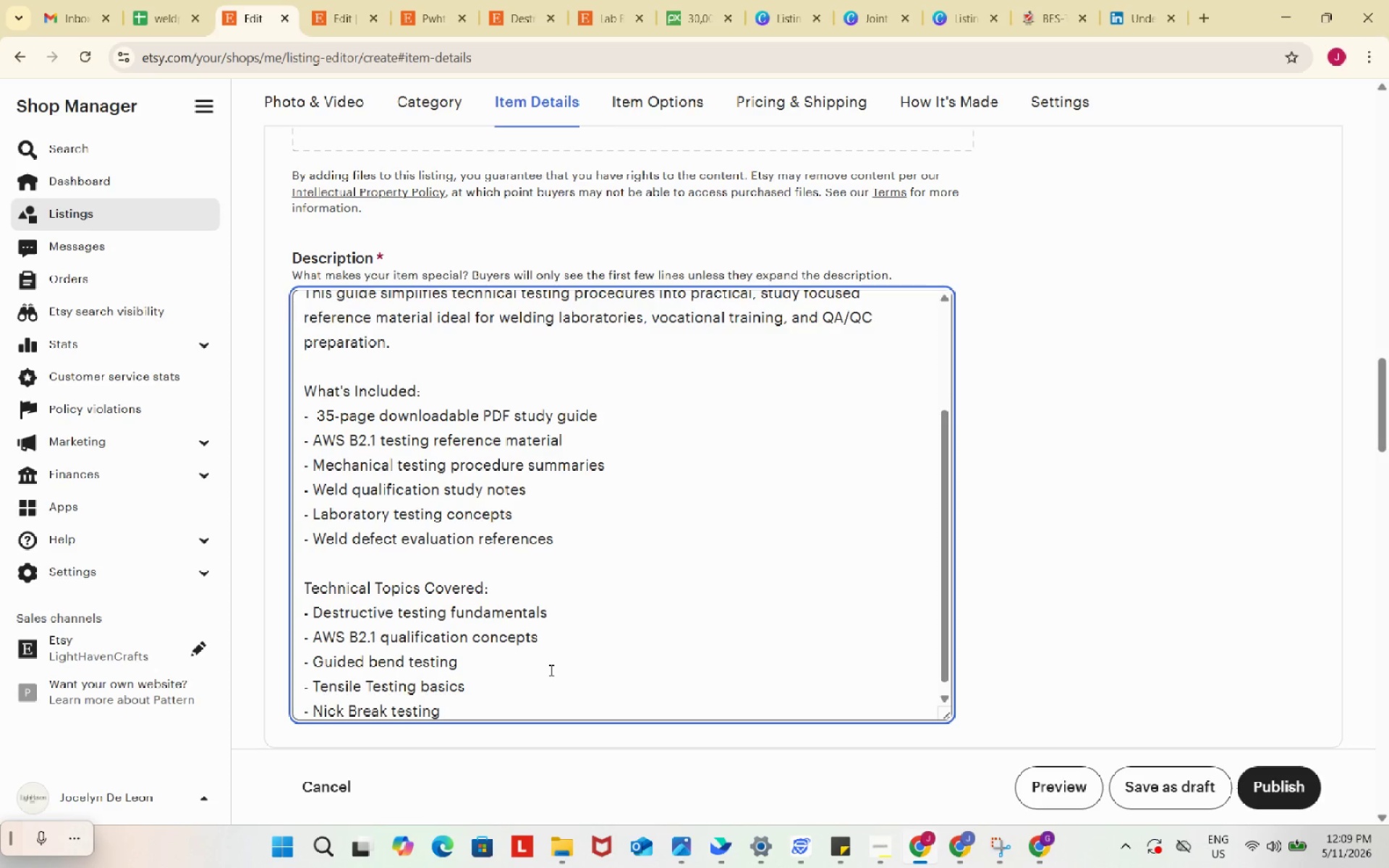 
key(Space)
 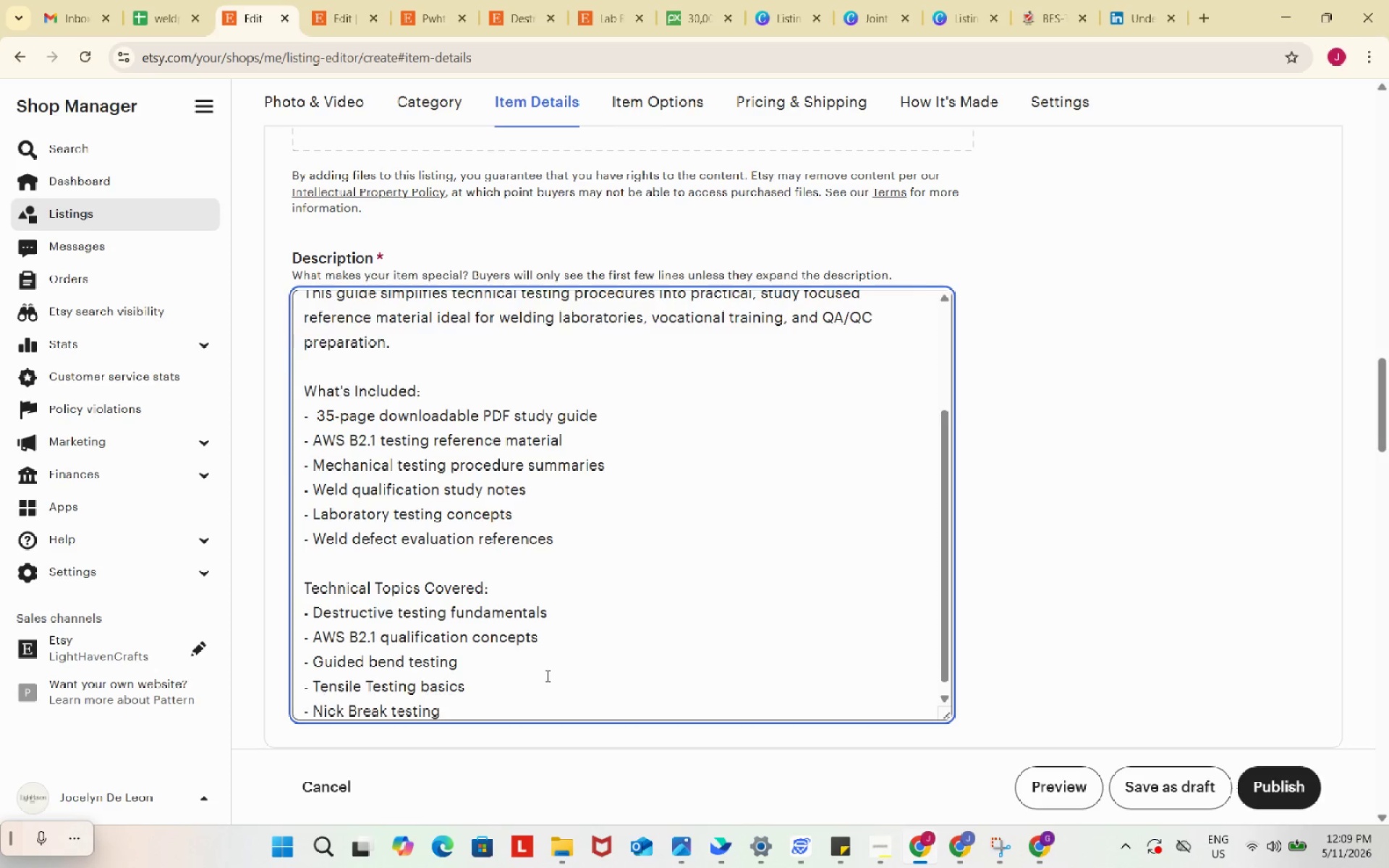 
key(Enter)
 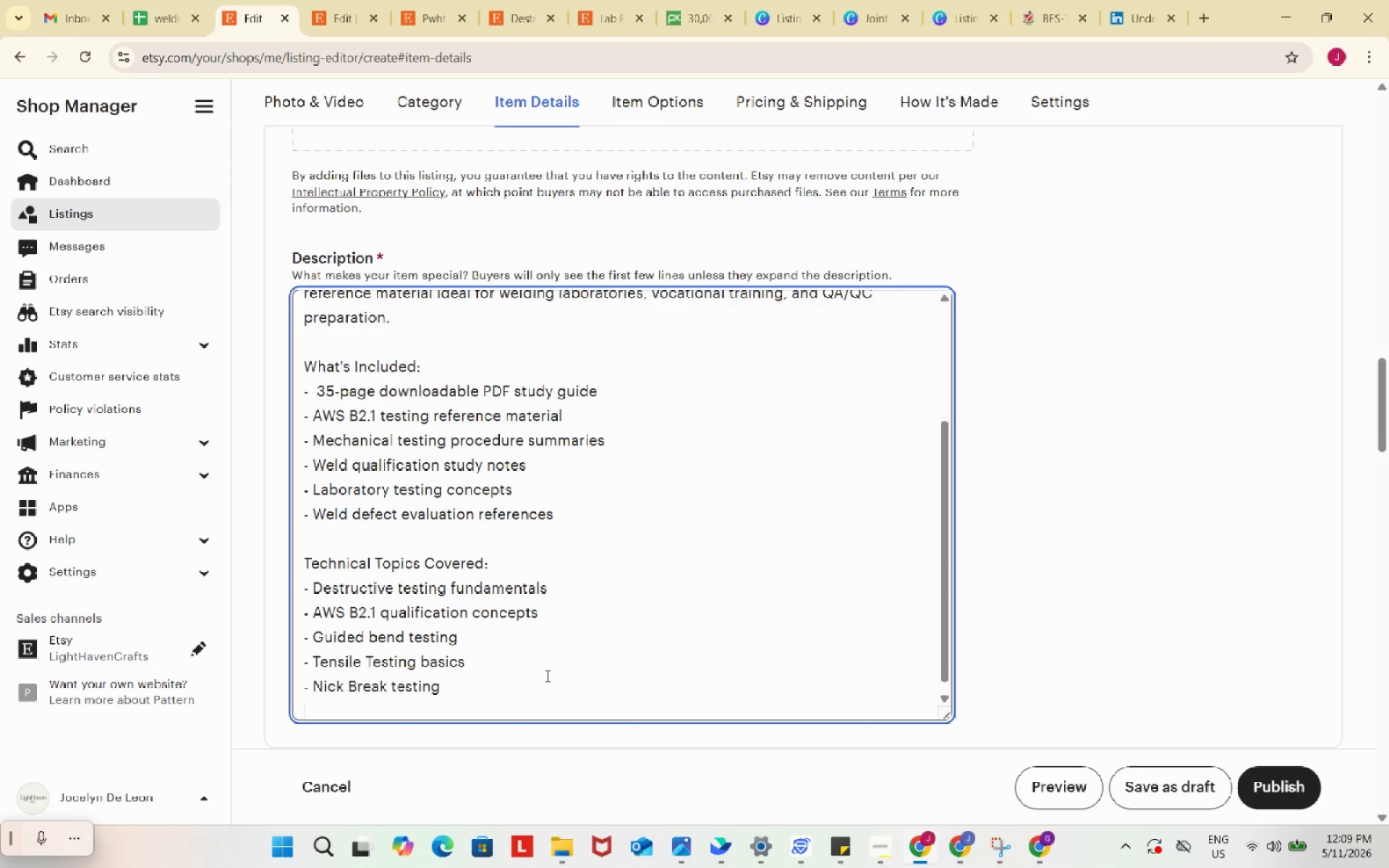 
key(NumpadSubtract)
 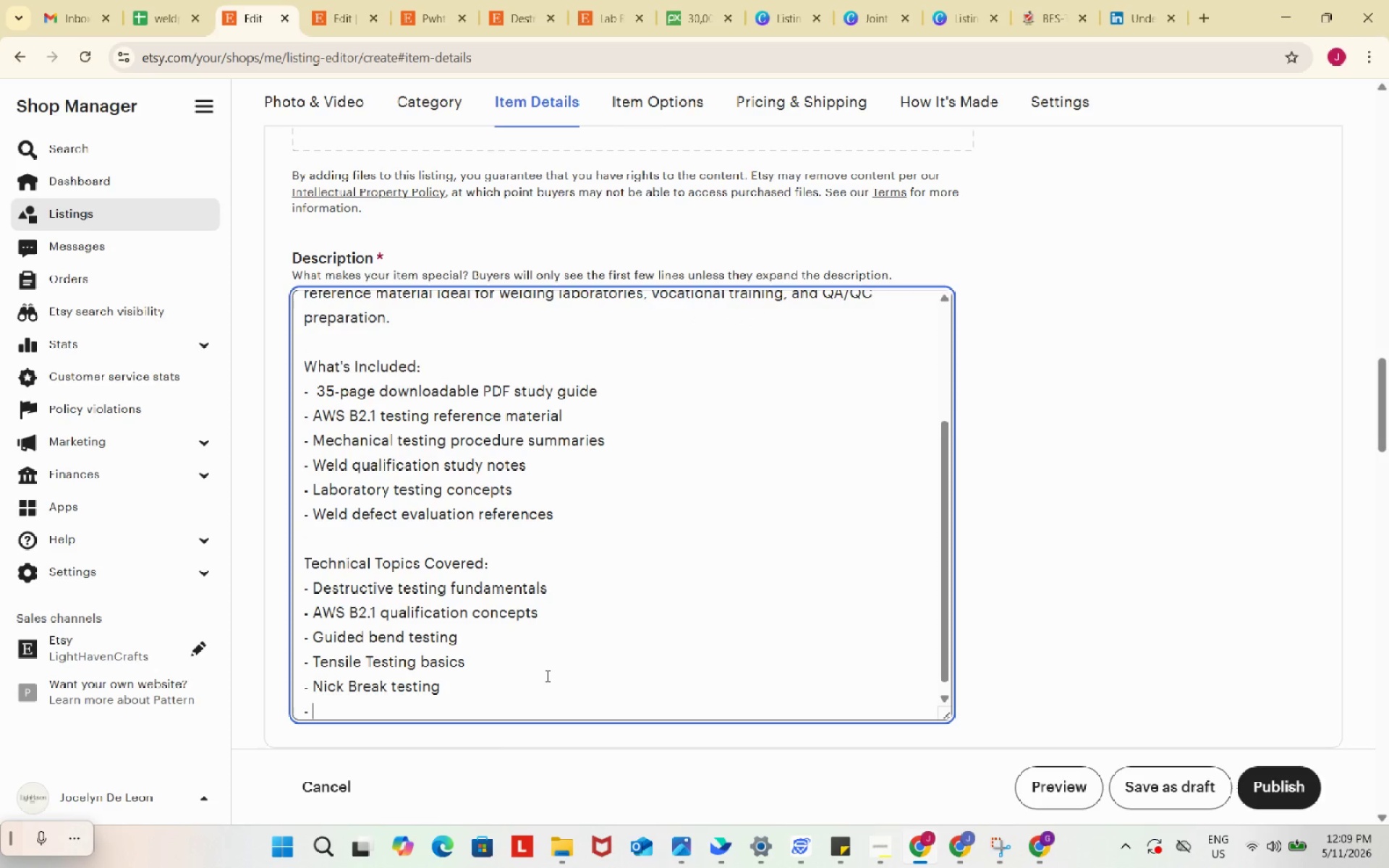 
key(Space)
 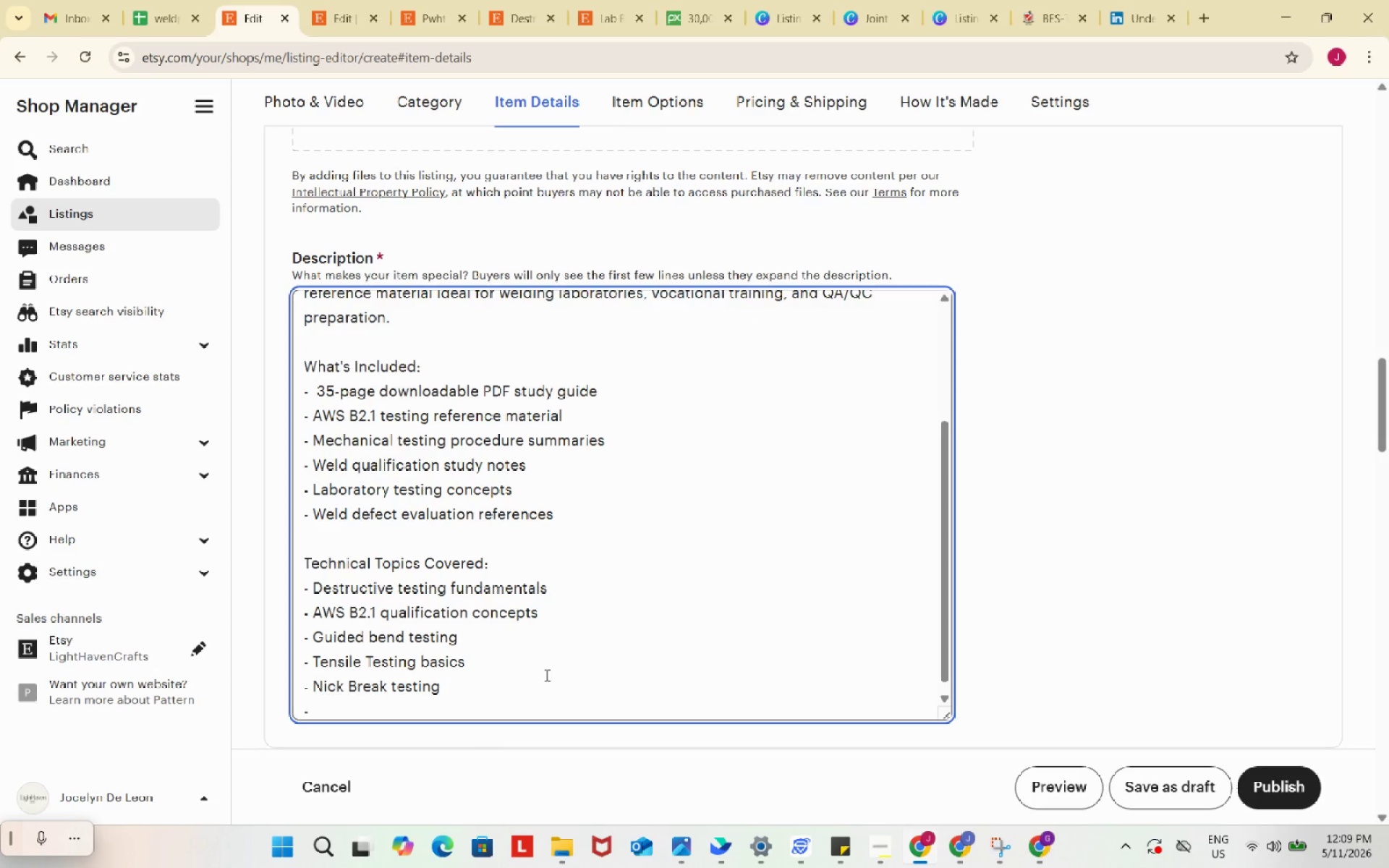 
type(Macrotech examina)
key(Backspace)
key(Backspace)
key(Backspace)
key(Backspace)
key(Backspace)
key(Backspace)
key(Backspace)
key(Backspace)
key(Backspace)
key(Backspace)
key(Backspace)
key(Backspace)
type(etch ex)
 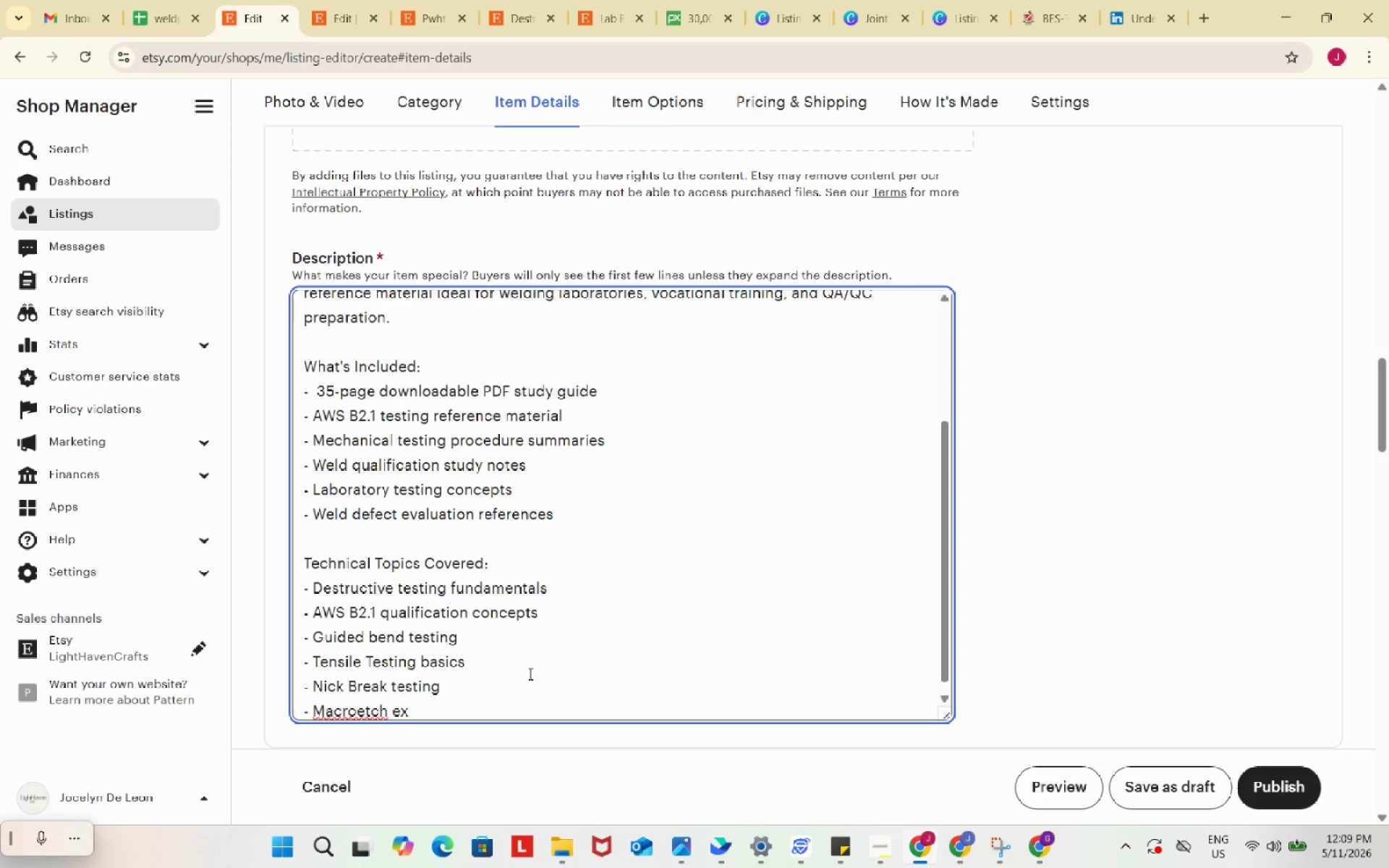 
hold_key(key=Backspace, duration=0.61)
 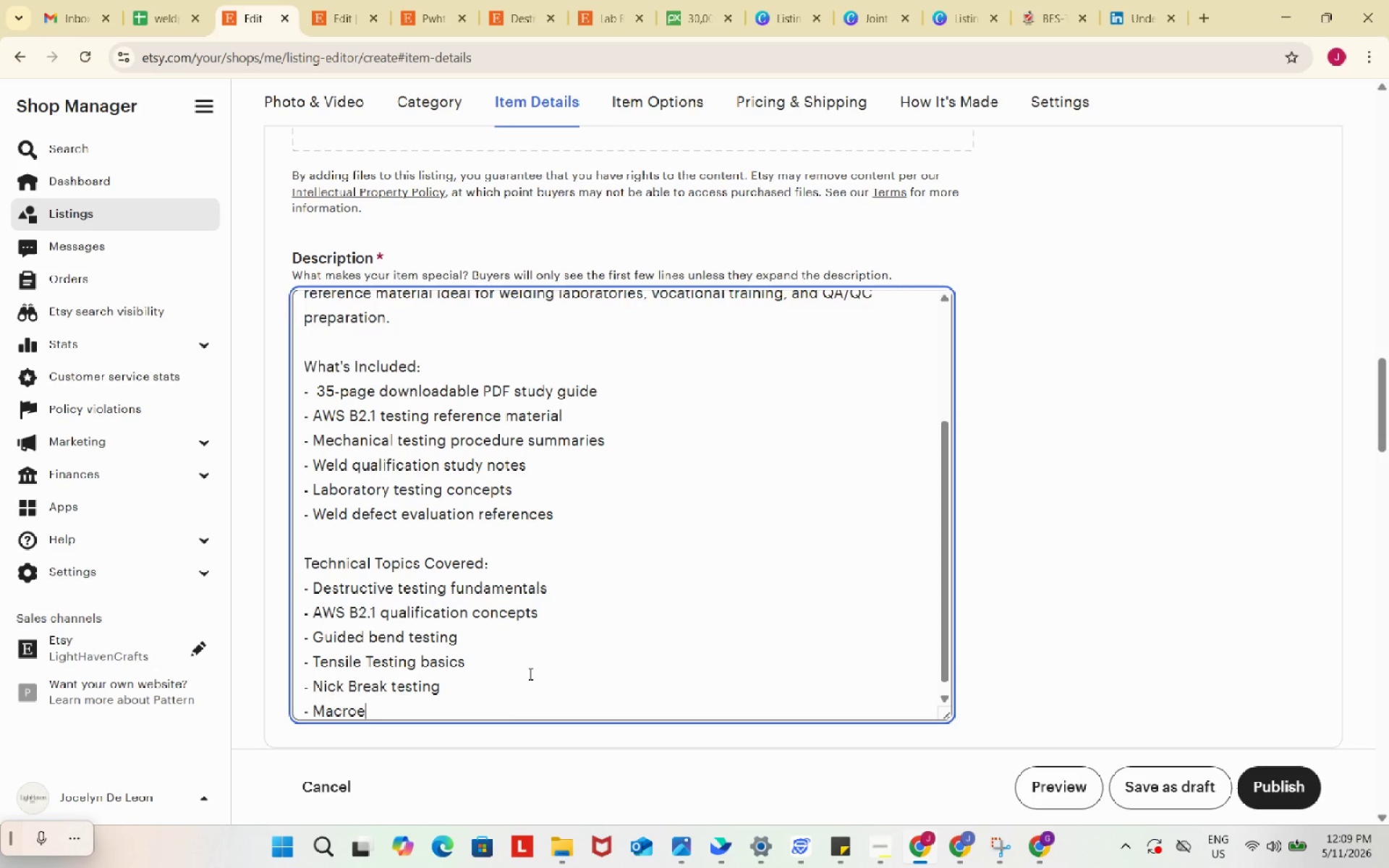 
hold_key(key=Backspace, duration=0.33)
 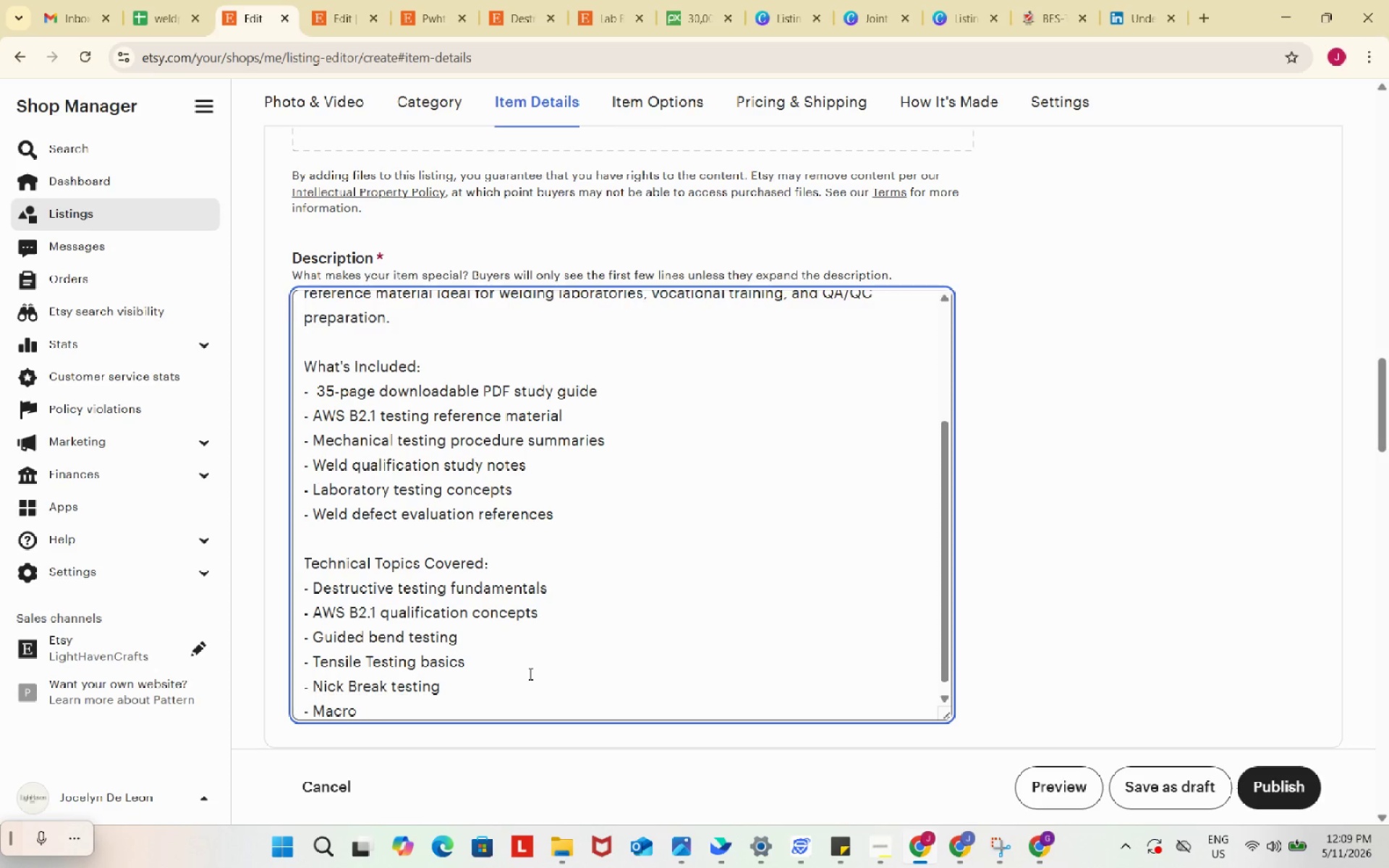 
key(Backspace)
key(Backspace)
key(Backspace)
key(Backspace)
key(Backspace)
key(Backspace)
type(Fracture testing methods)
 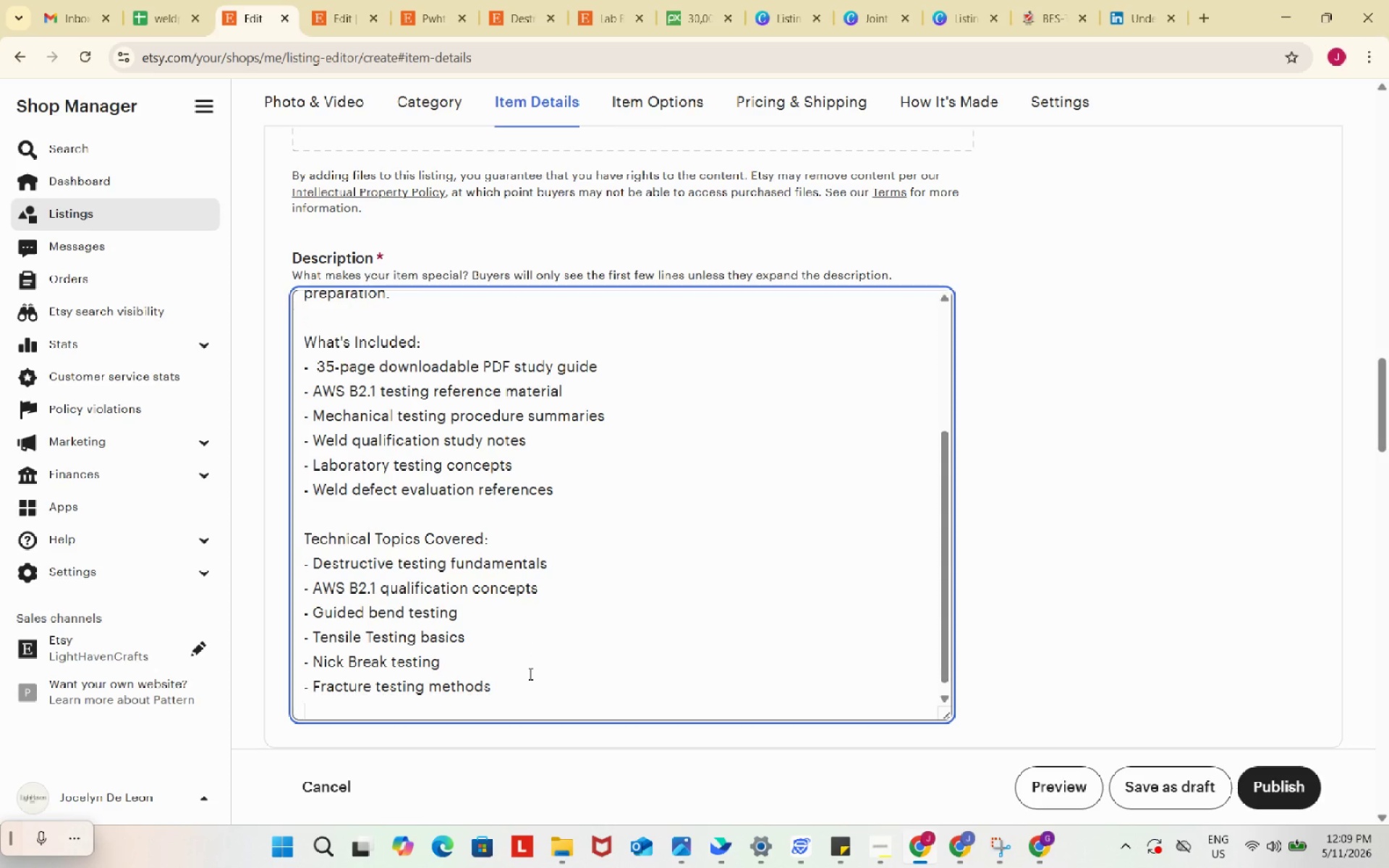 
key(Enter)
 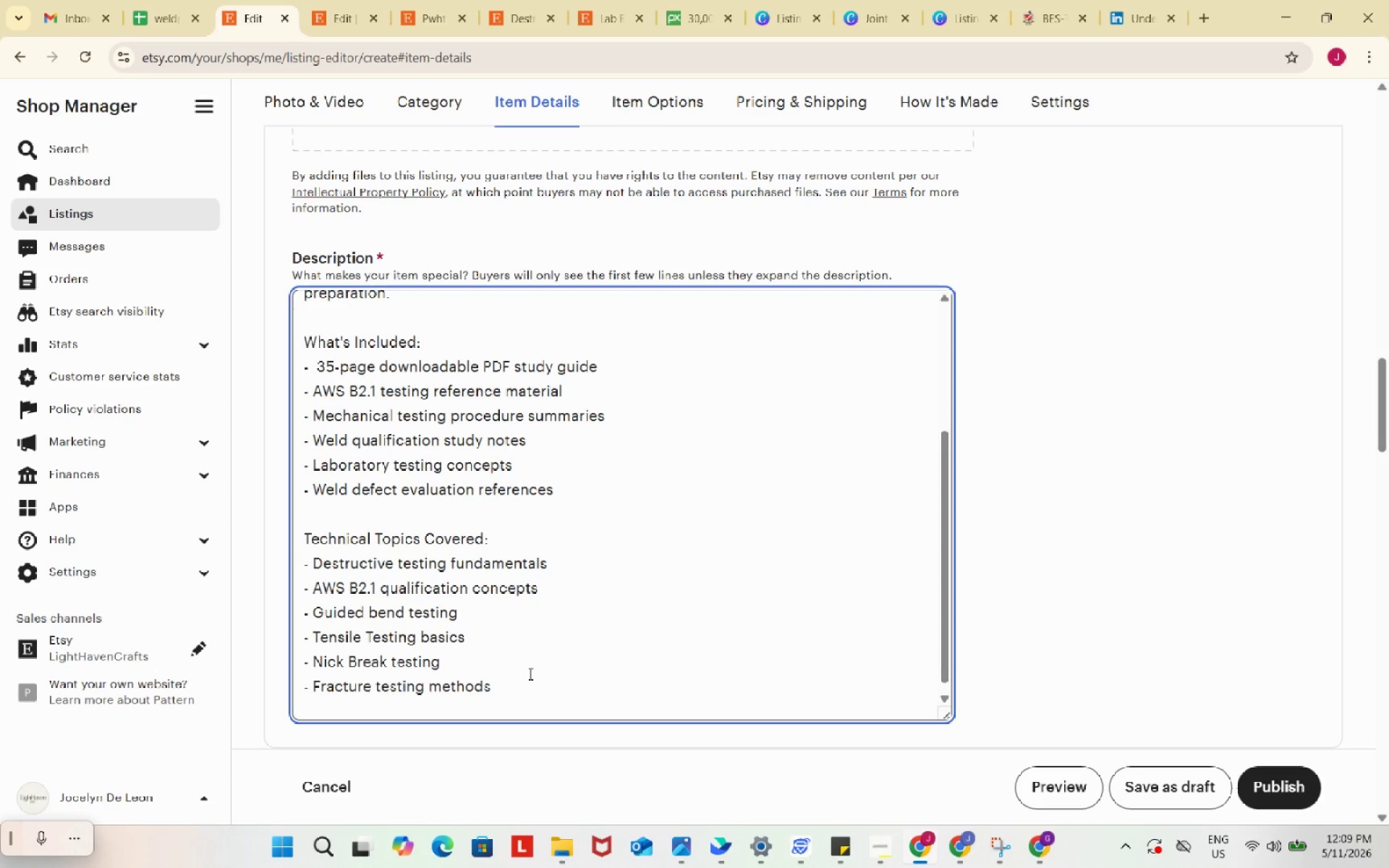 
type(- Weld soundness evaluation)
 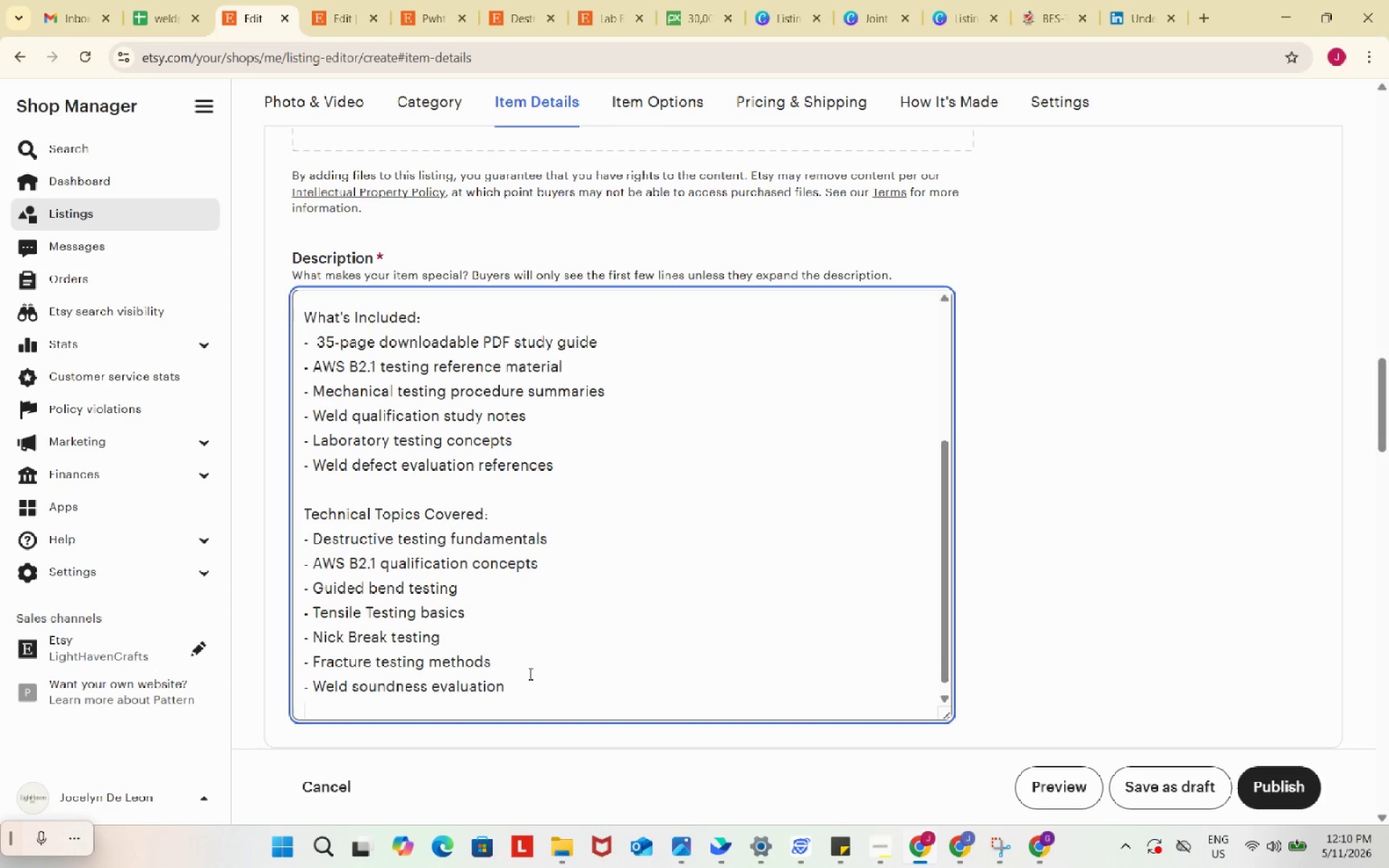 
key(Enter)
 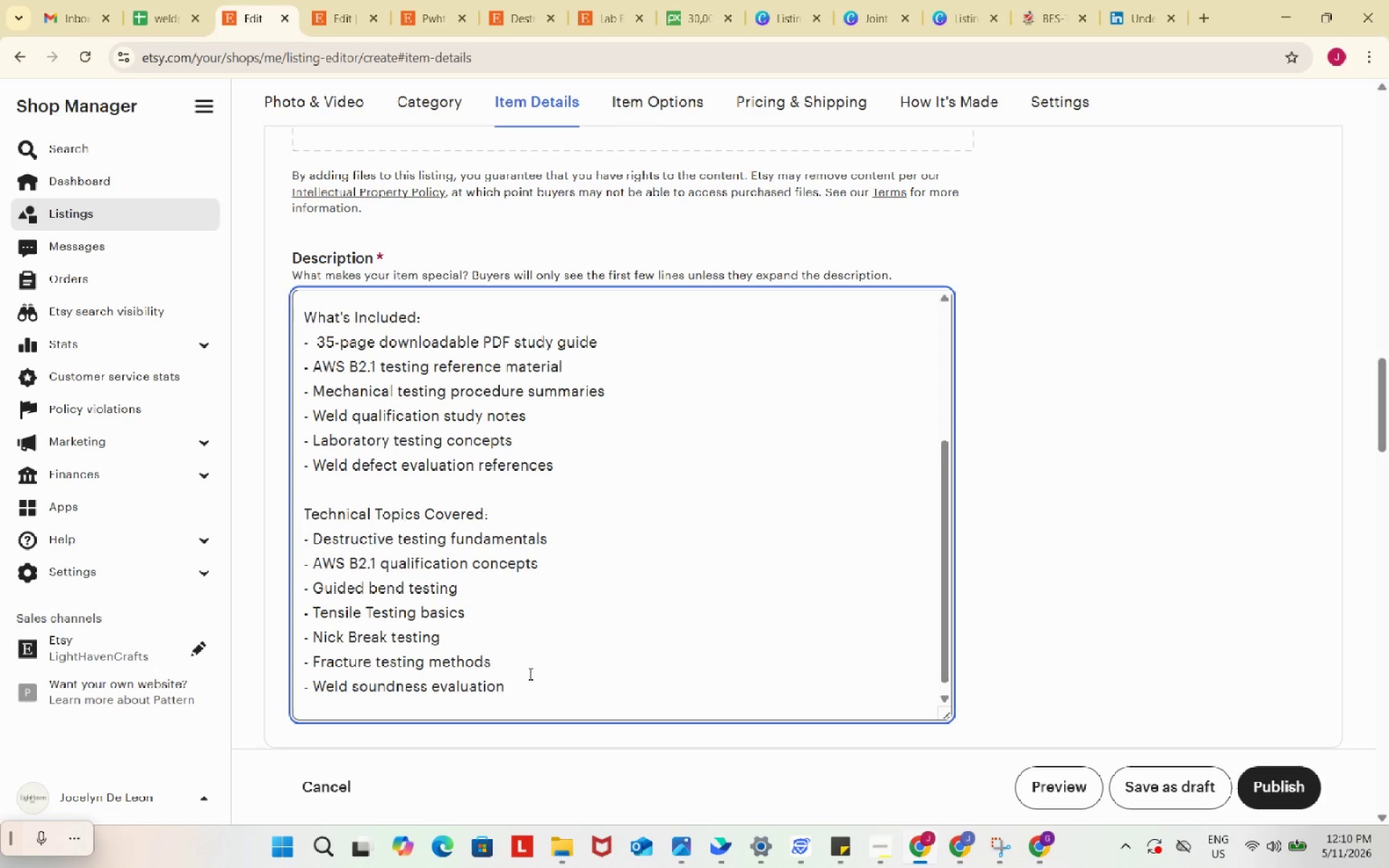 
type(- Welding procedure qualification)
 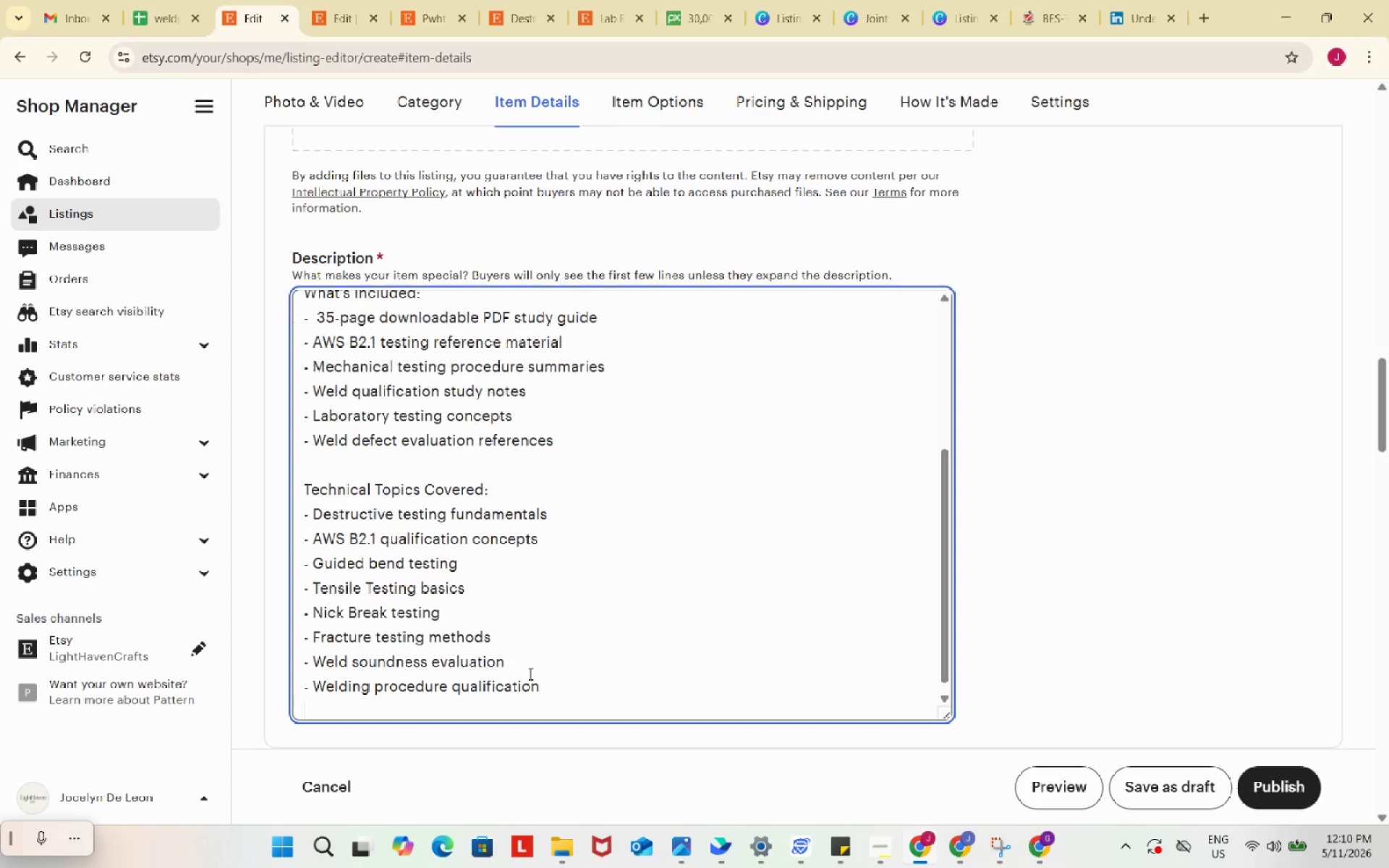 
key(Enter)
 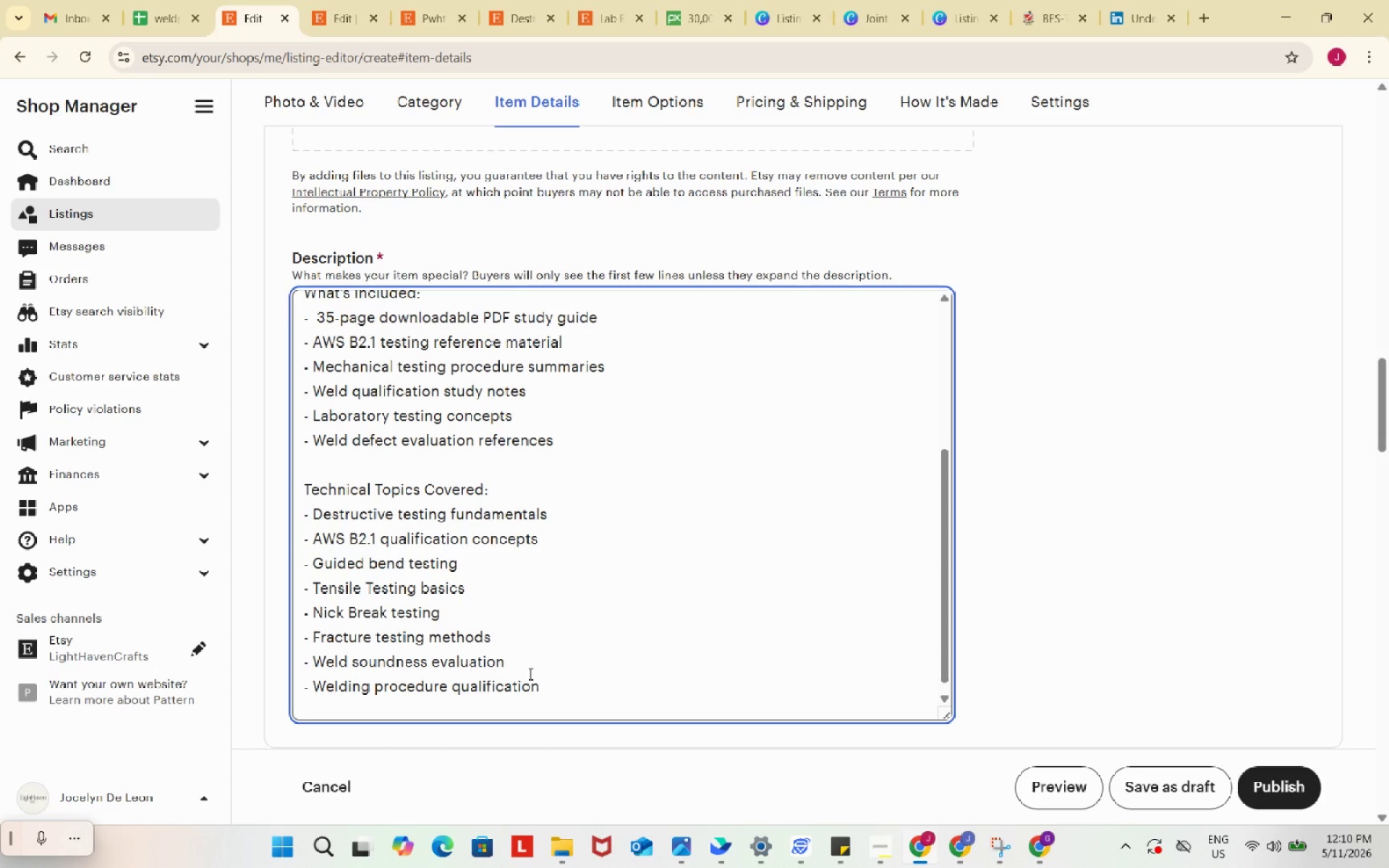 
wait(5.12)
 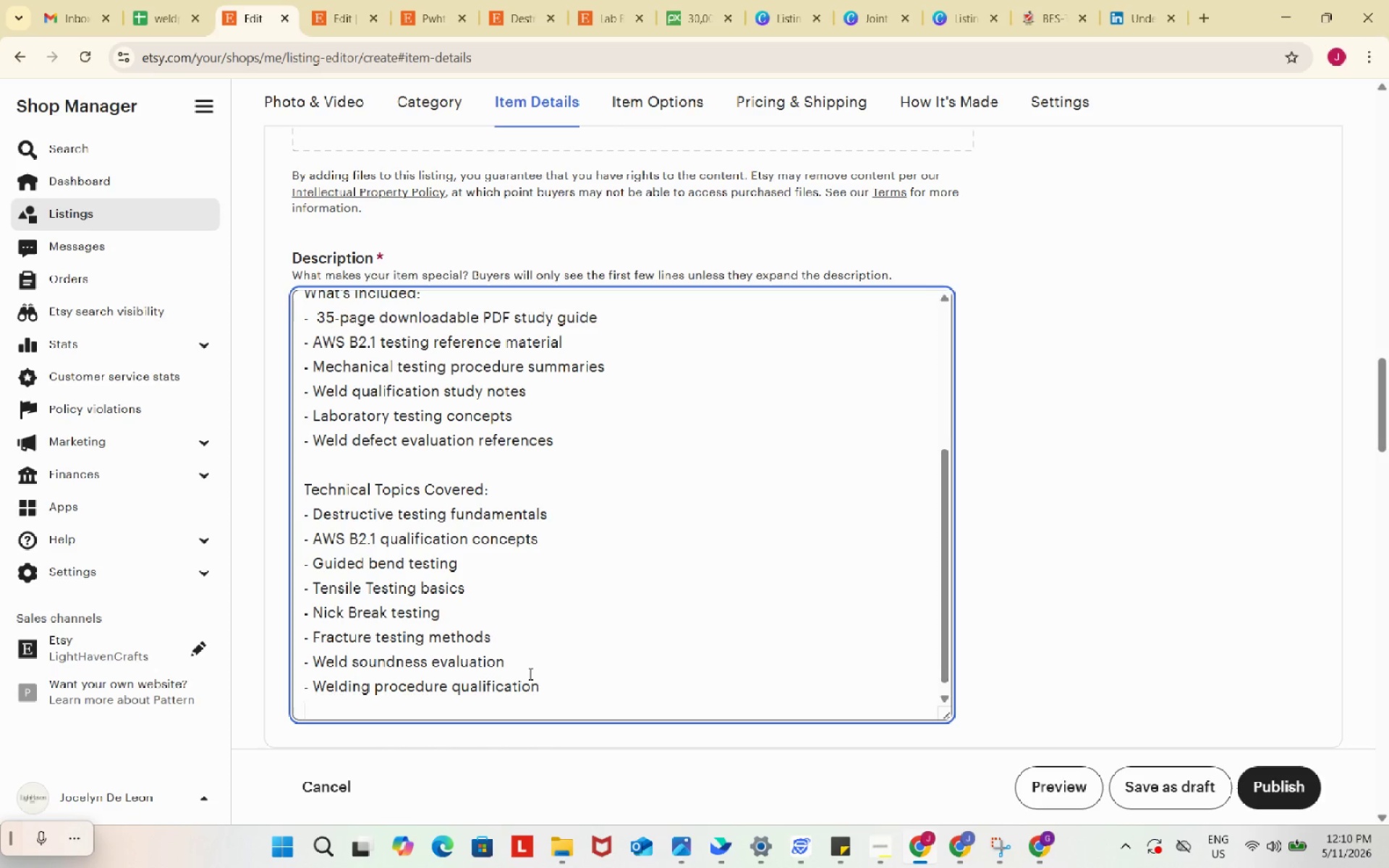 
type(- Mechanical testing terminology)
 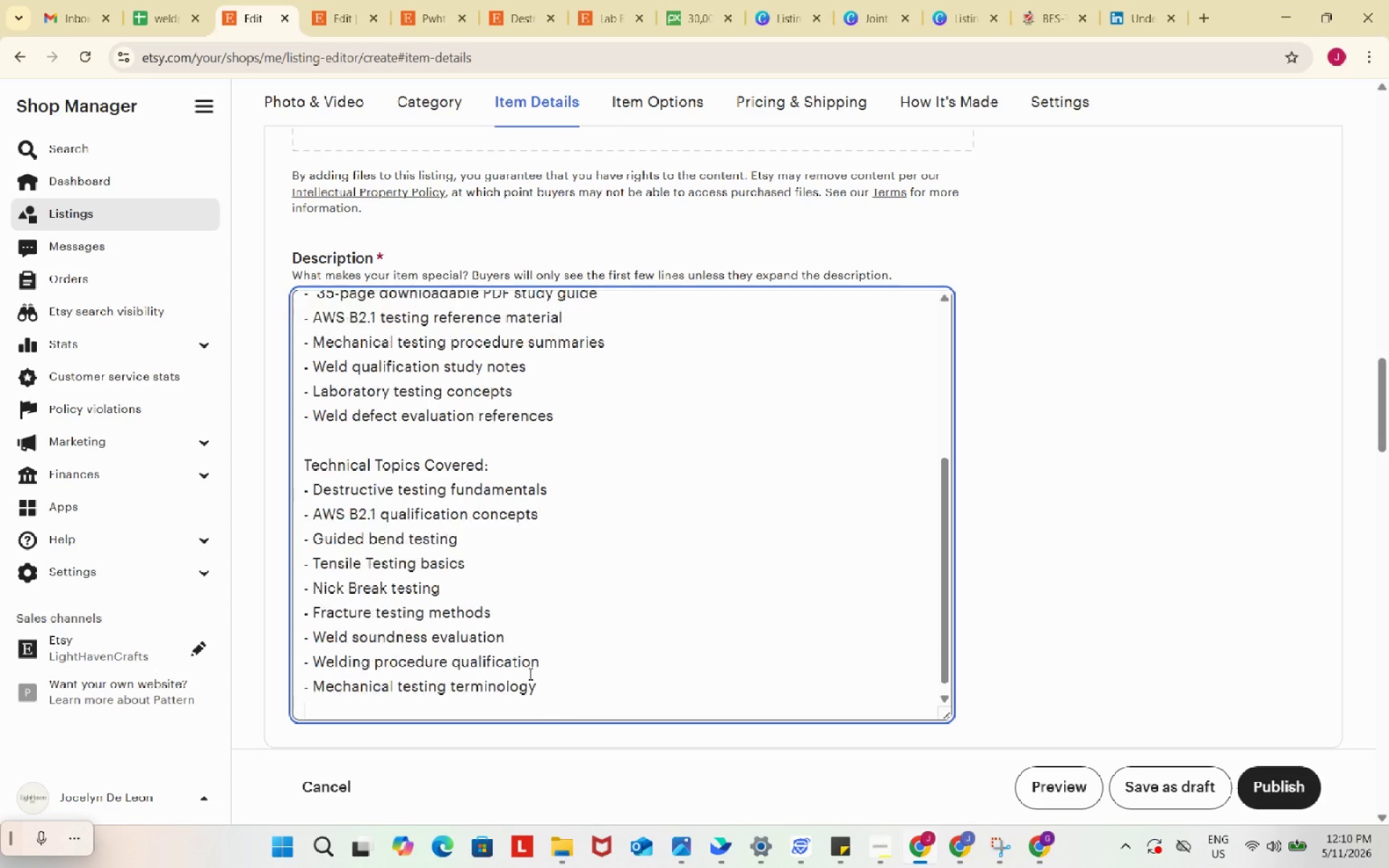 
key(Enter)
 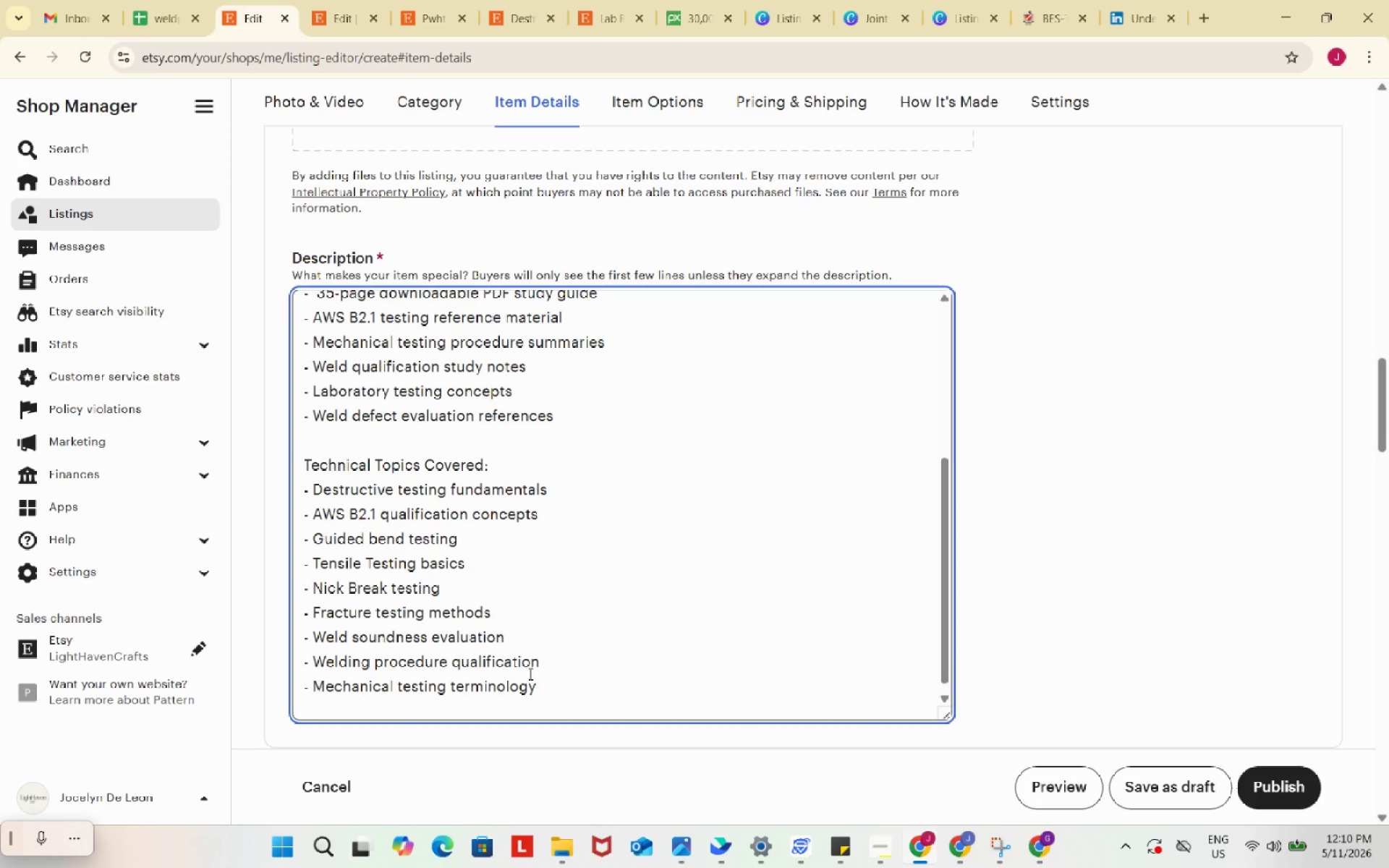 
wait(5.31)
 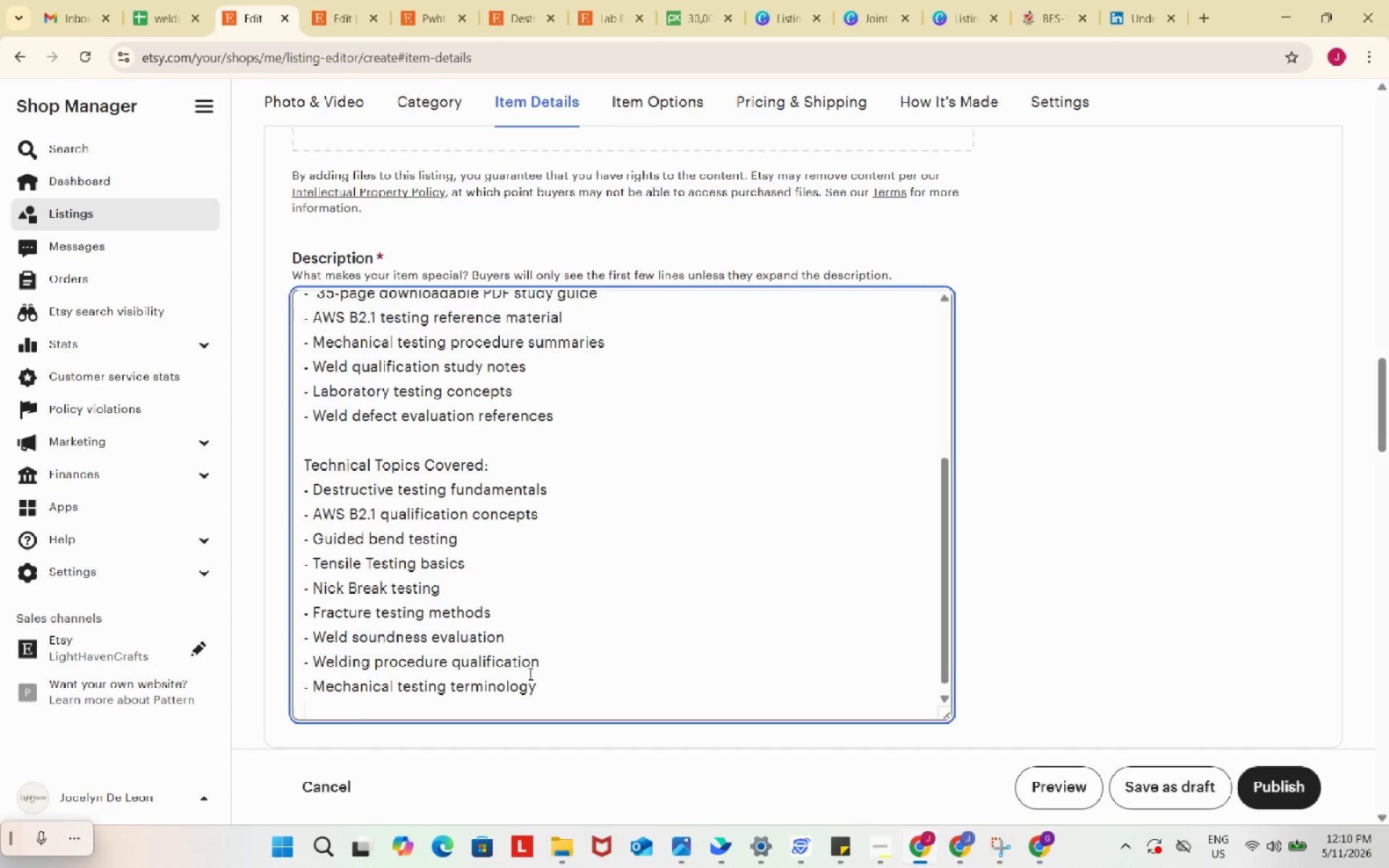 
type(- Laboratoyr)
key(Backspace)
key(Backspace)
type(ry)
 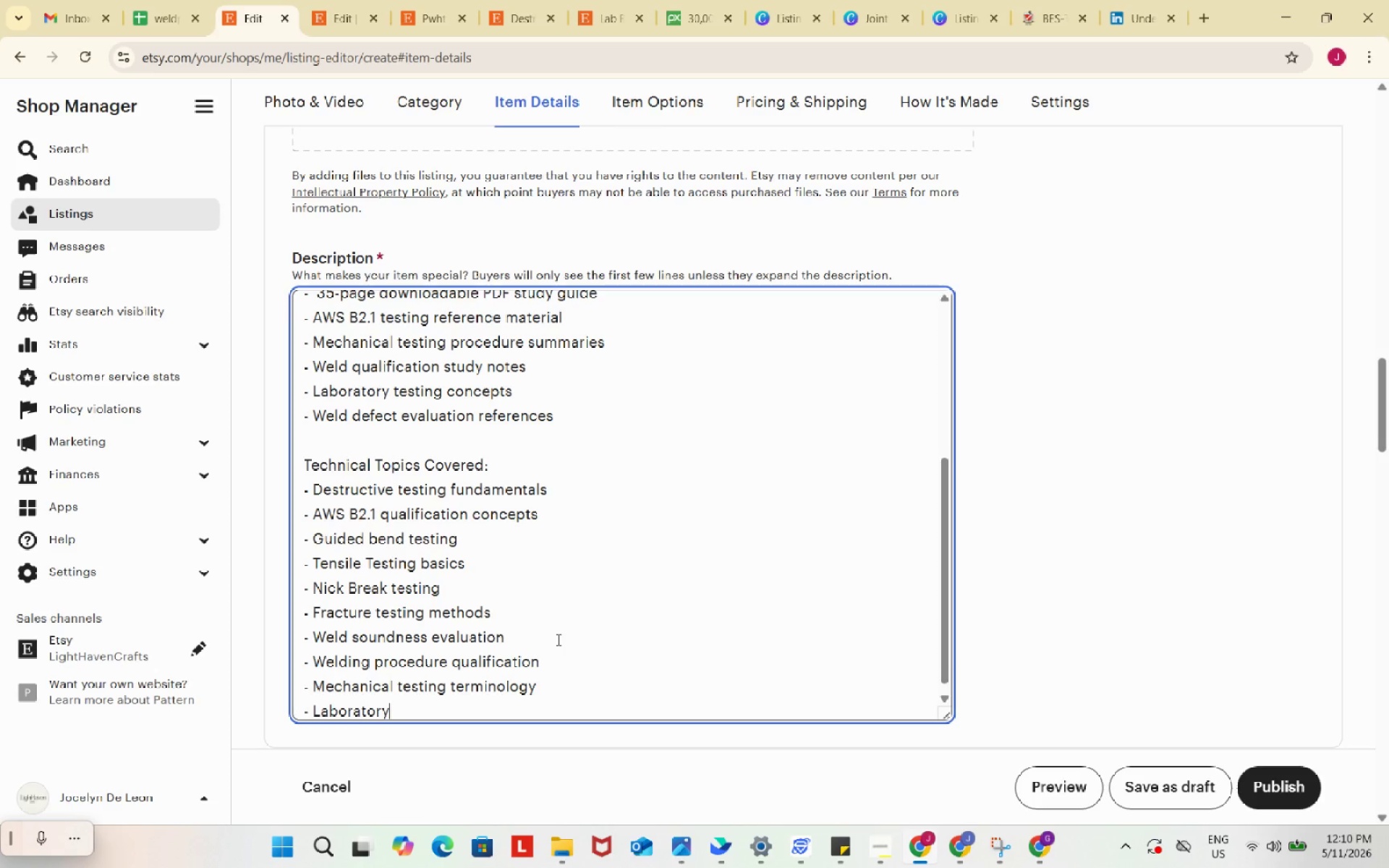 
type( safety concepts)
 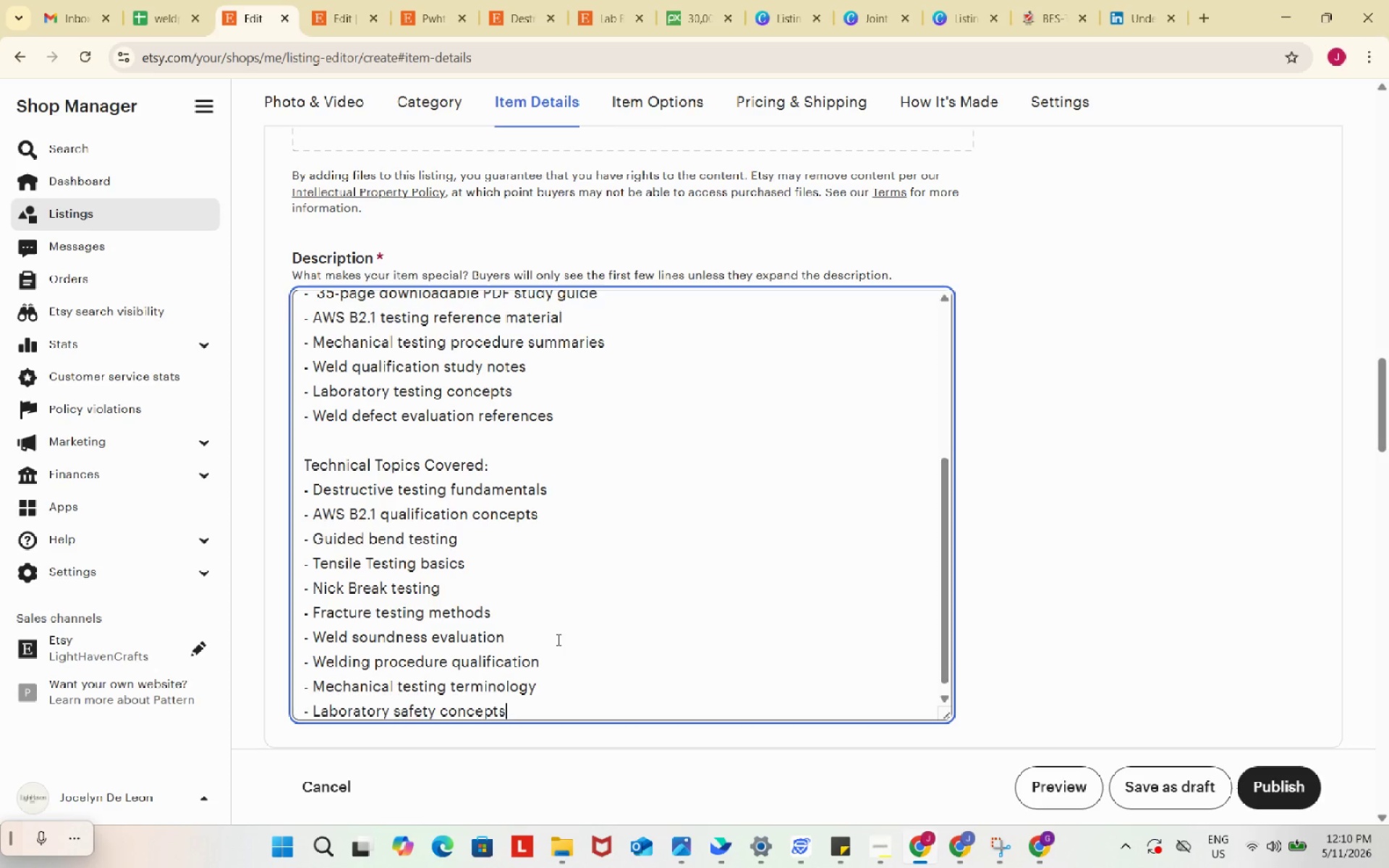 
key(Enter)
 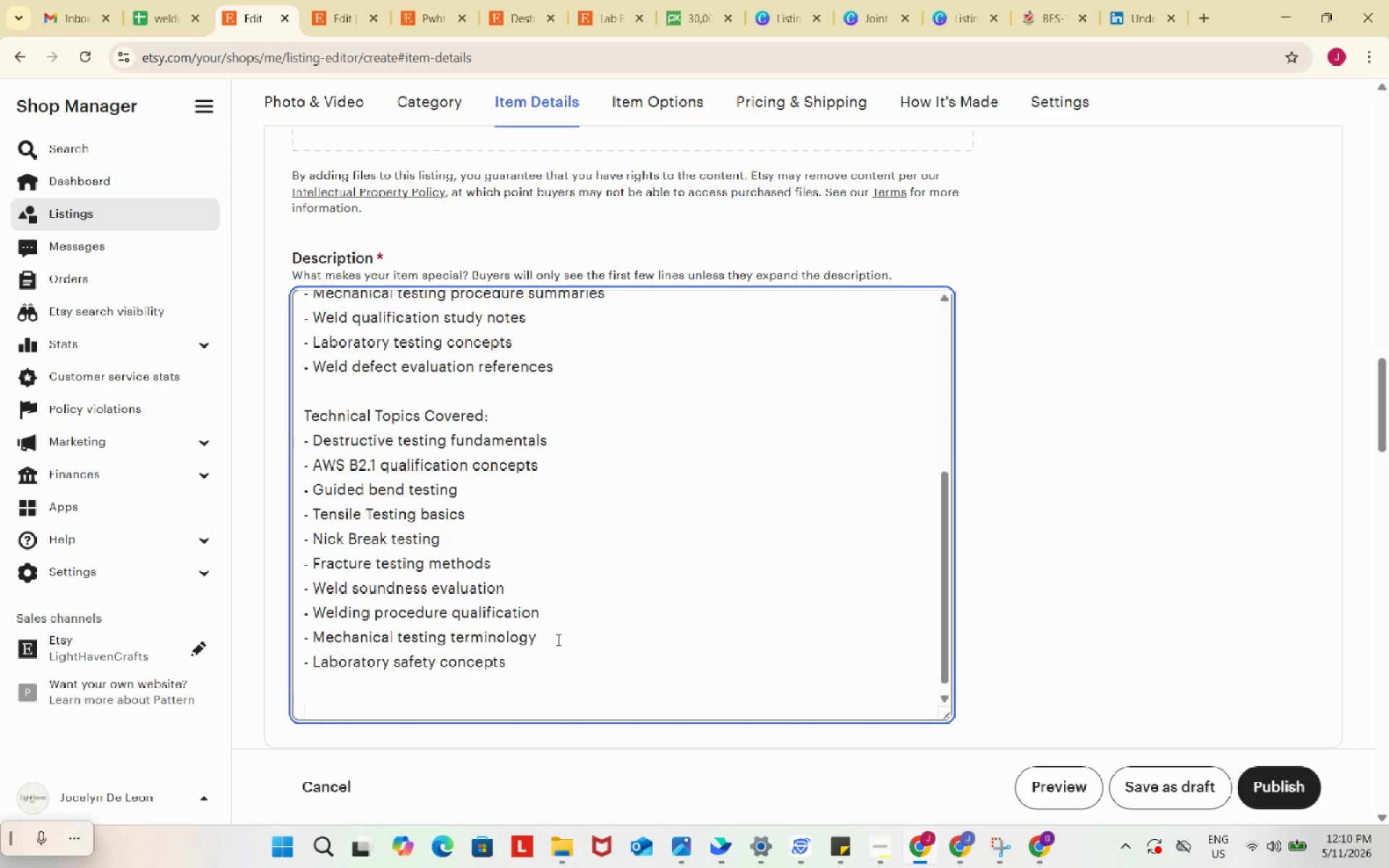 
key(Enter)
 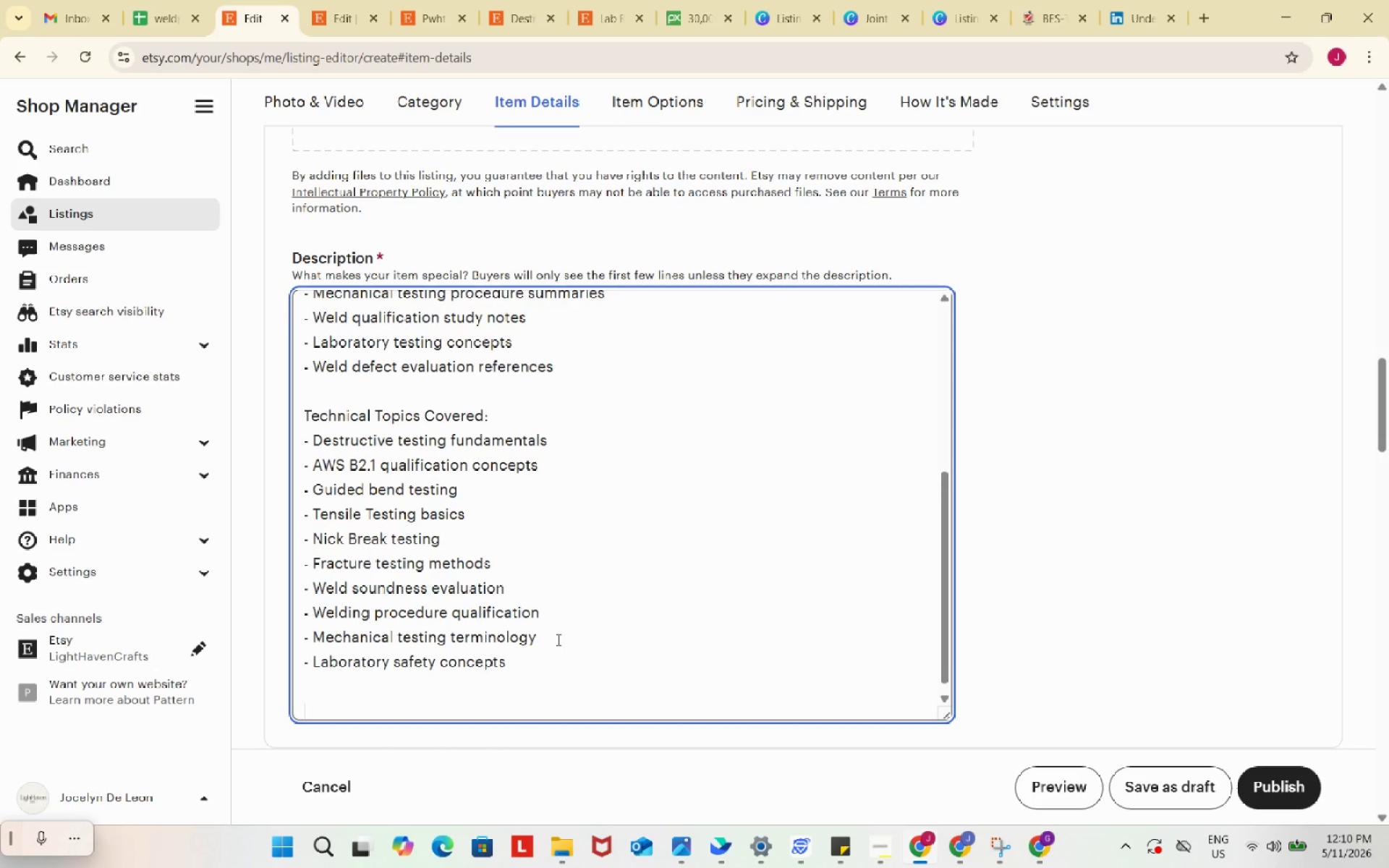 
type(Ideal )
 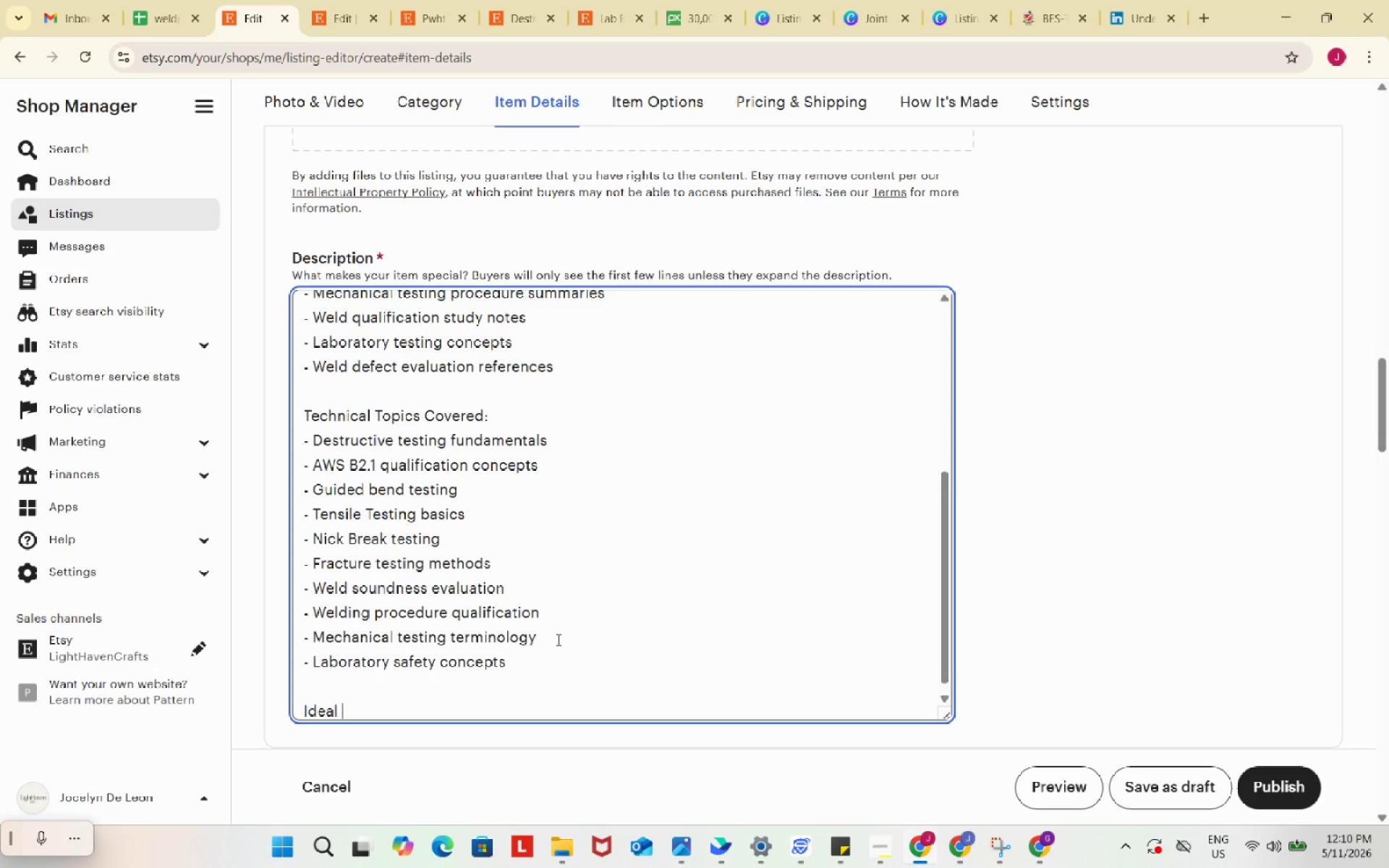 
type(Fod)
key(Backspace)
type(r:)
 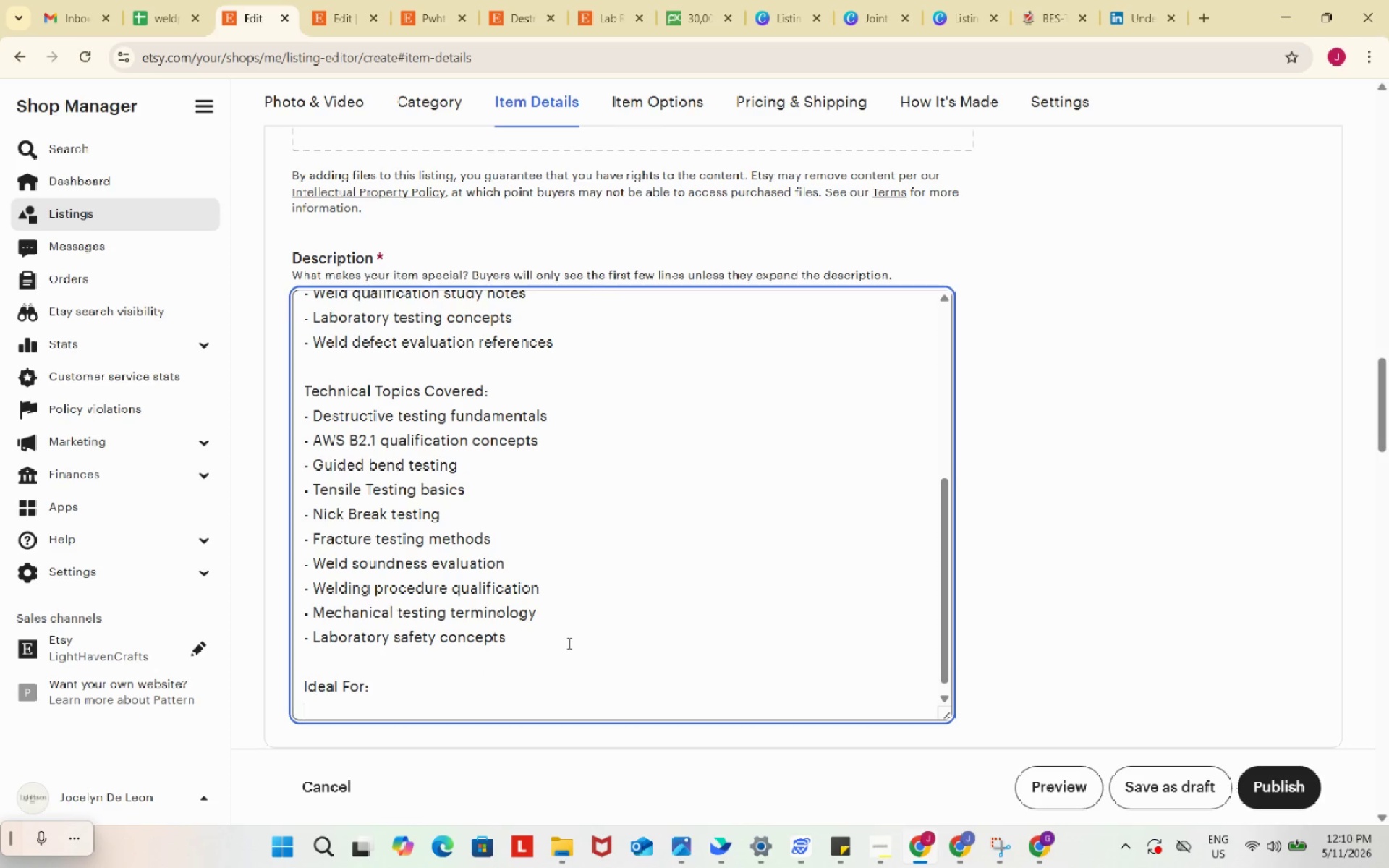 
key(Enter)
 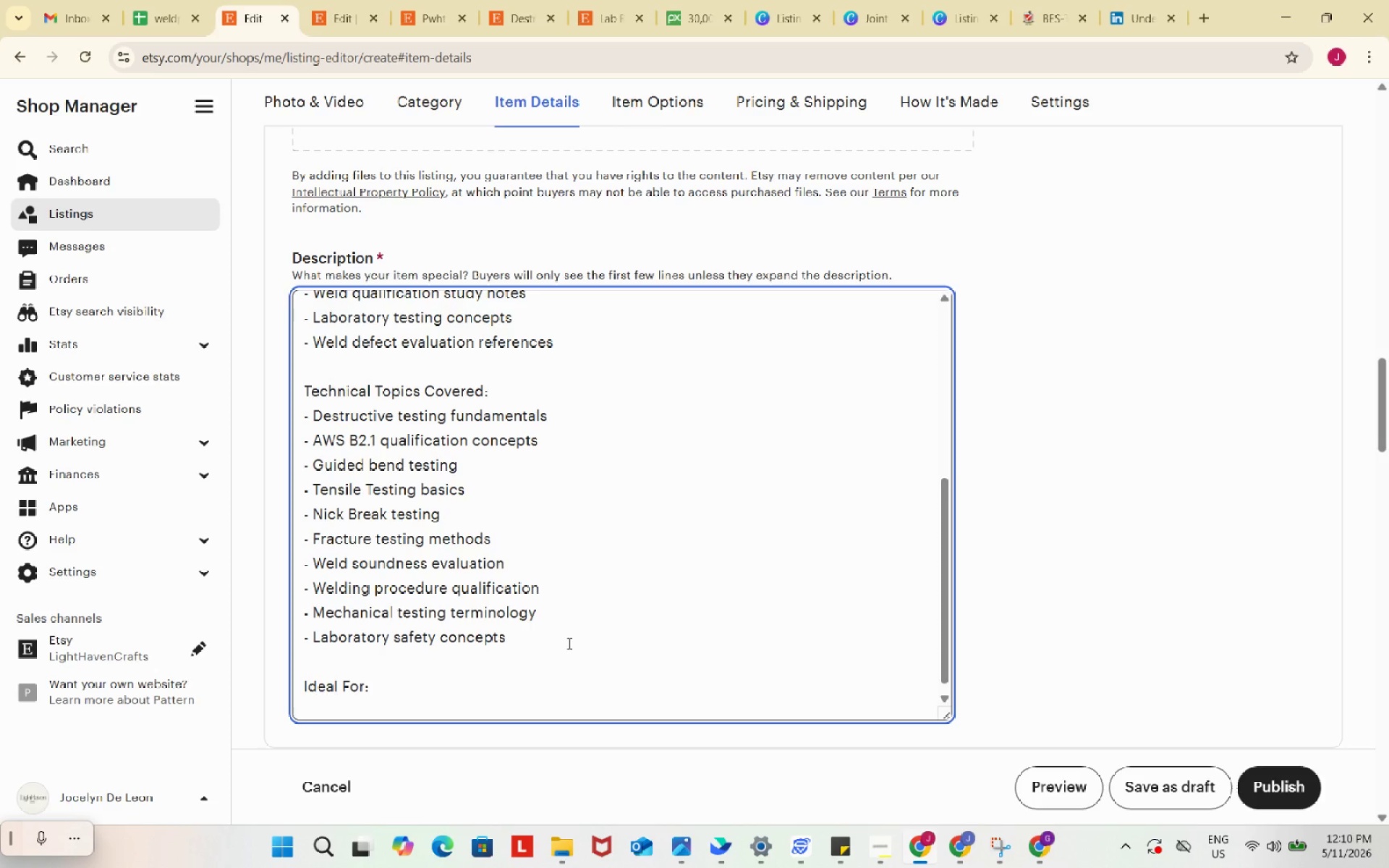 
type(QC Techniciam)
key(Backspace)
type(n training)
 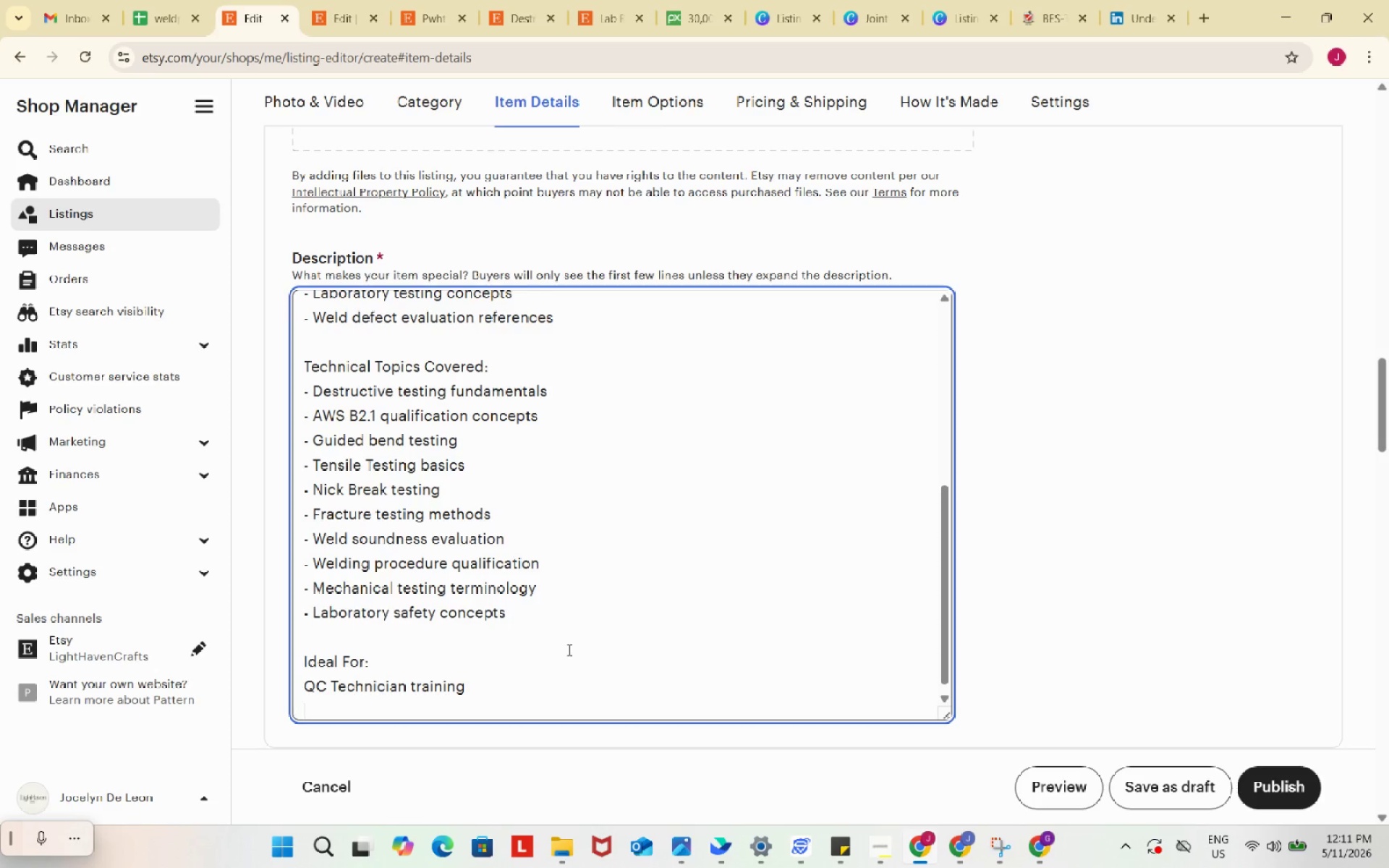 
key(Enter)
 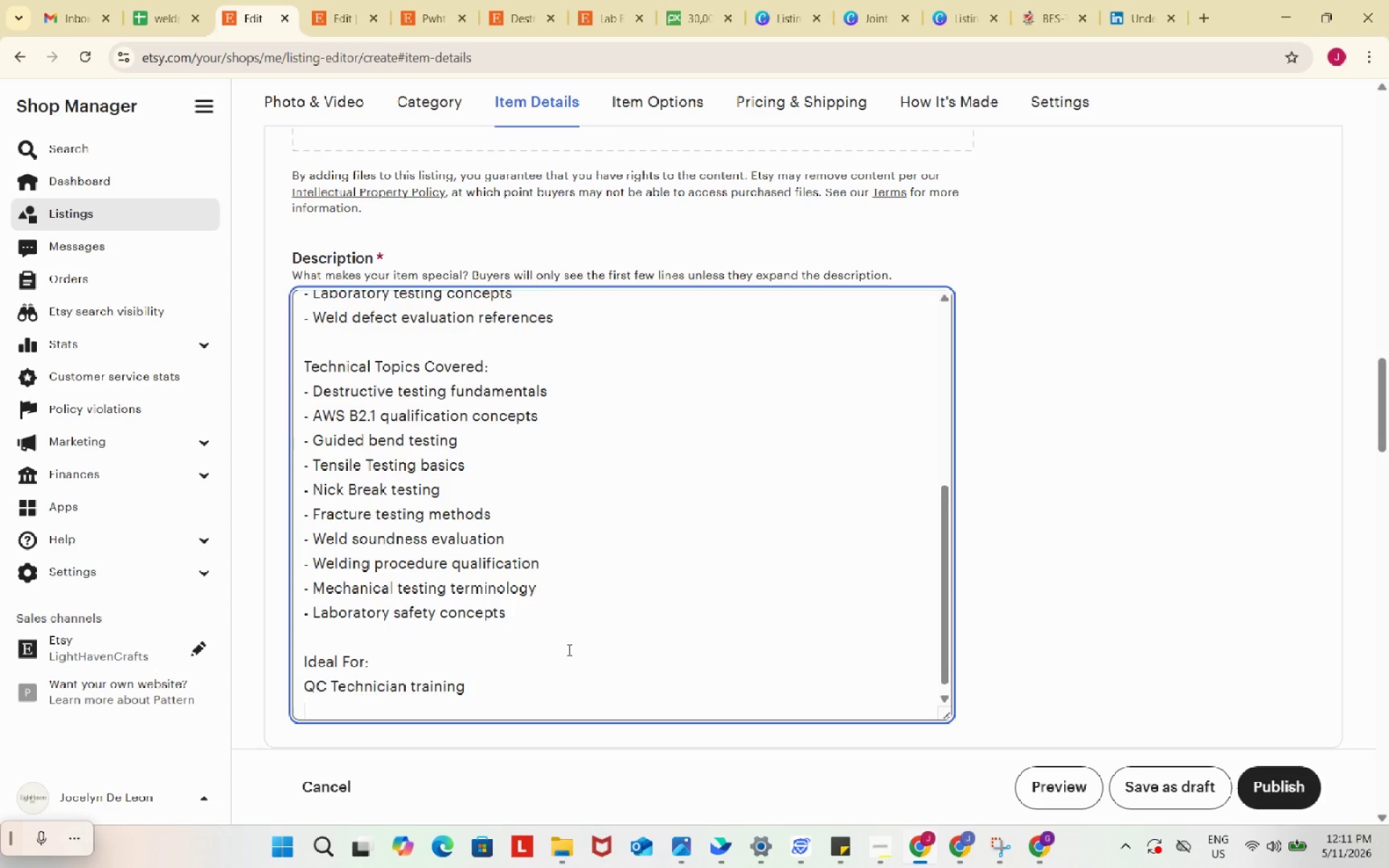 
key(Backspace)
 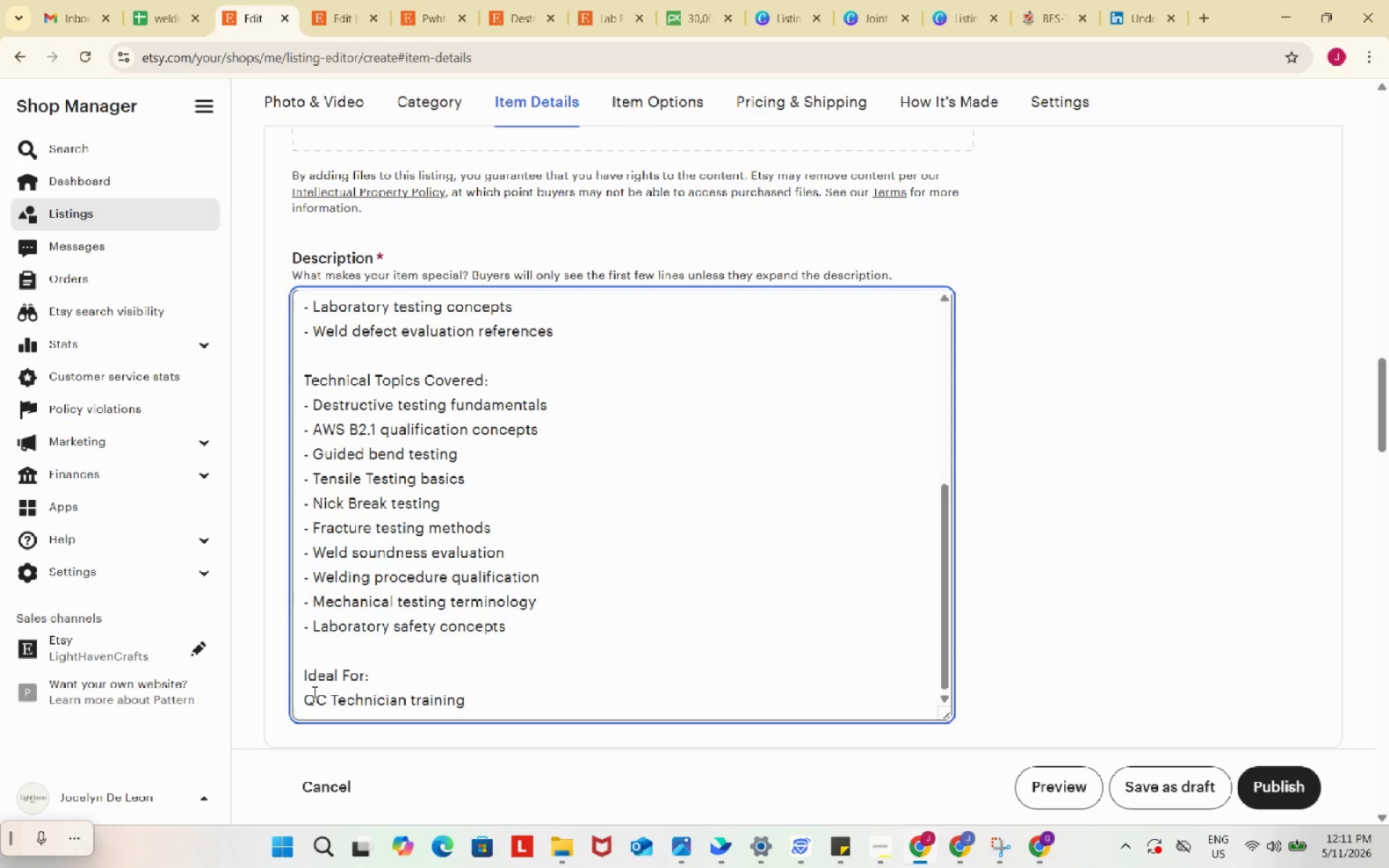 
left_click([306, 698])
 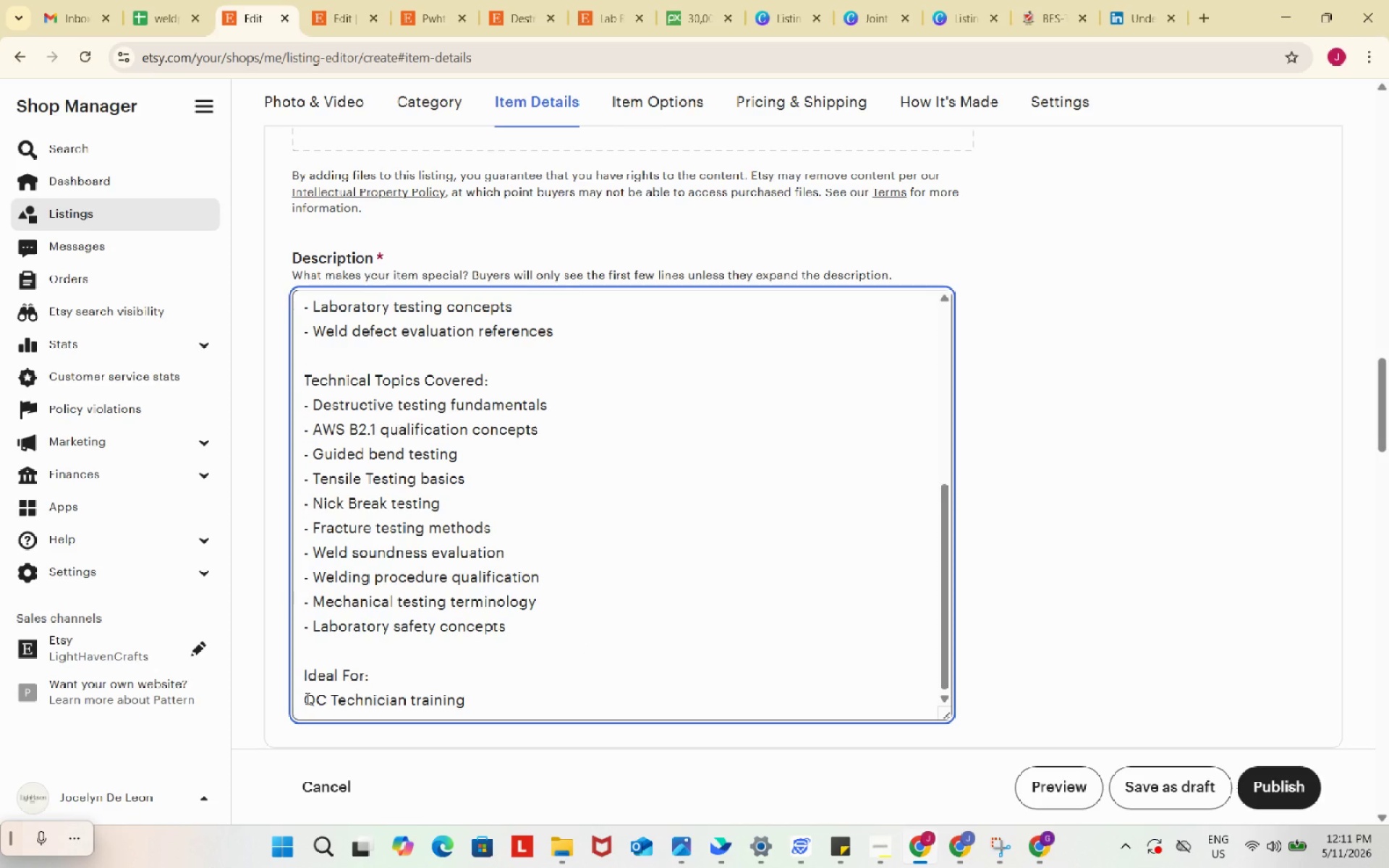 
key(NumpadSubtract)
 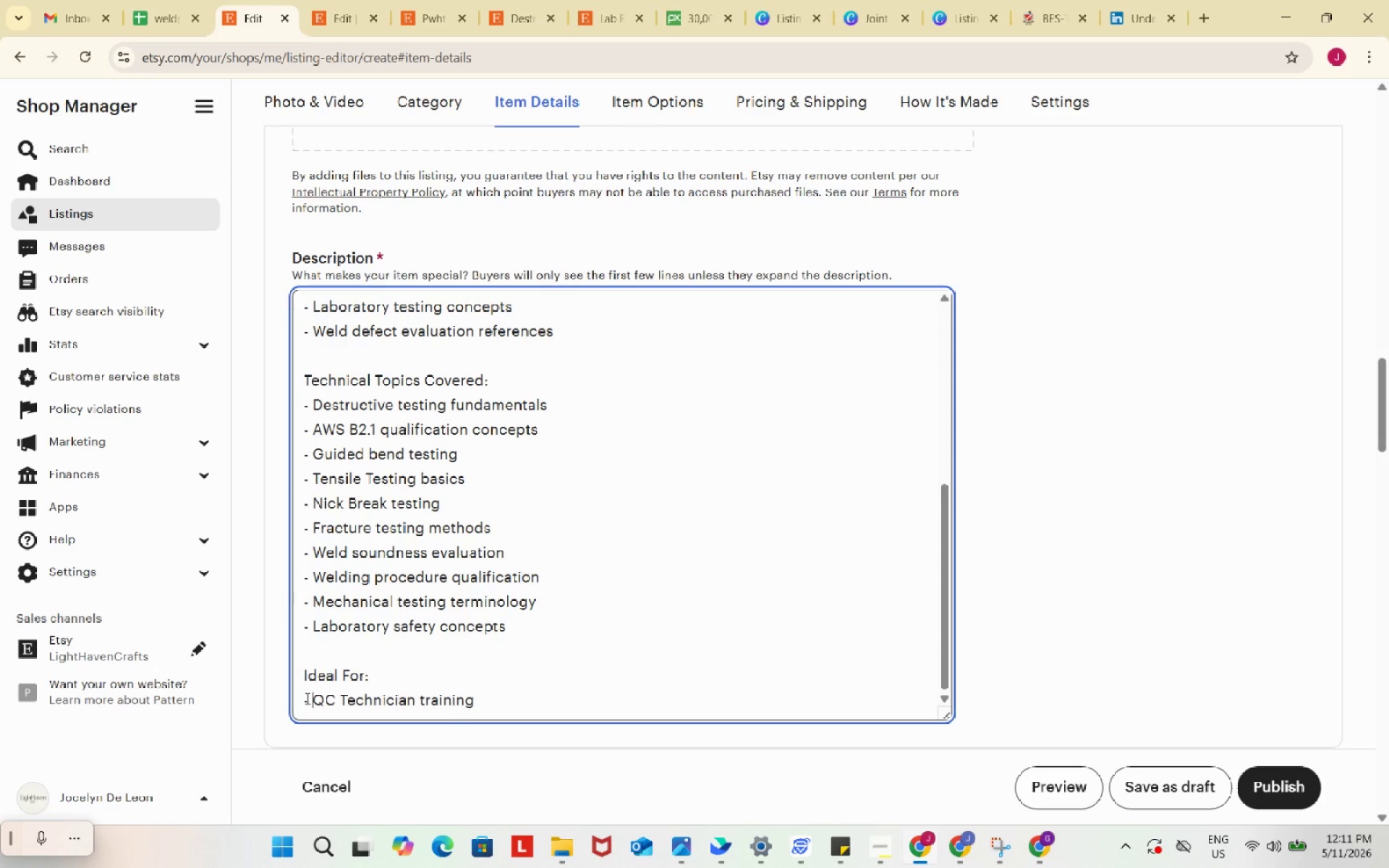 
key(Space)
 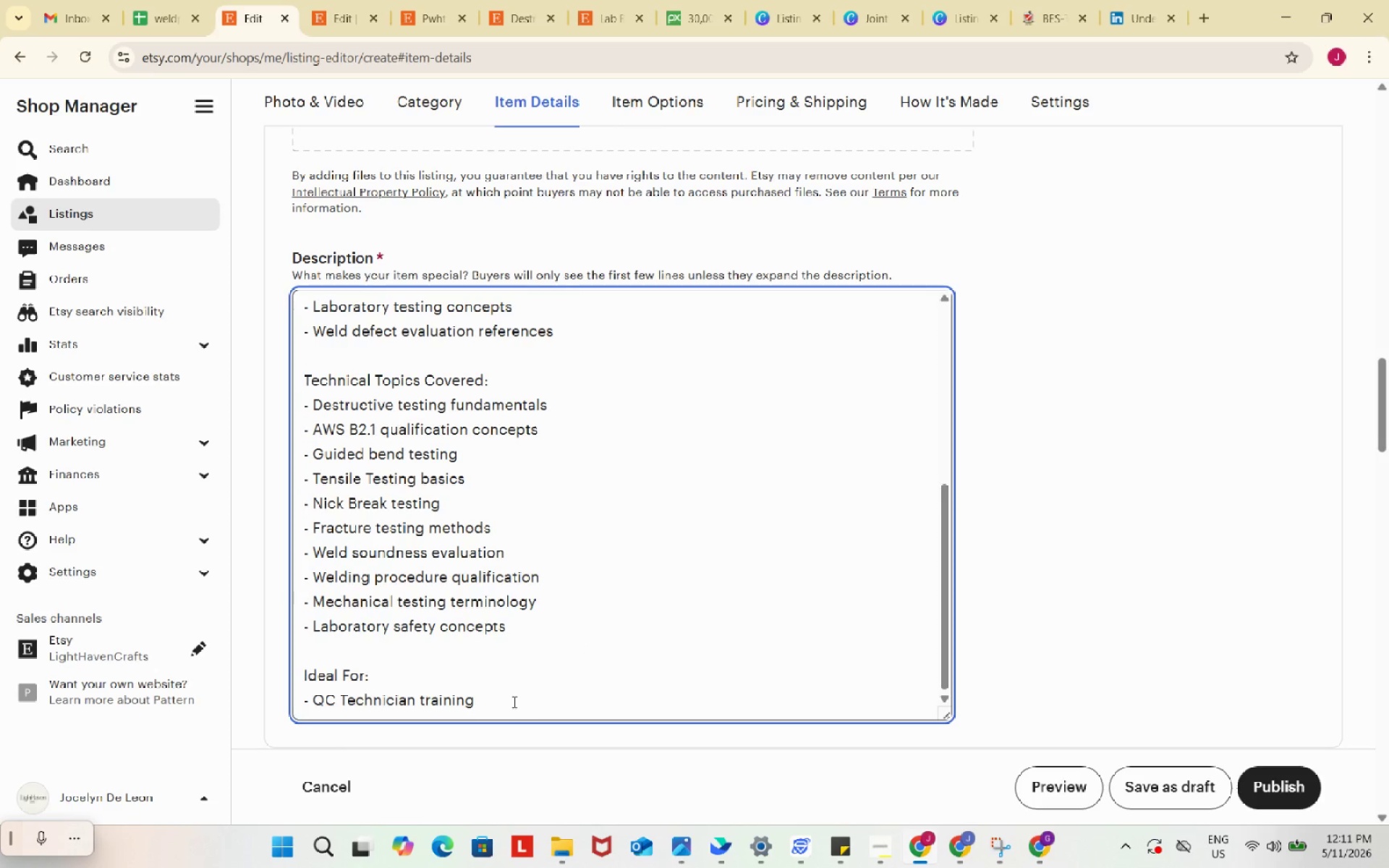 
left_click([512, 702])
 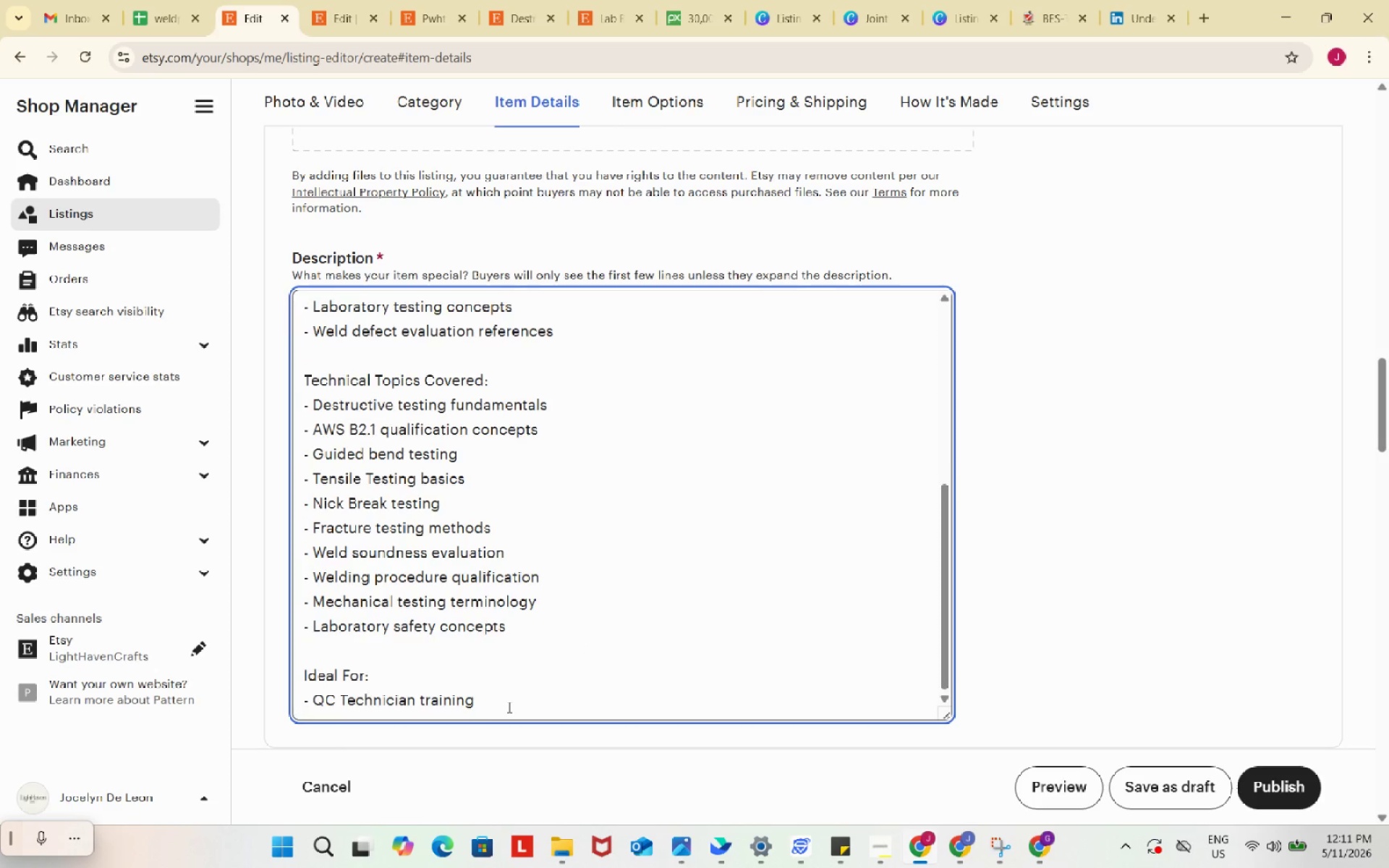 
key(Enter)
 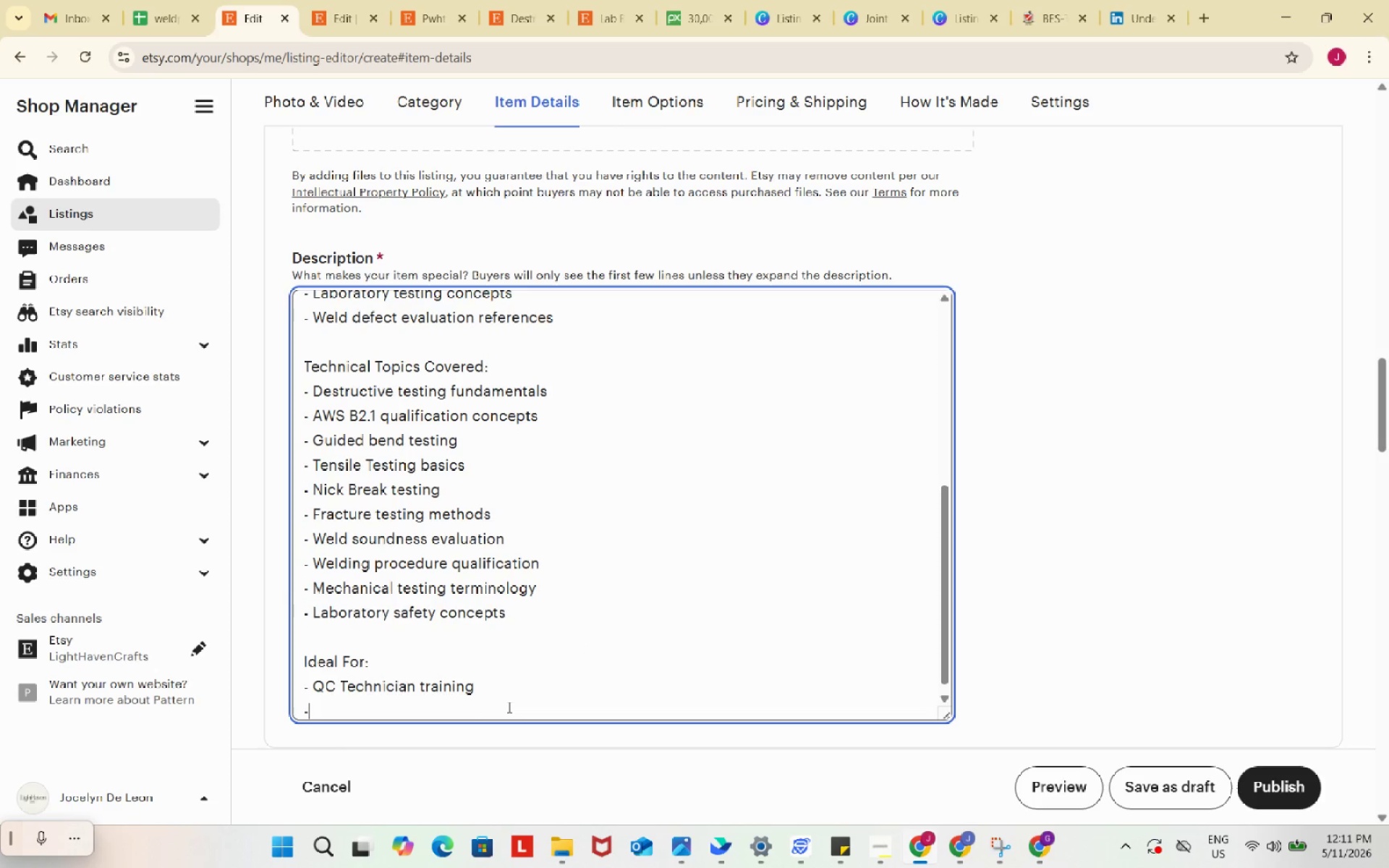 
key(NumpadSubtract)
 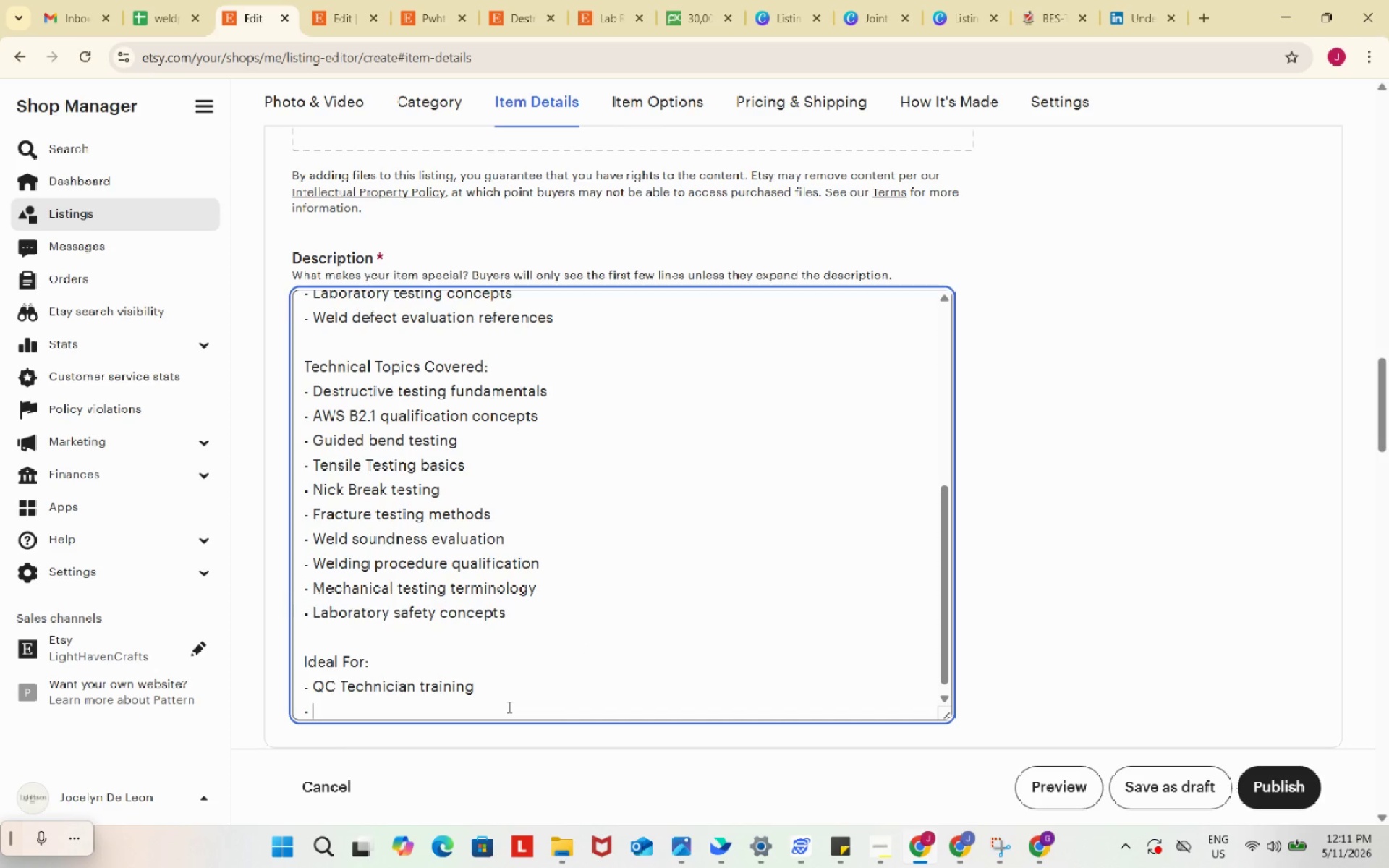 
key(Space)
 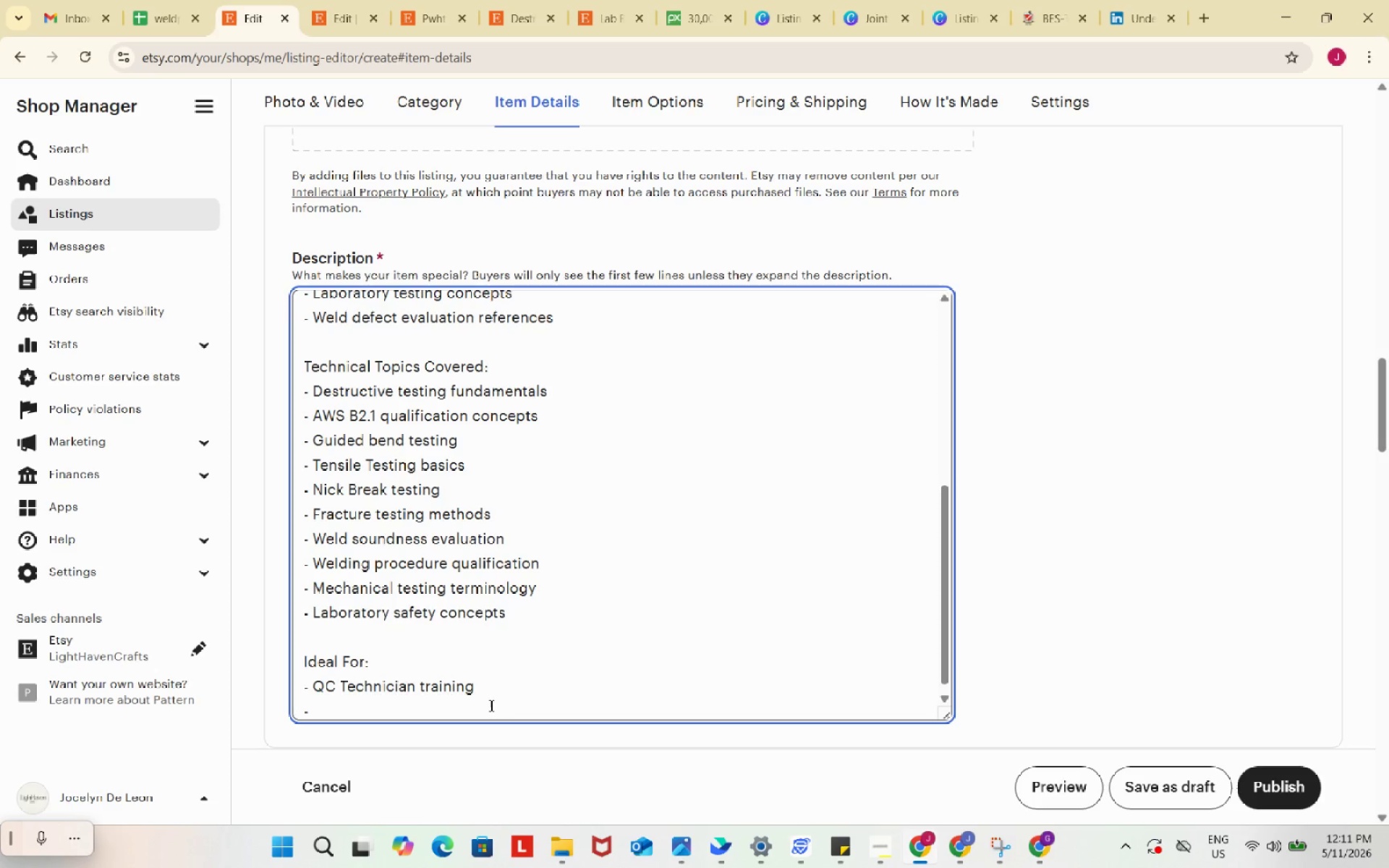 
type(Welding inspectors)
 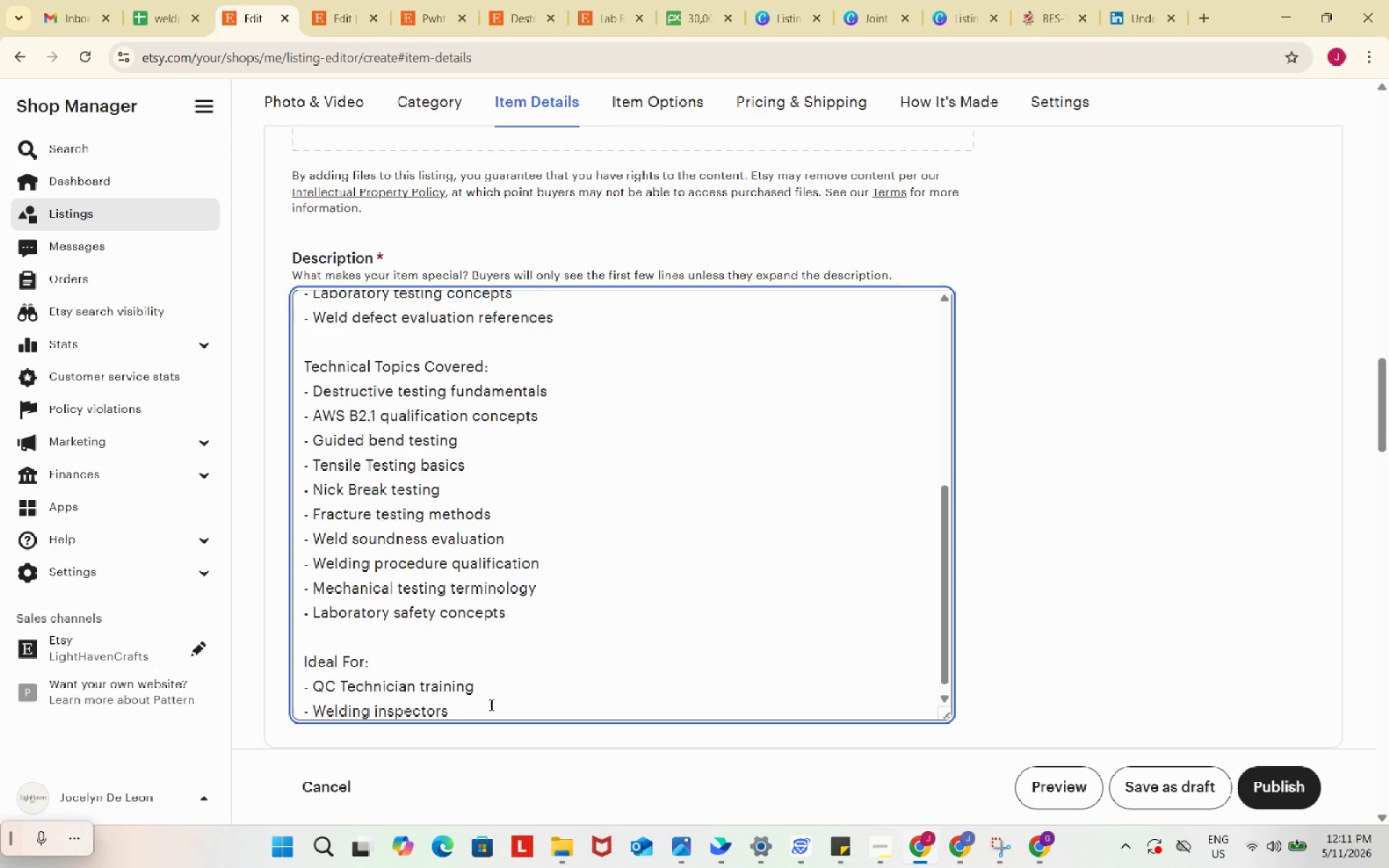 
key(Enter)
 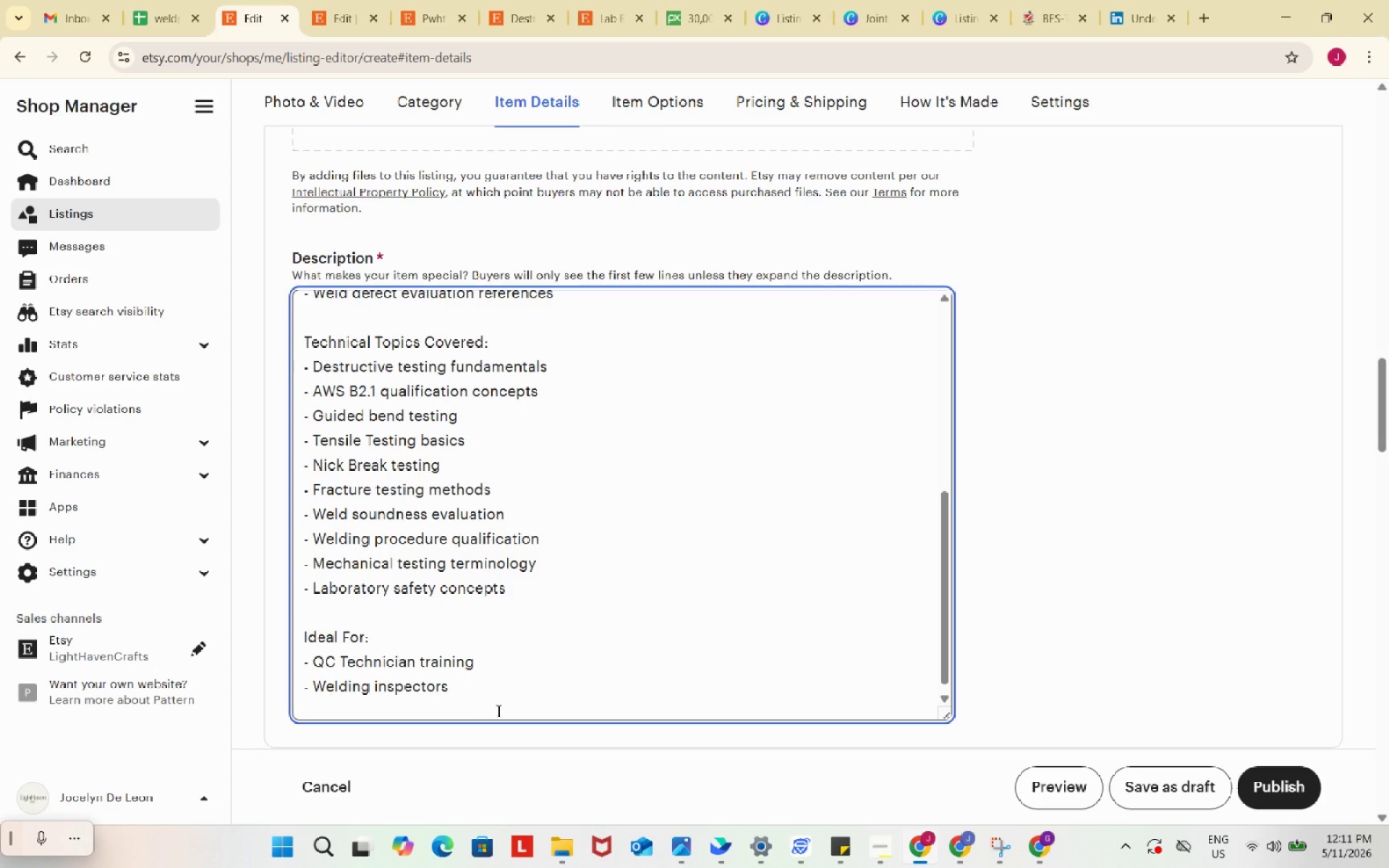 
type(- Welding lab students)
 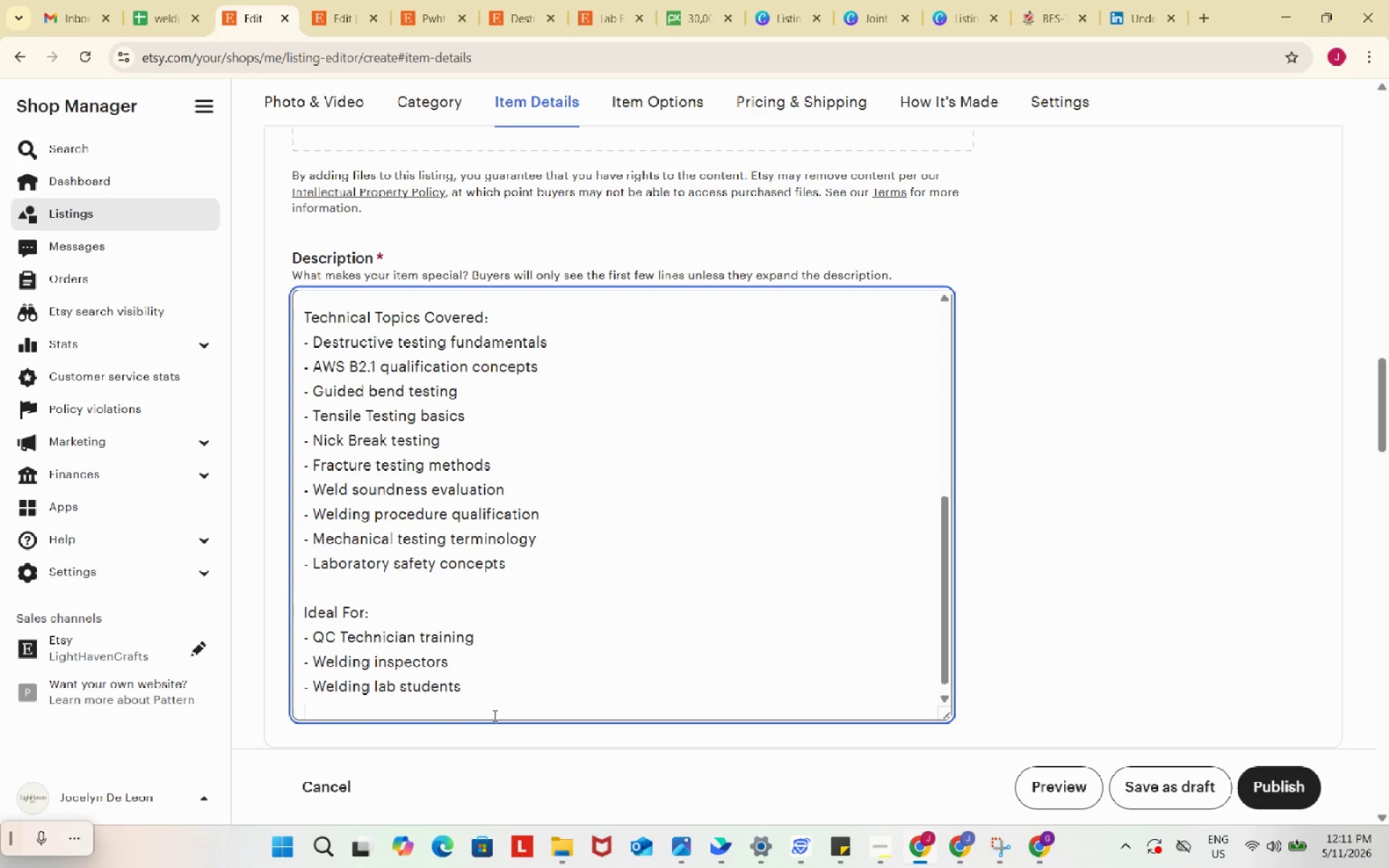 
key(Enter)
 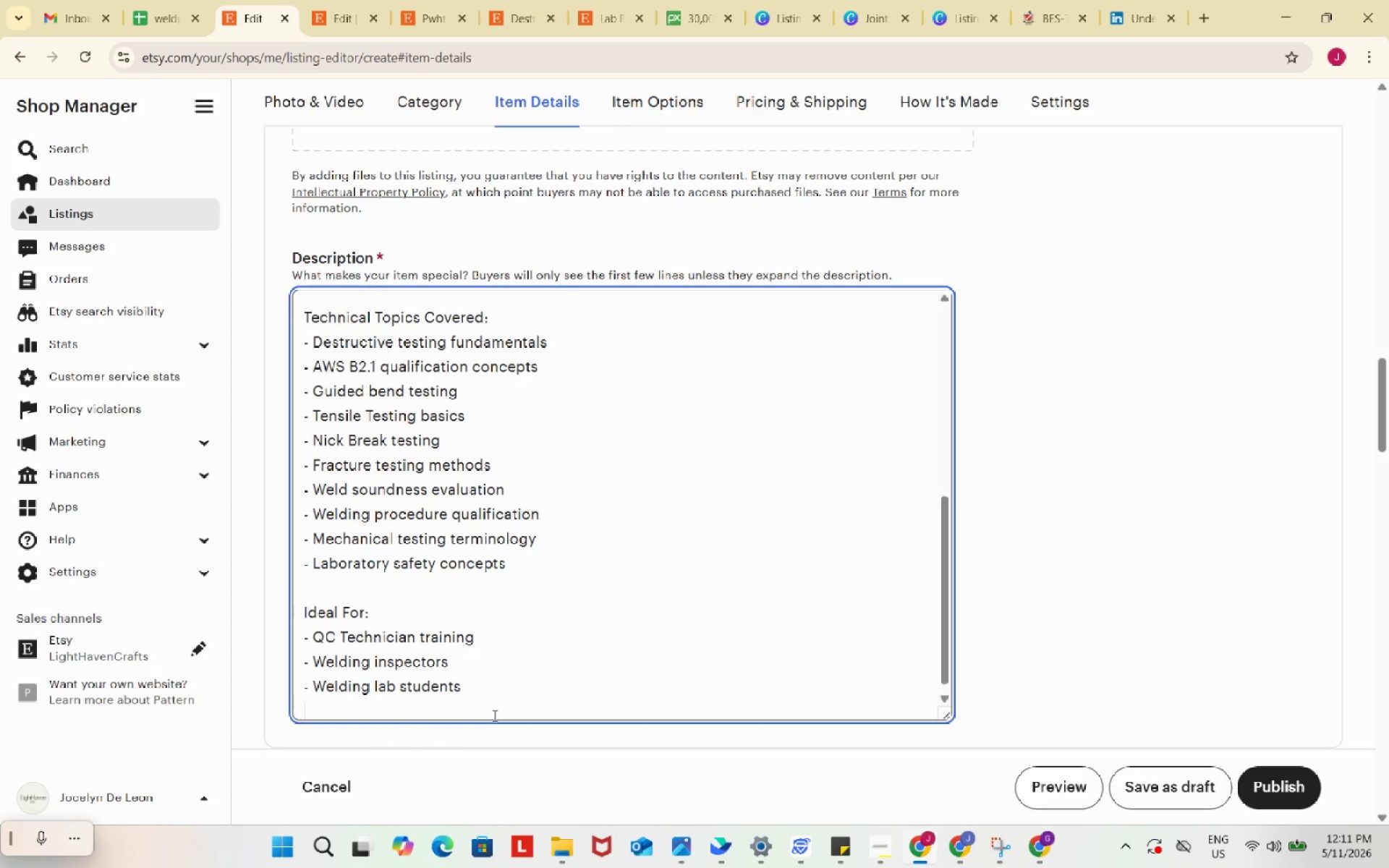 
type(- Welding apprec)
key(Backspace)
type(ntices)
 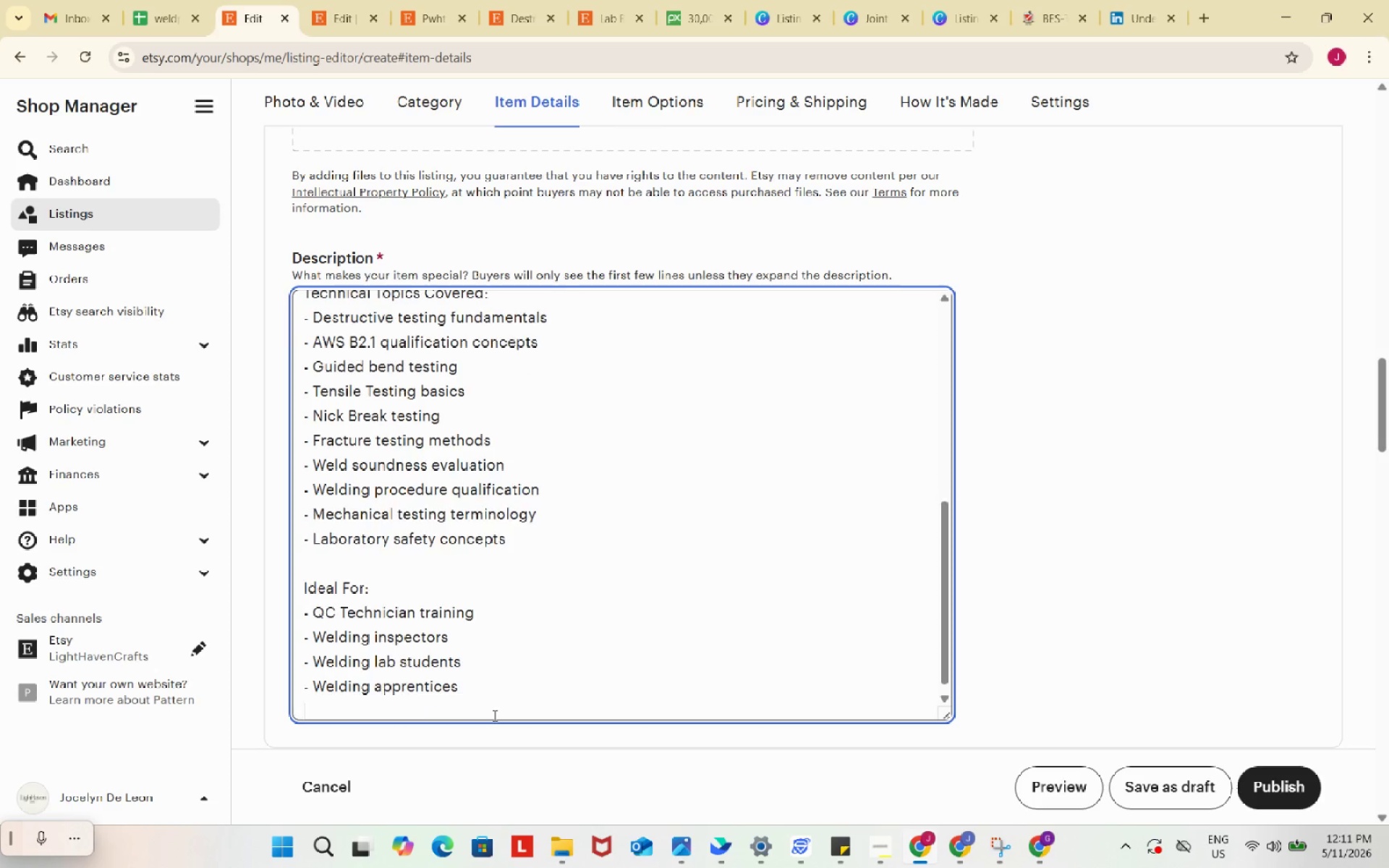 
key(Enter)
 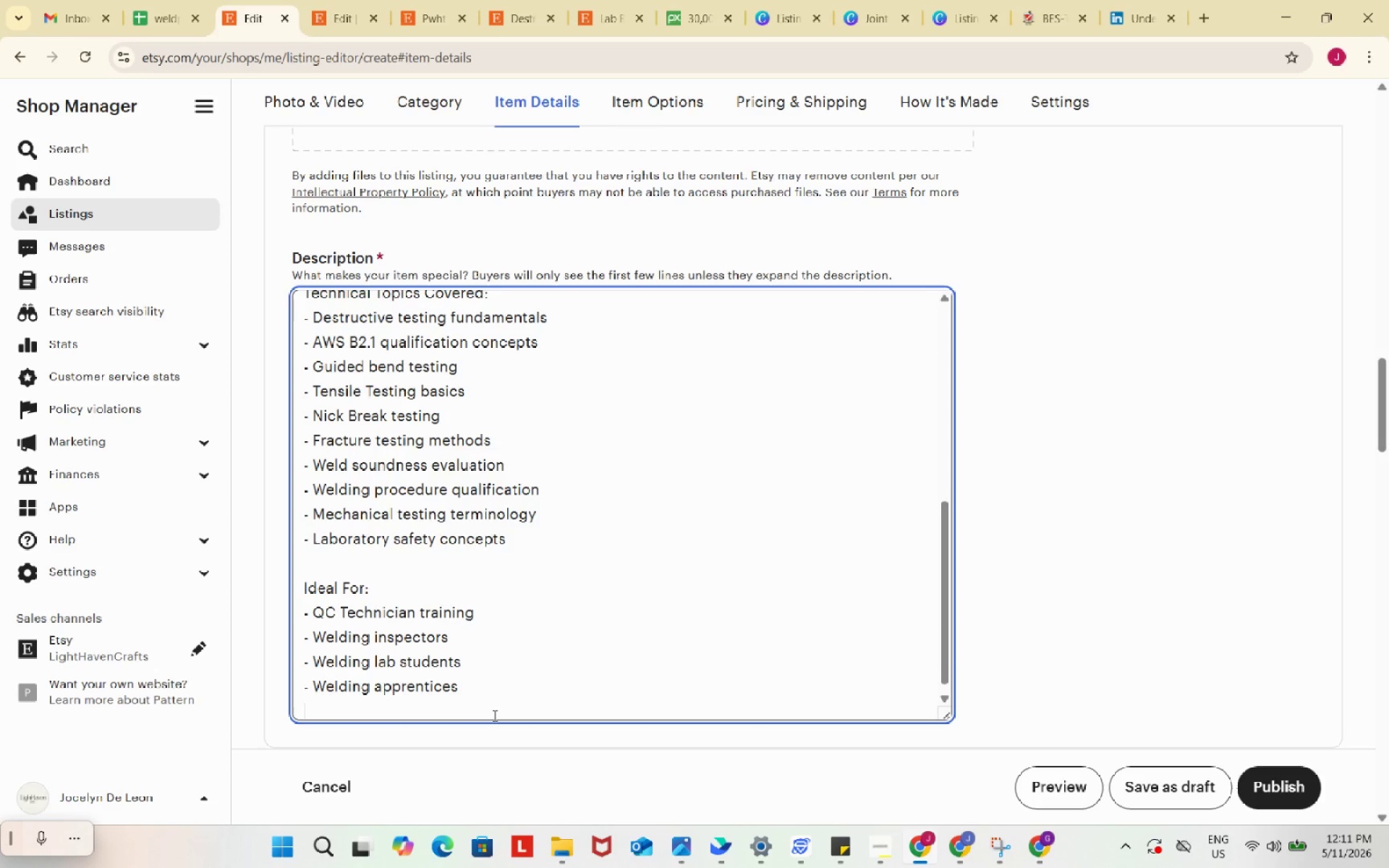 
type(-QA)
key(Backspace)
key(Backspace)
type( QA/QC personnel)
 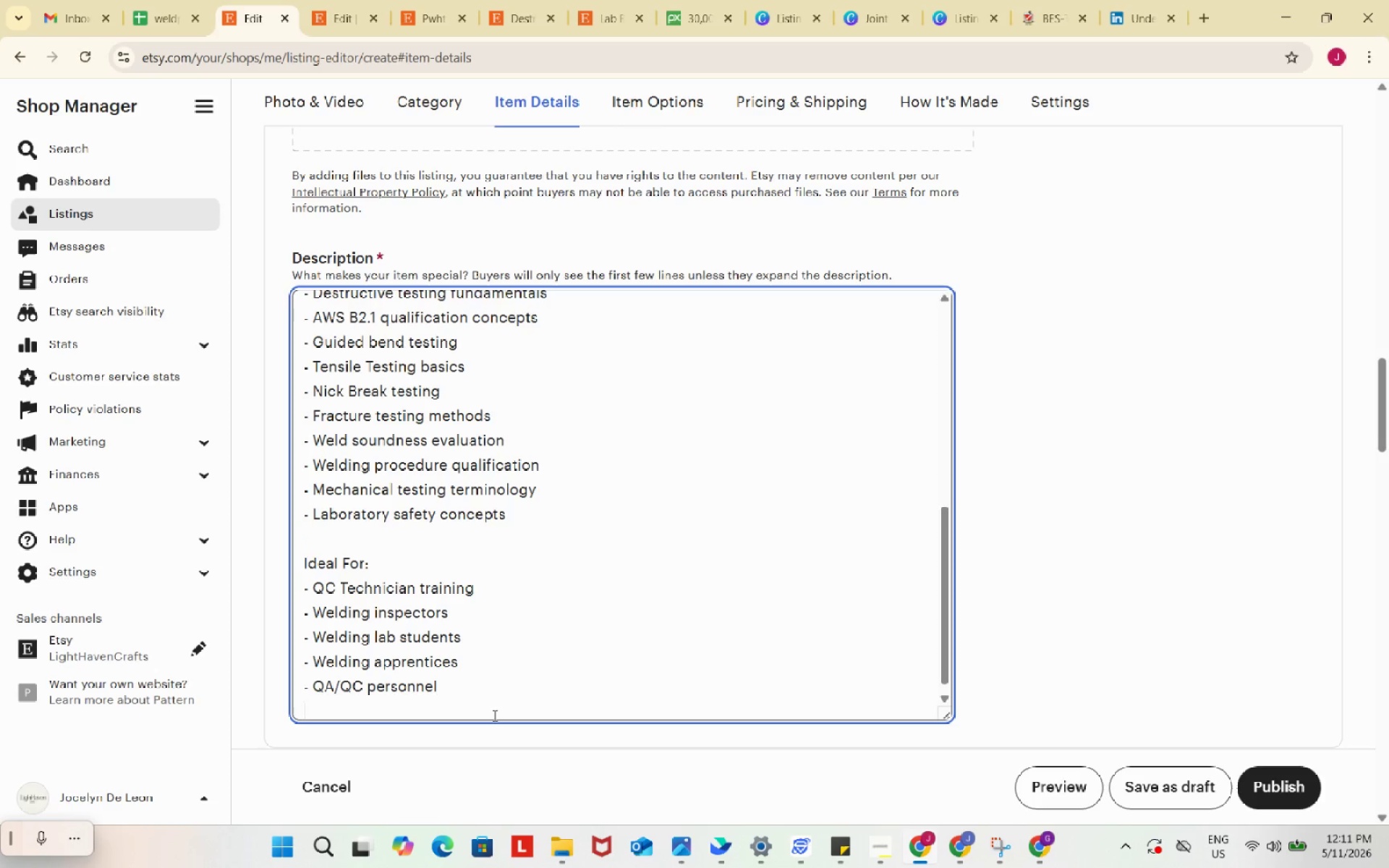 
 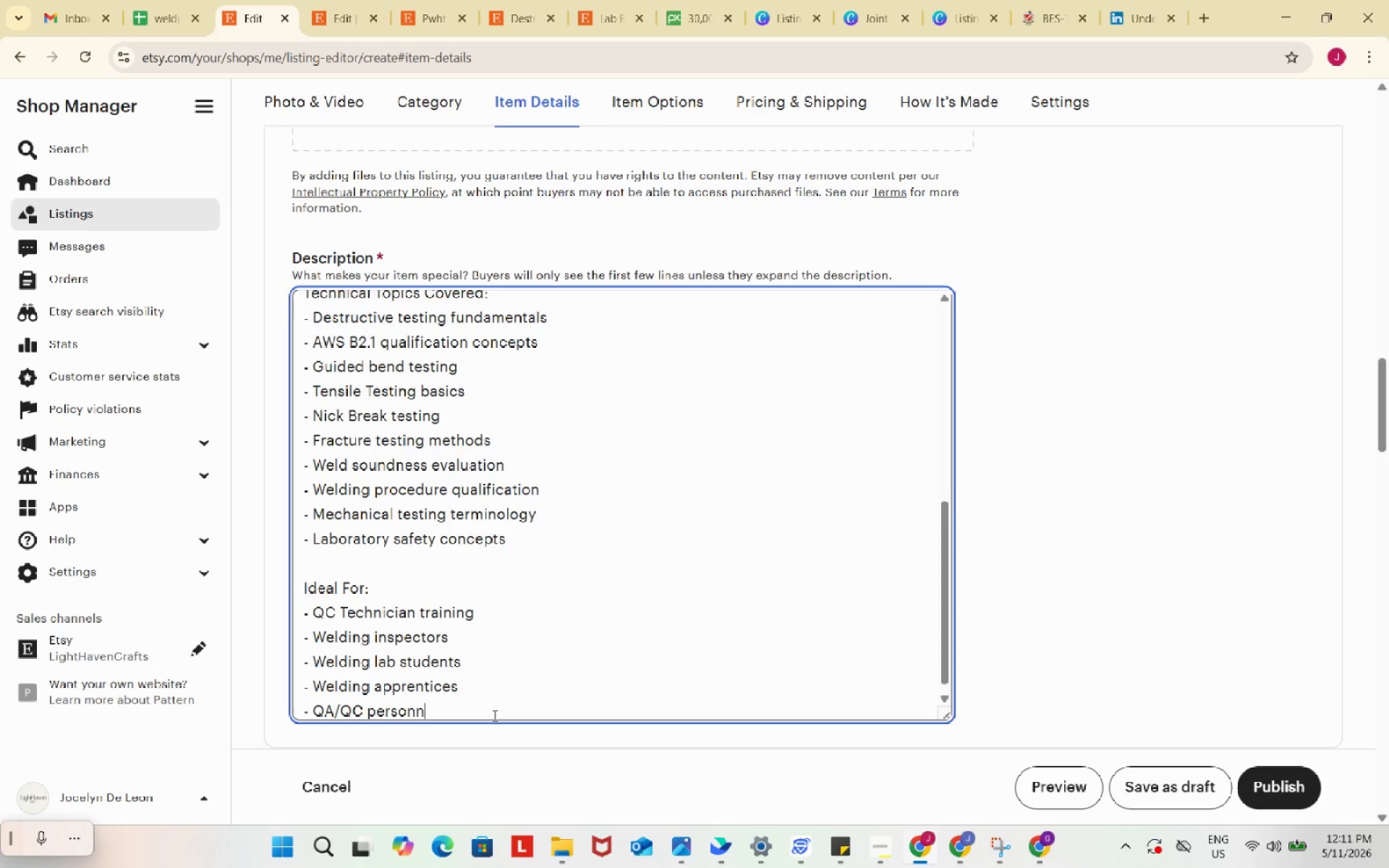 
key(Enter)
 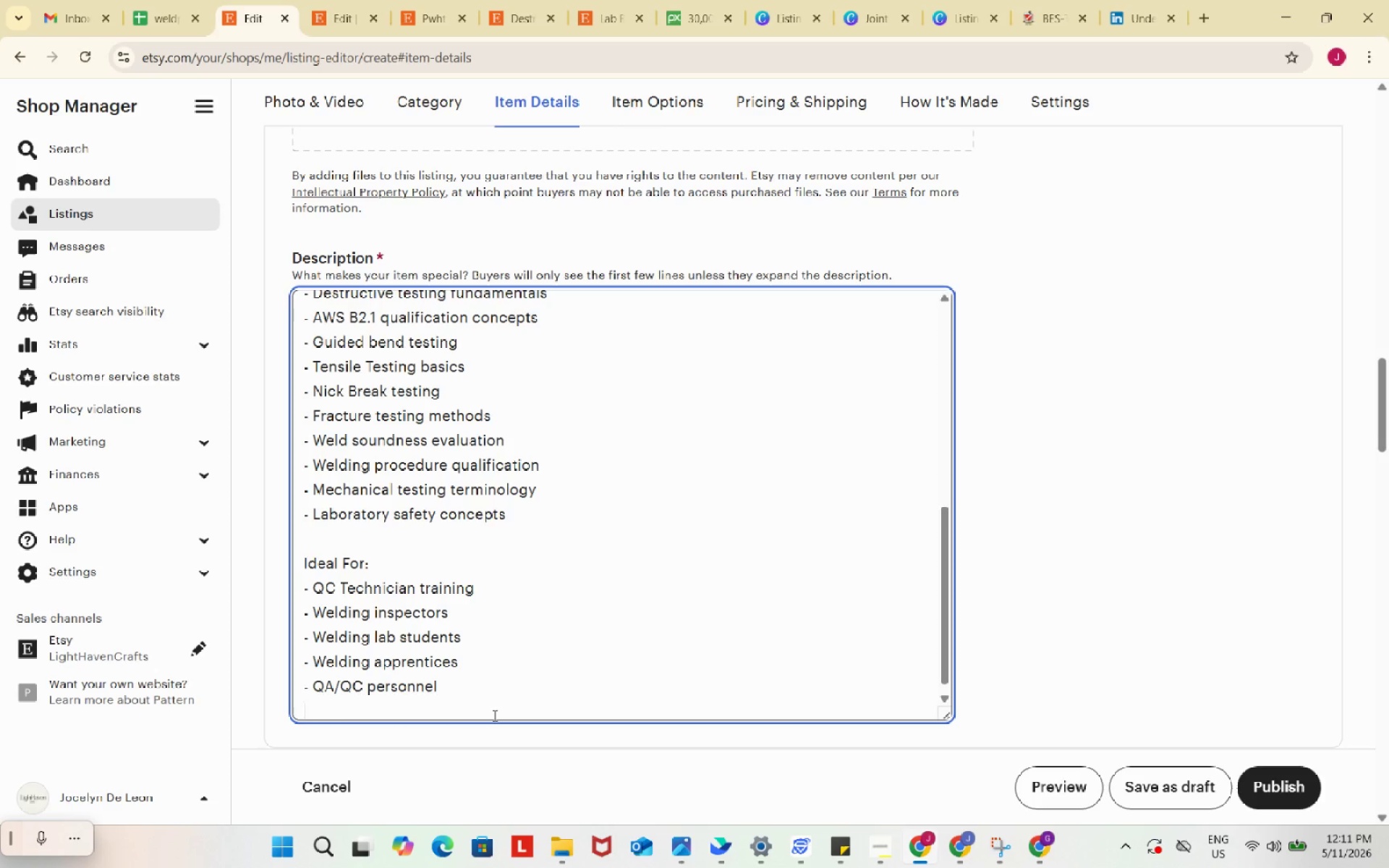 
type(- Welding qualification preparation)
 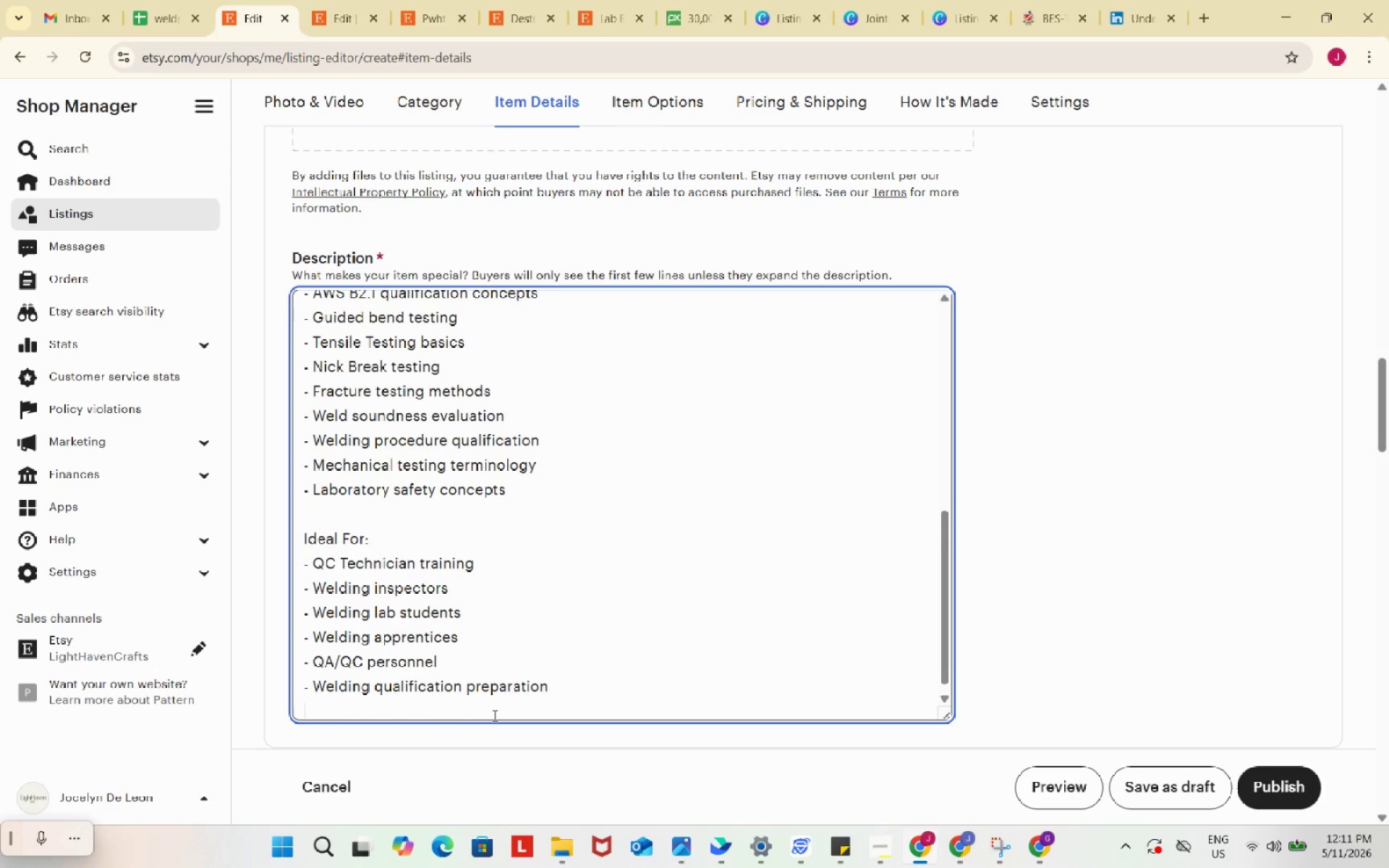 
key(Enter)
 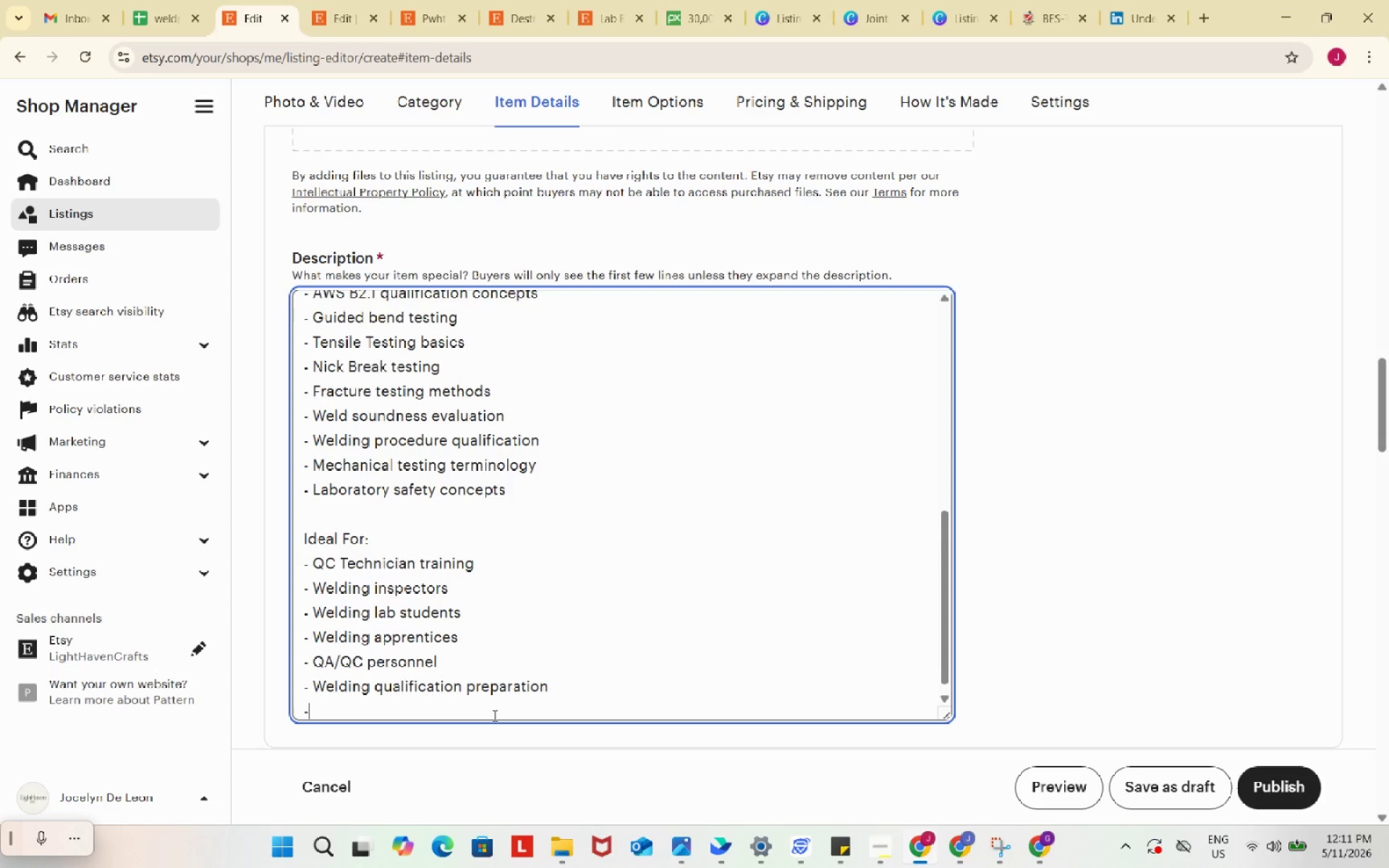 
type(- Trade school welding program)
 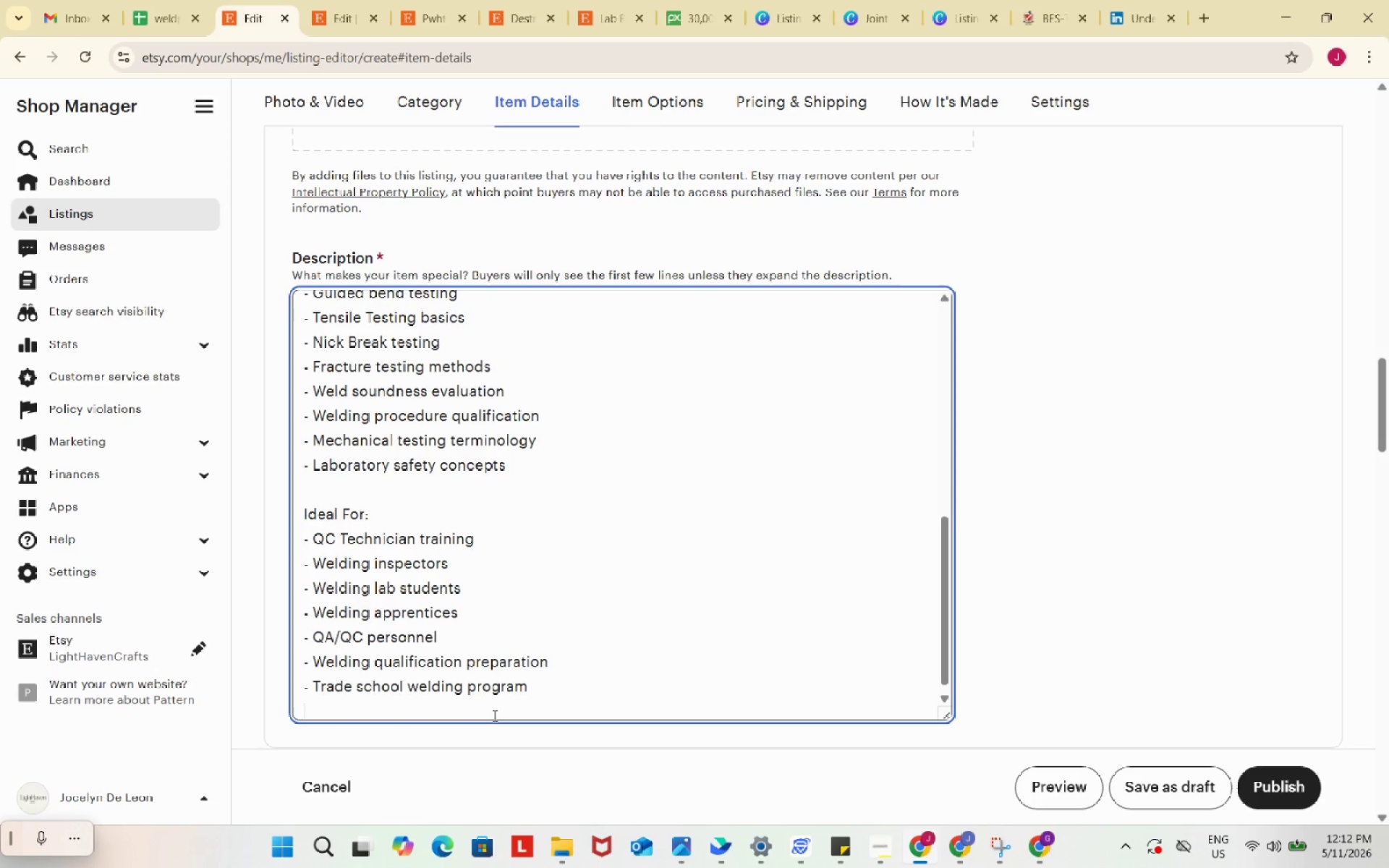 
key(Enter)
 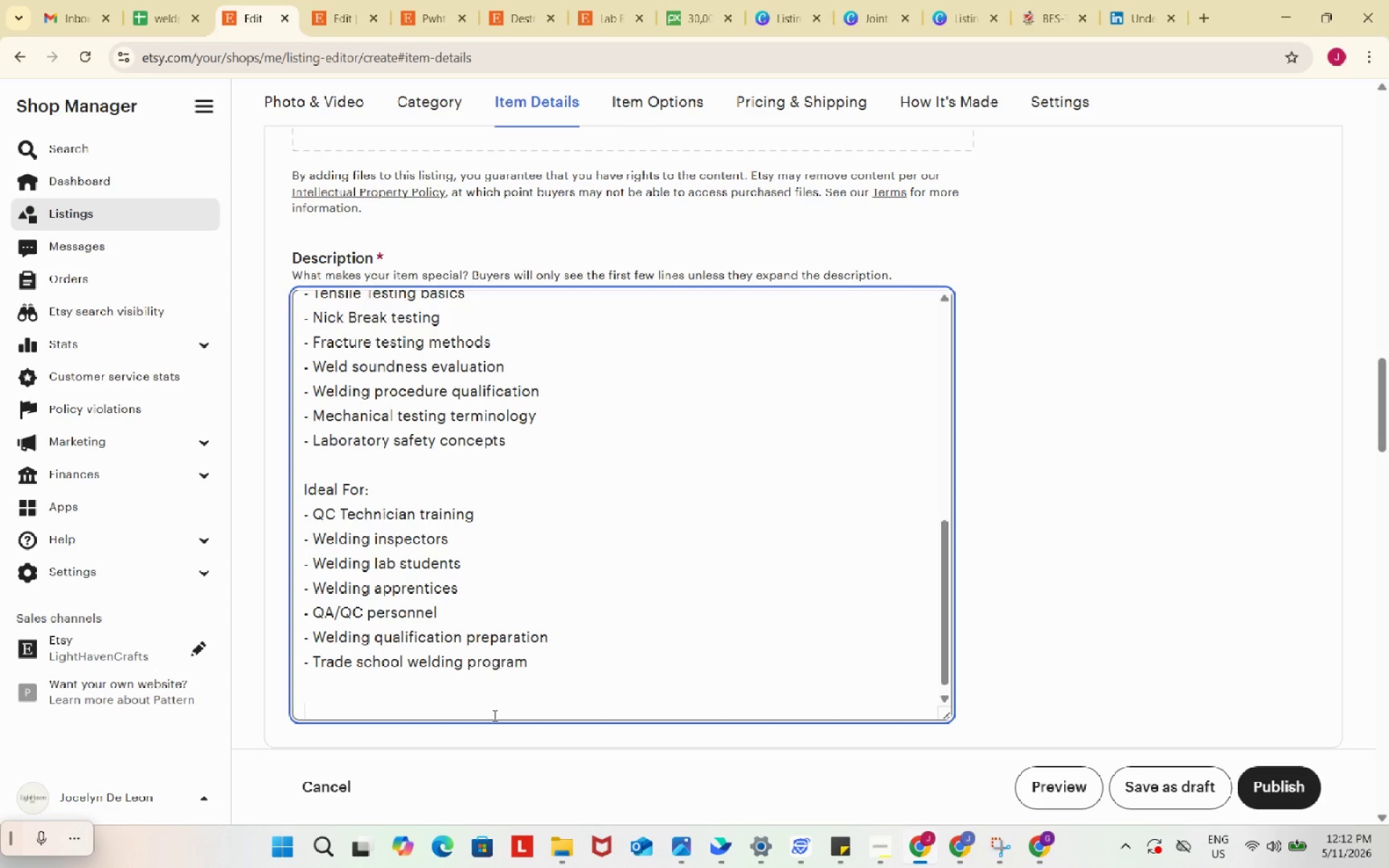 
key(Enter)
 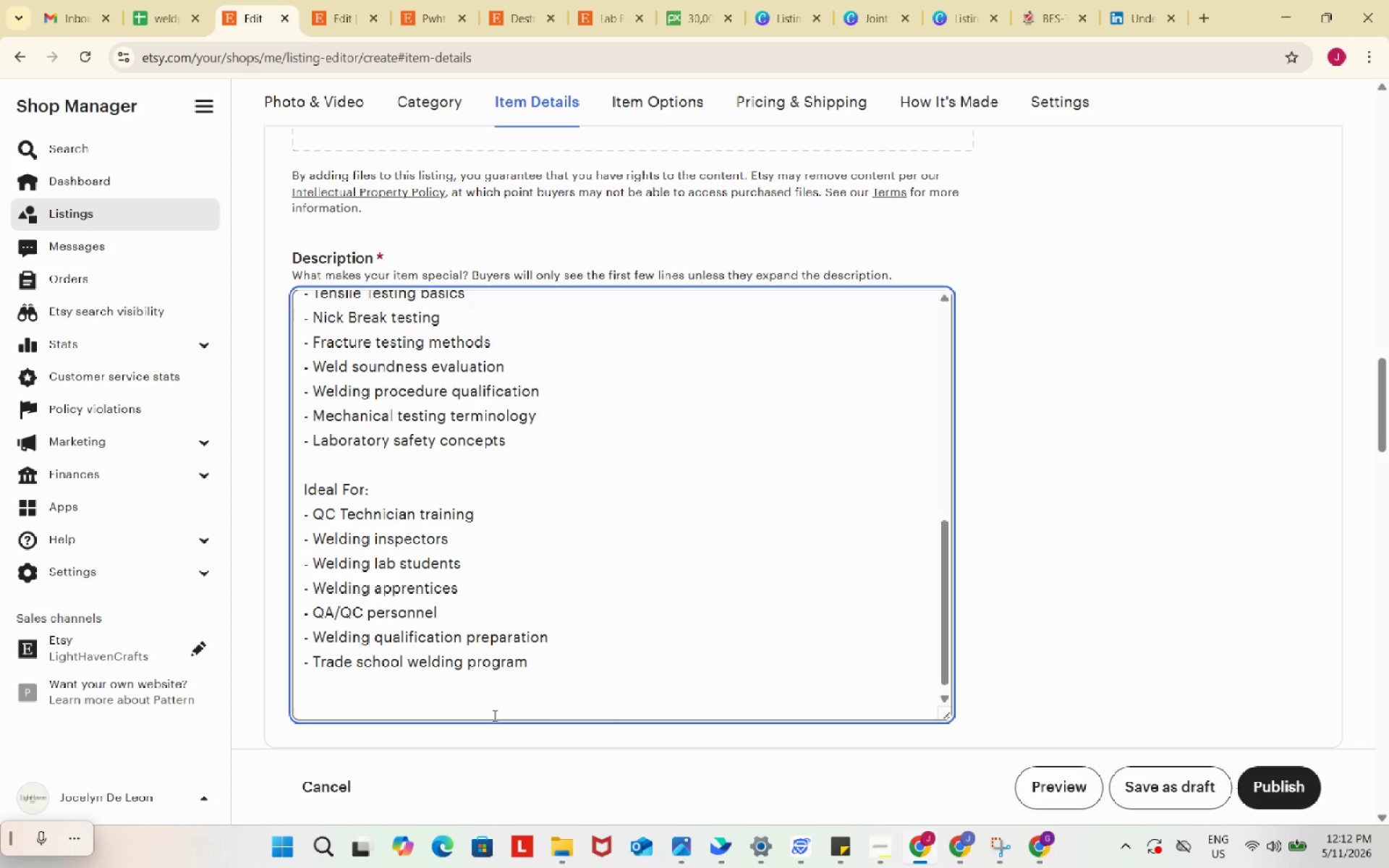 
wait(5.01)
 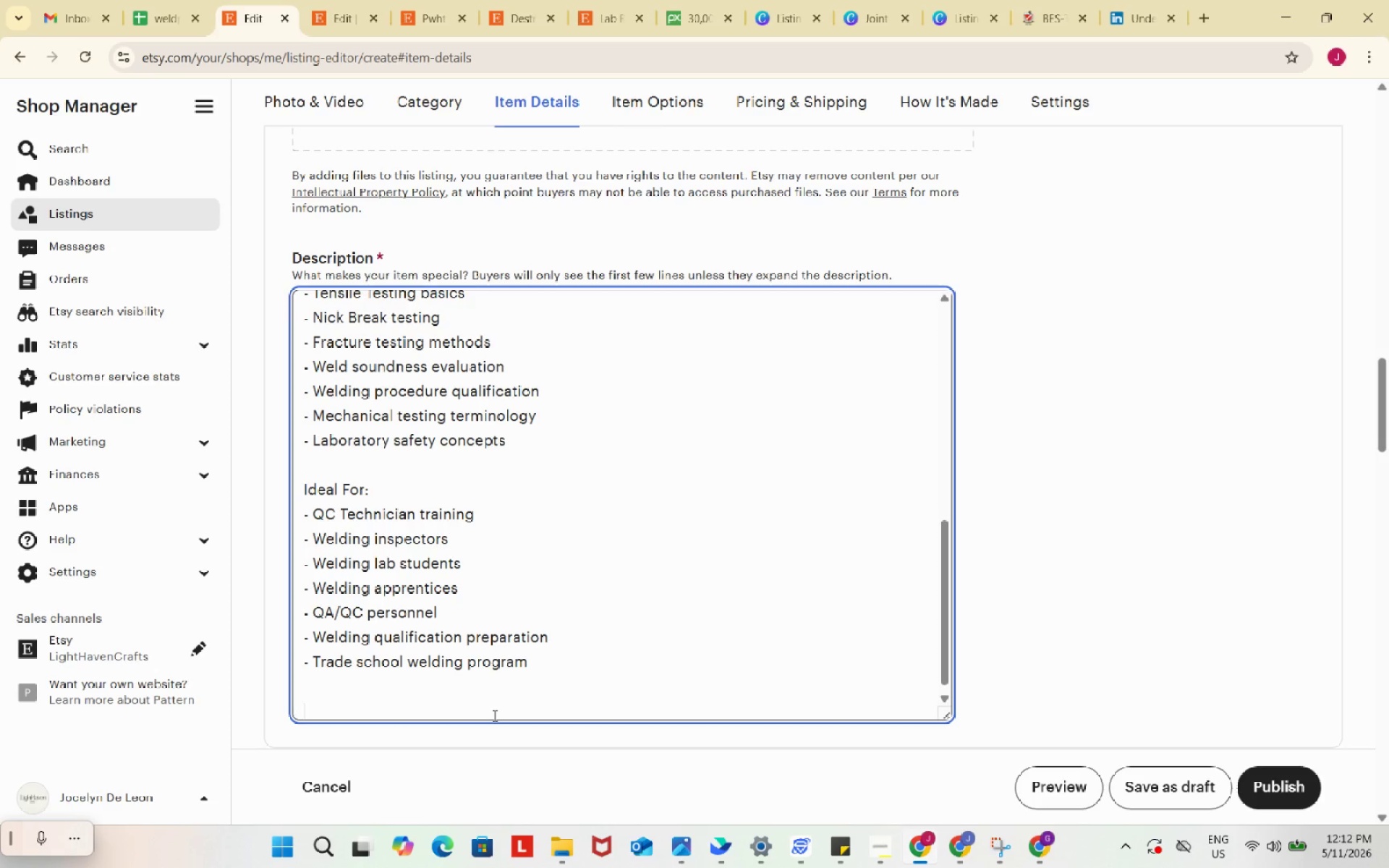 
left_click([328, 0])
 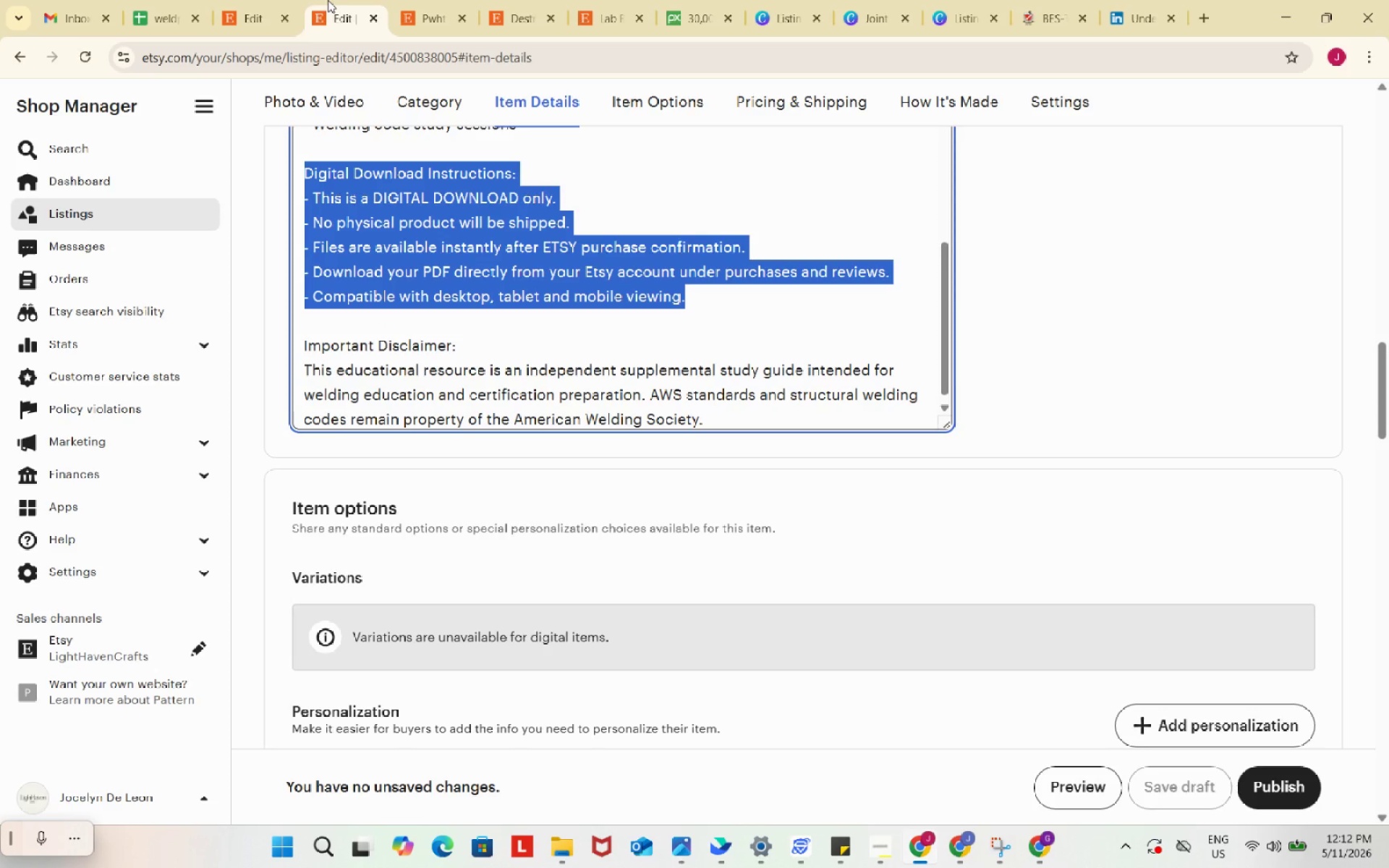 
key(Control+ControlLeft)
 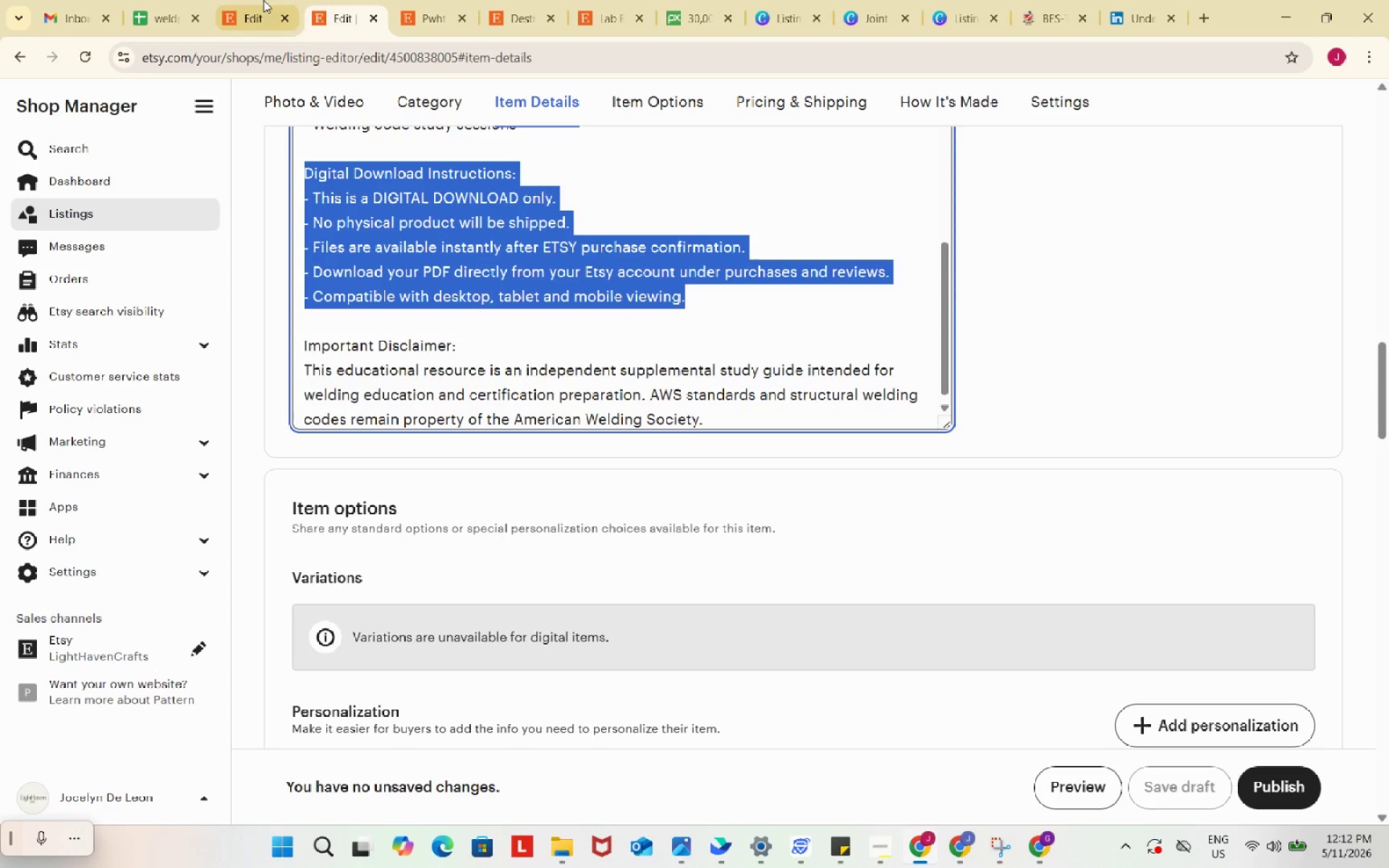 
key(Control+C)
 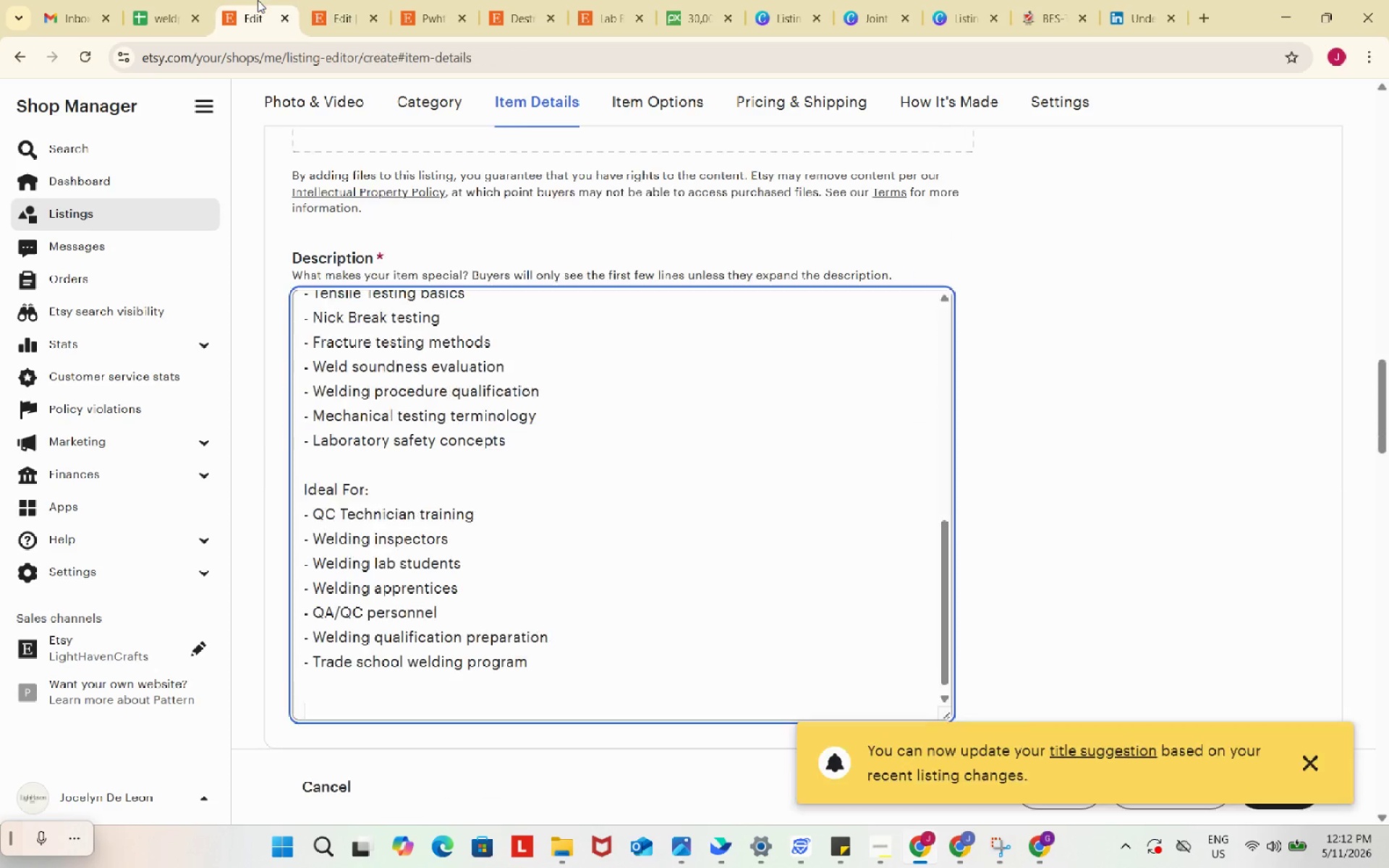 
left_click([258, 0])
 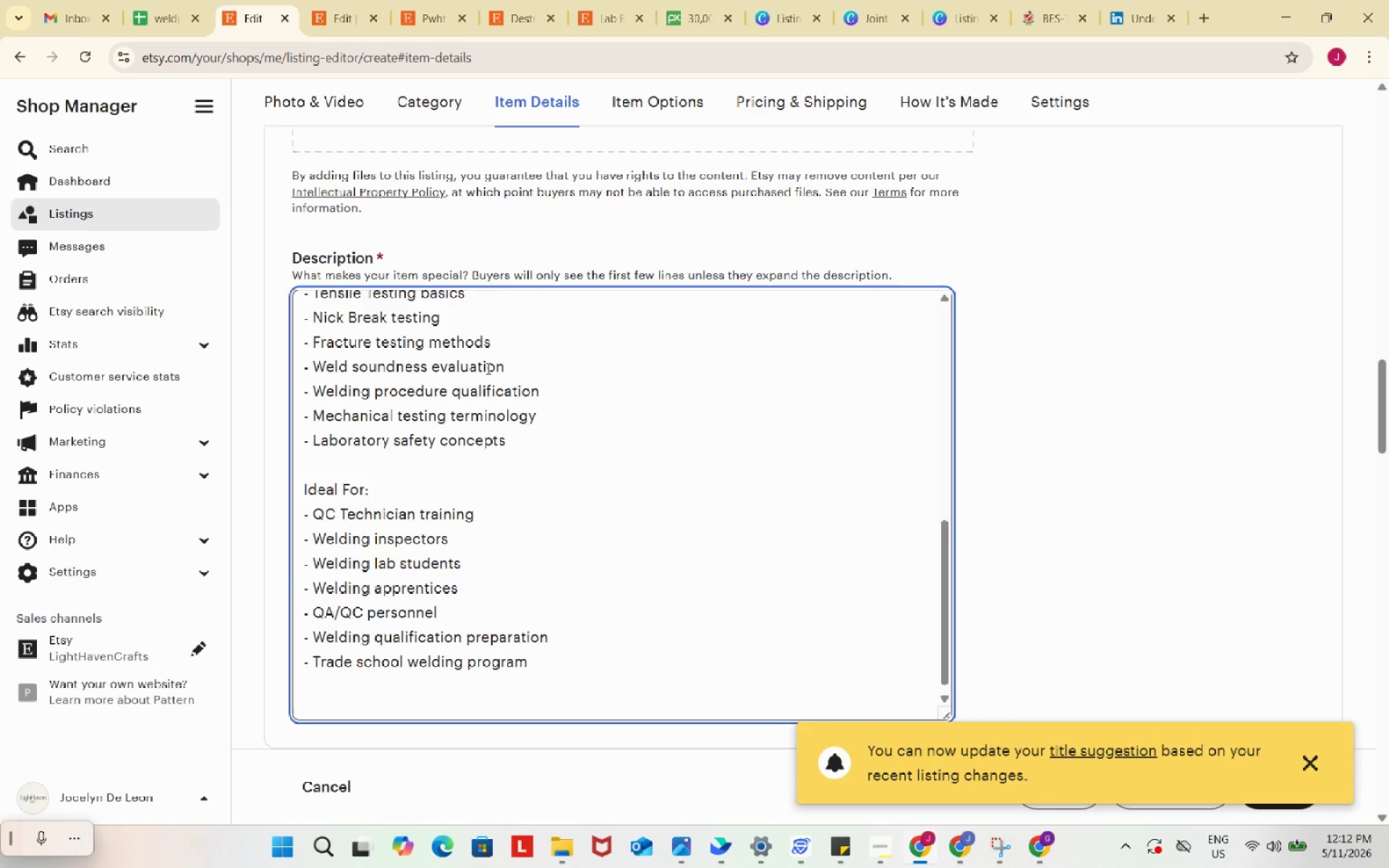 
key(Control+ControlLeft)
 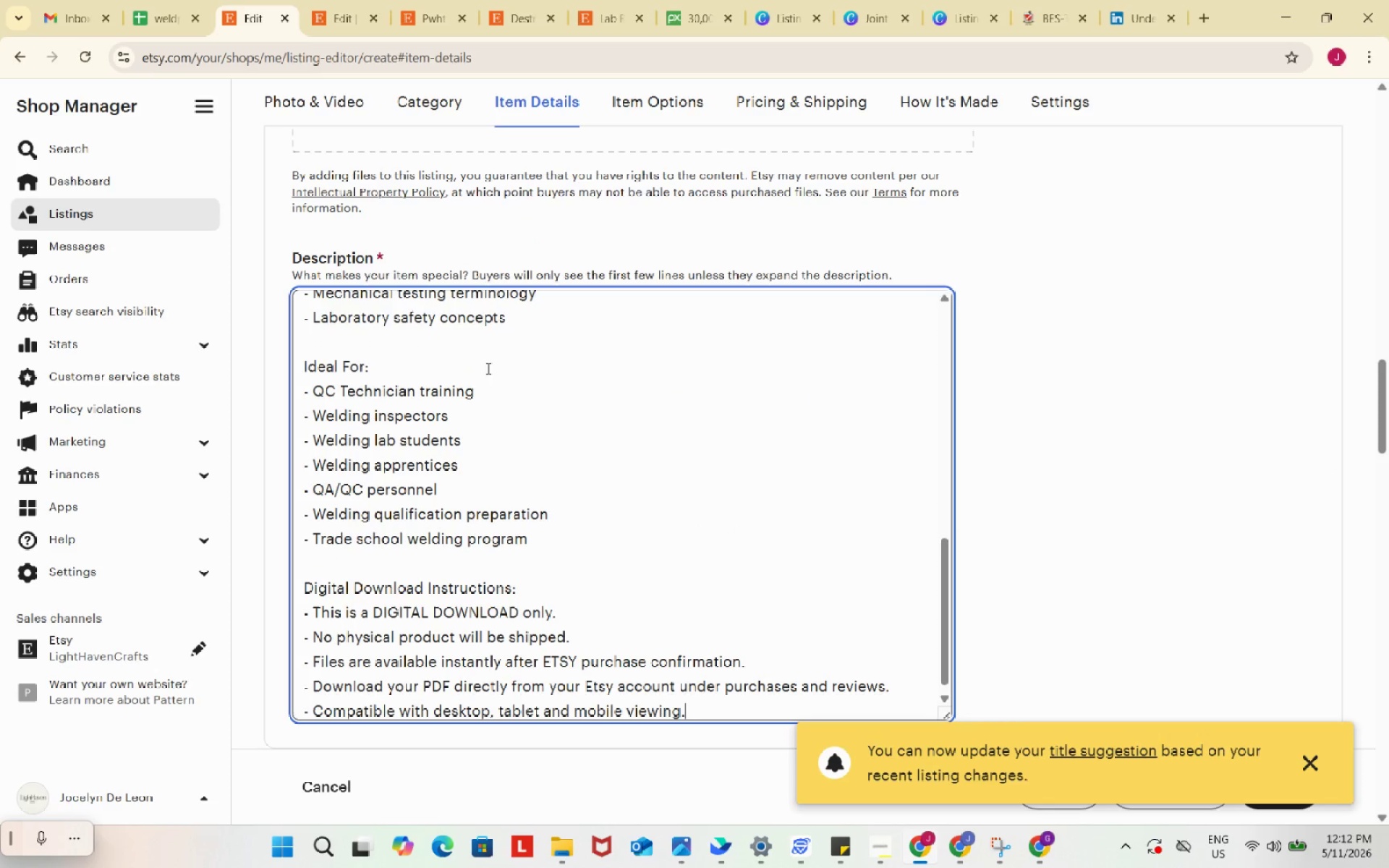 
key(Control+V)
 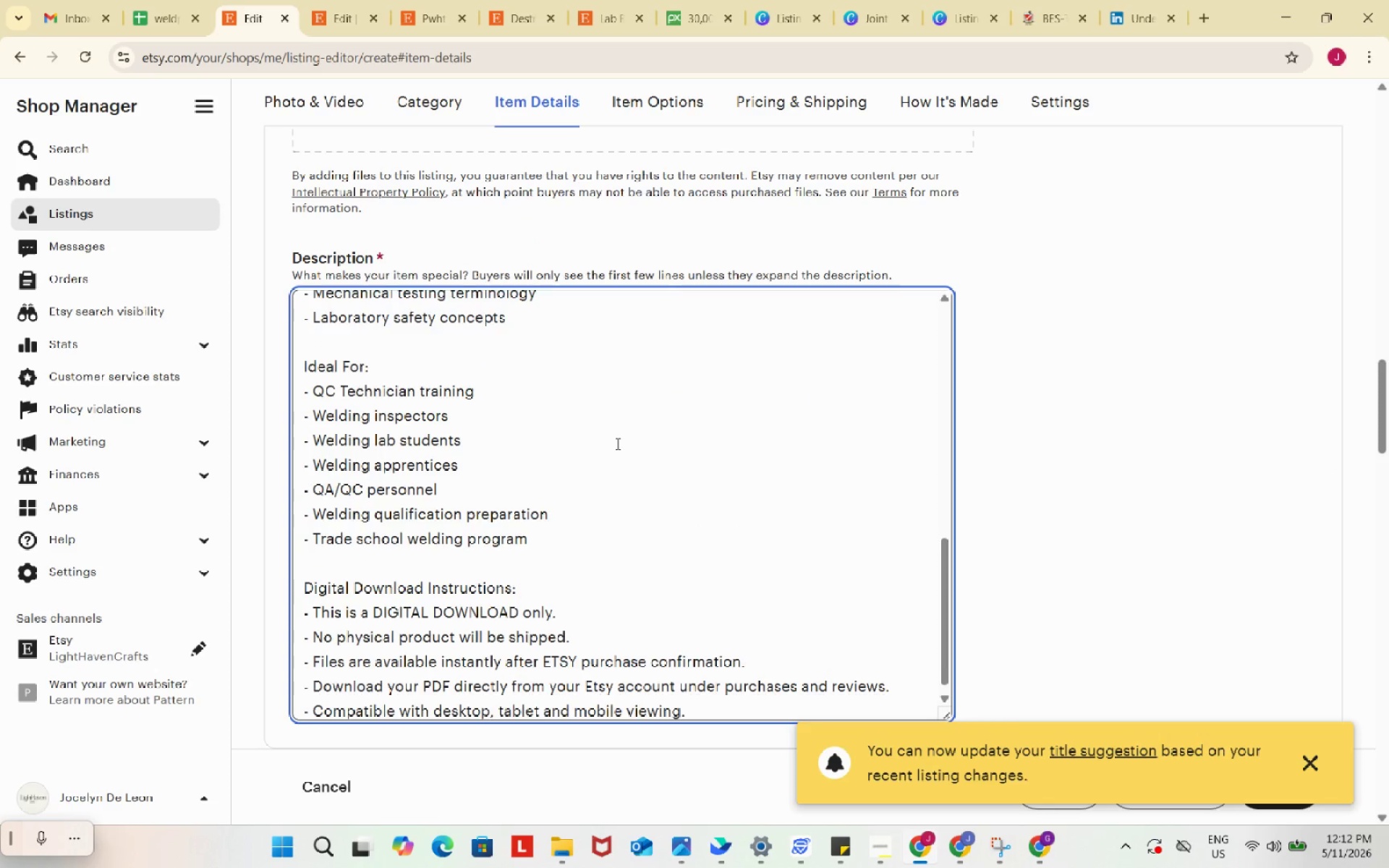 
scroll: coordinate [616, 443], scroll_direction: down, amount: 3.0
 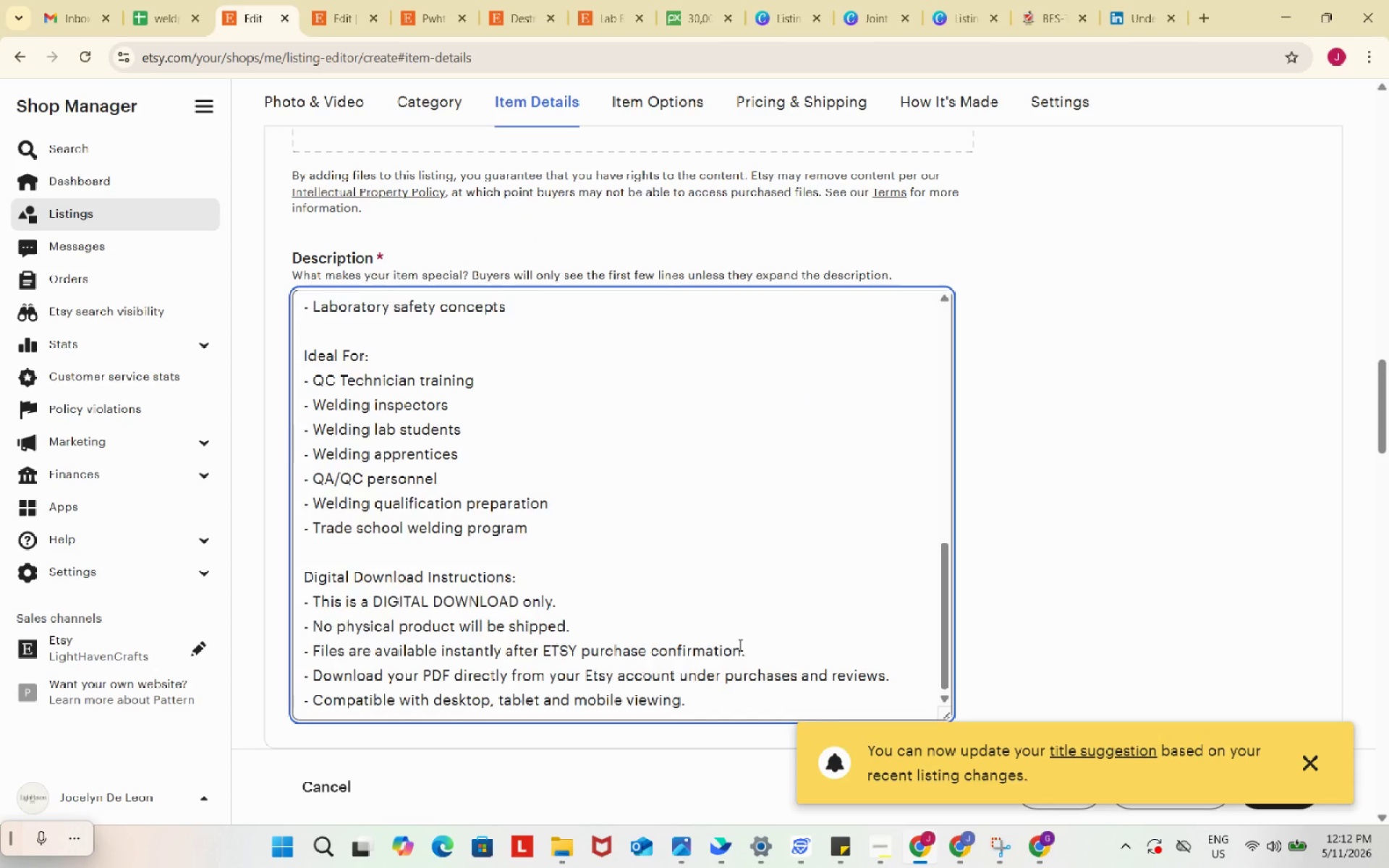 
key(Enter)
 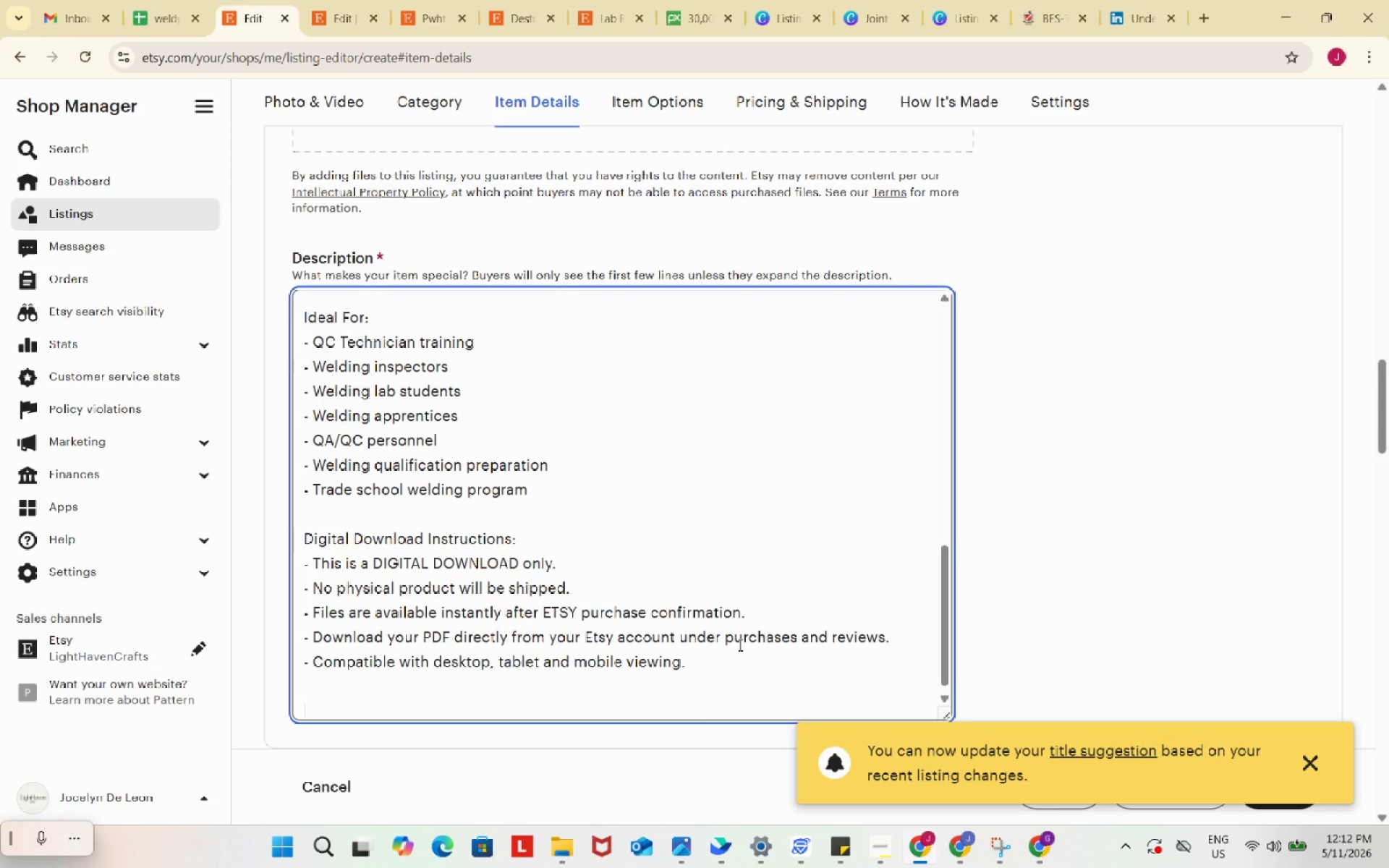 
key(Enter)
 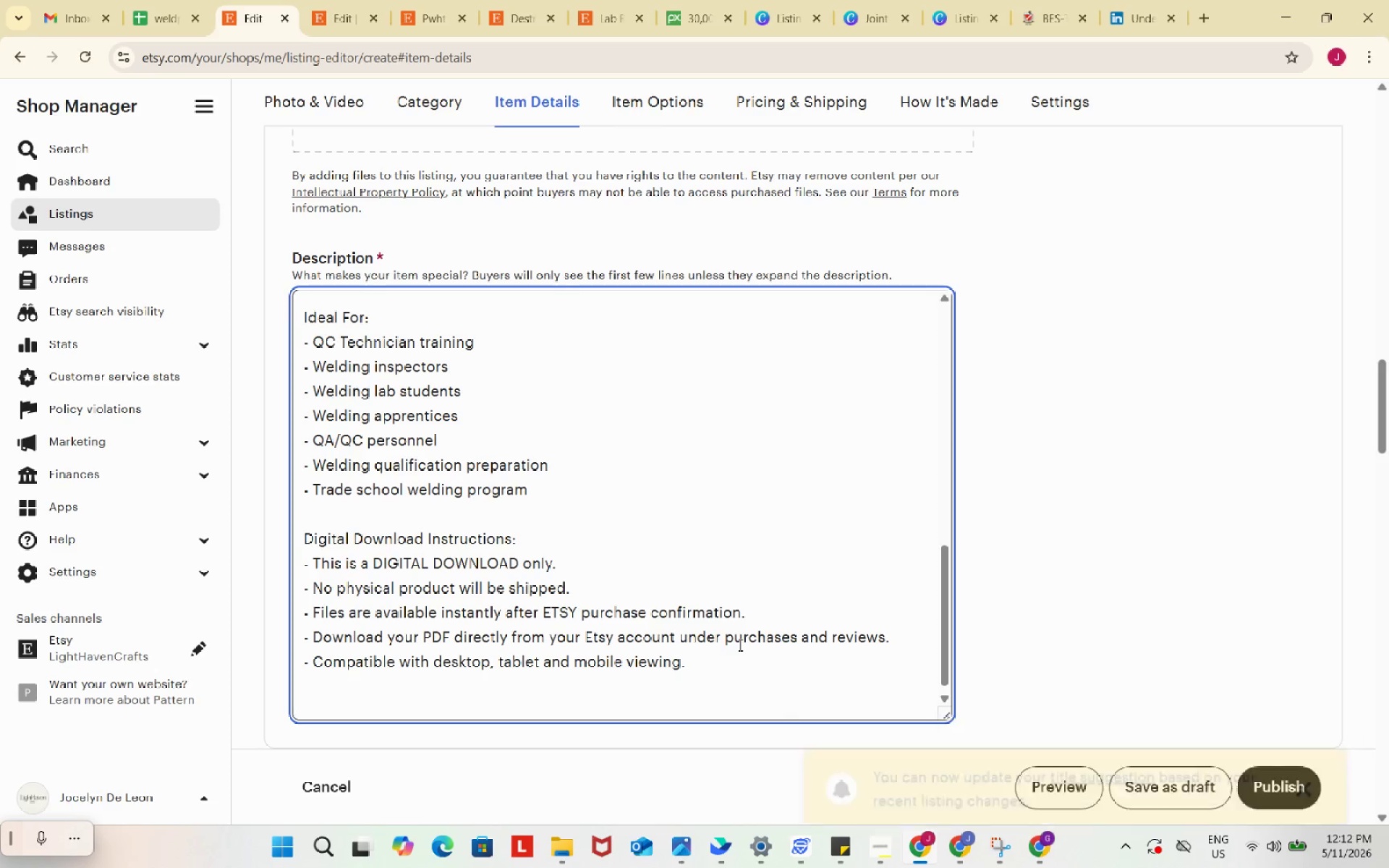 
type(Important Disclaimer:)
 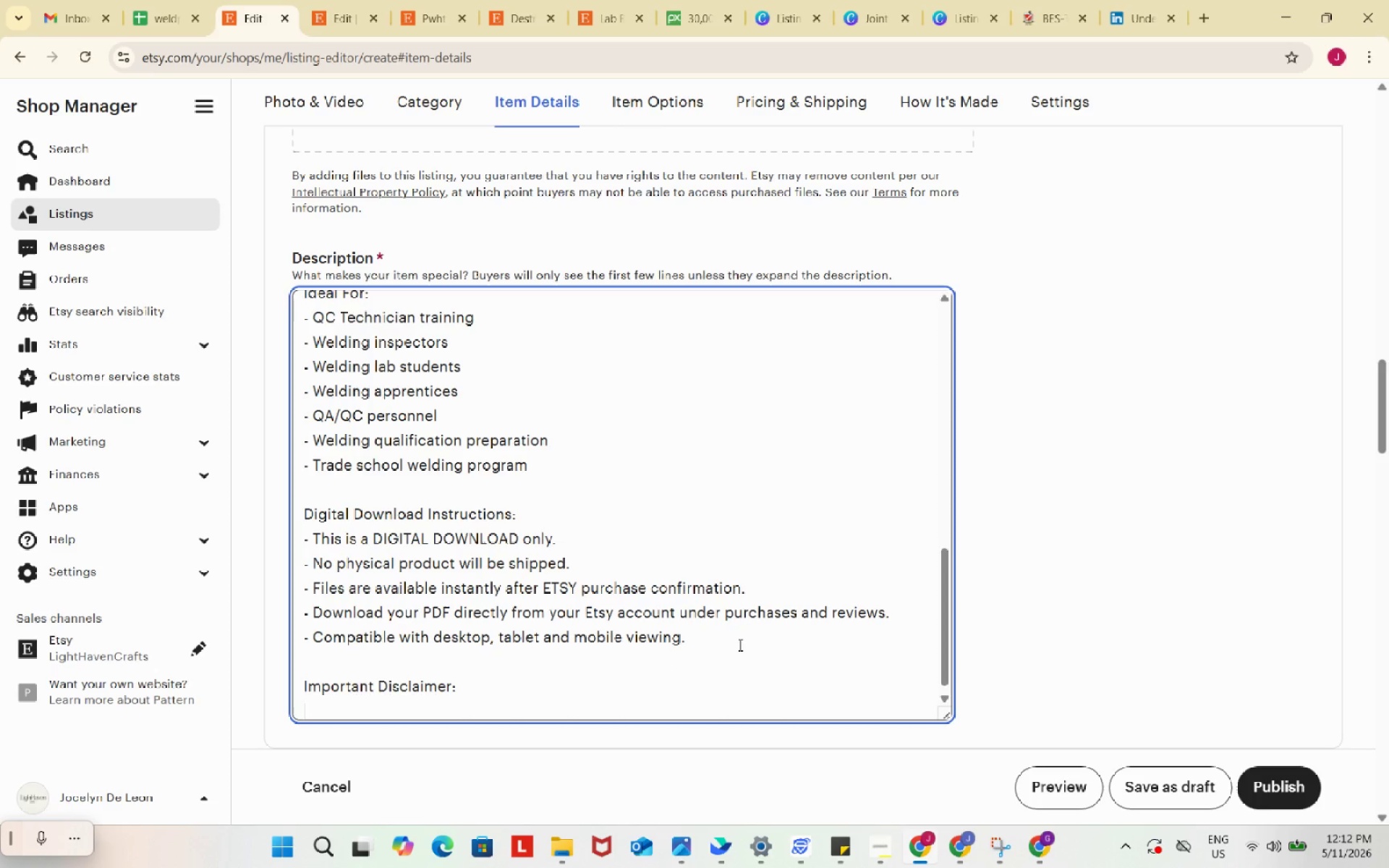 
key(Enter)
 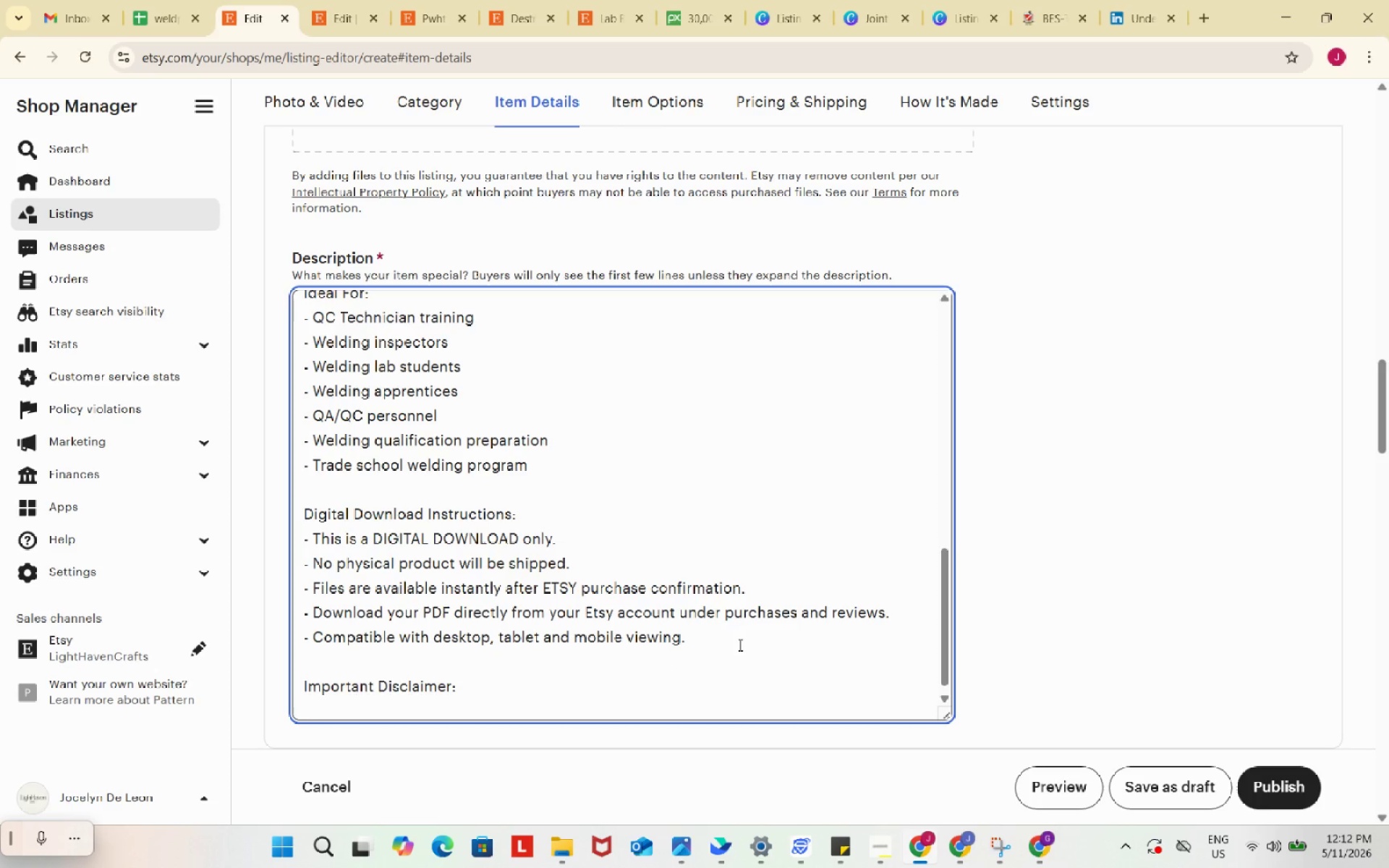 
type(This educational resource is an independen)
 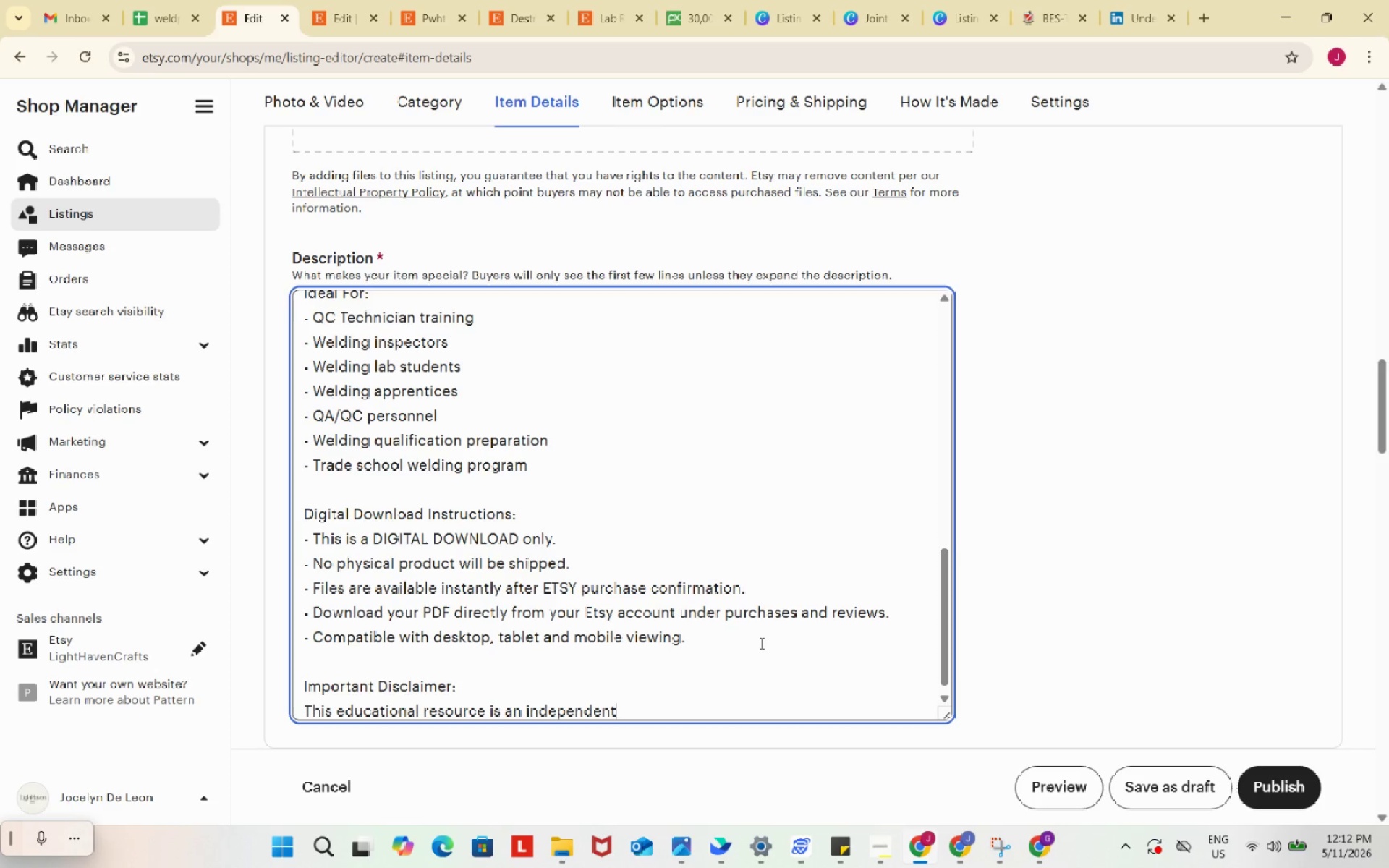 
type(t supplemental welding s)
 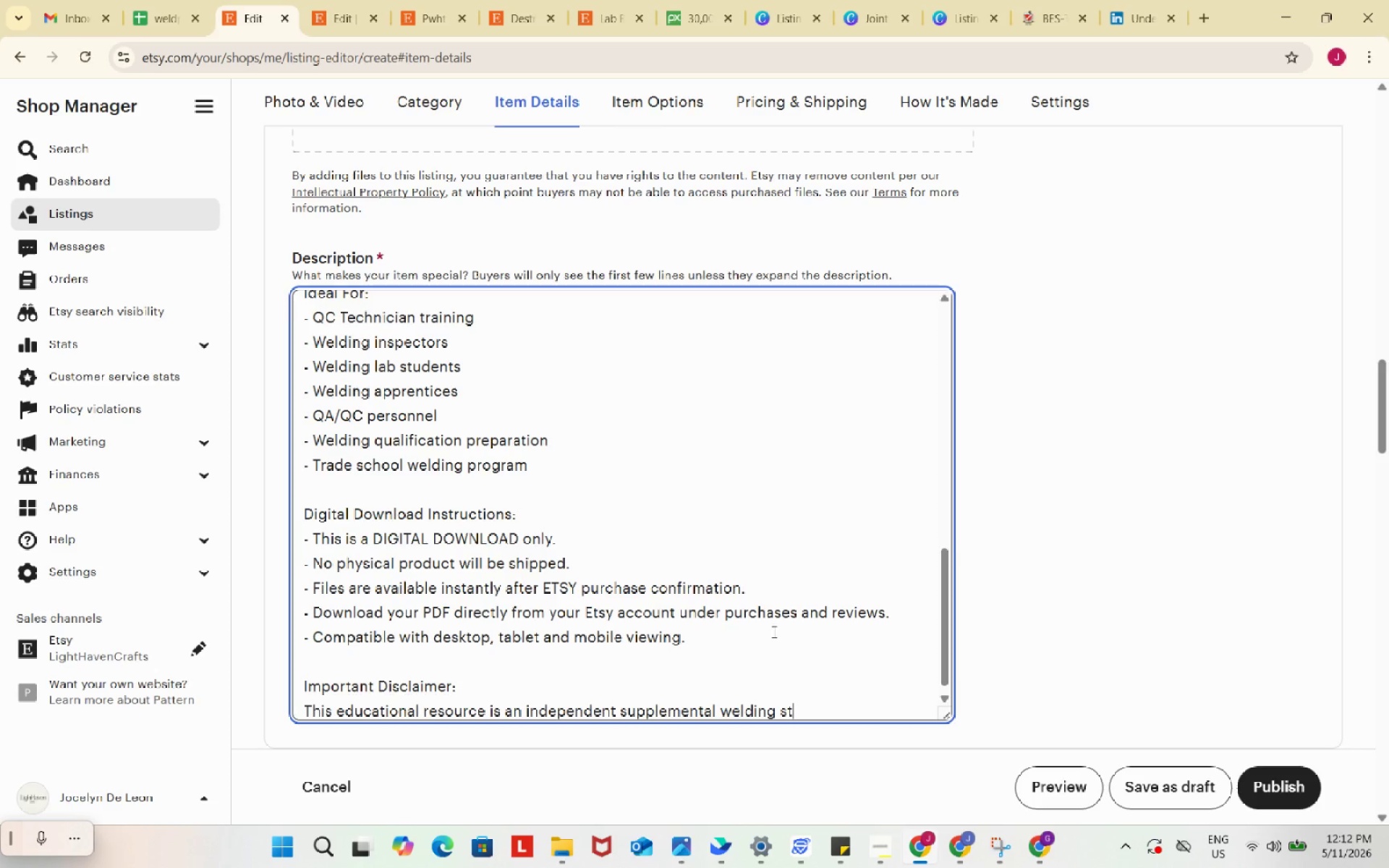 
type(tudy guide intended for voaca=)
key(Backspace)
key(Backspace)
key(Backspace)
key(Backspace)
type(cational tri)
key(Backspace)
type(aining and certification preparation. AWS standards and qualification specifications remain property of the Ama)
key(Backspace)
type(erican Welding s)
key(Backspace)
type(Society.)
 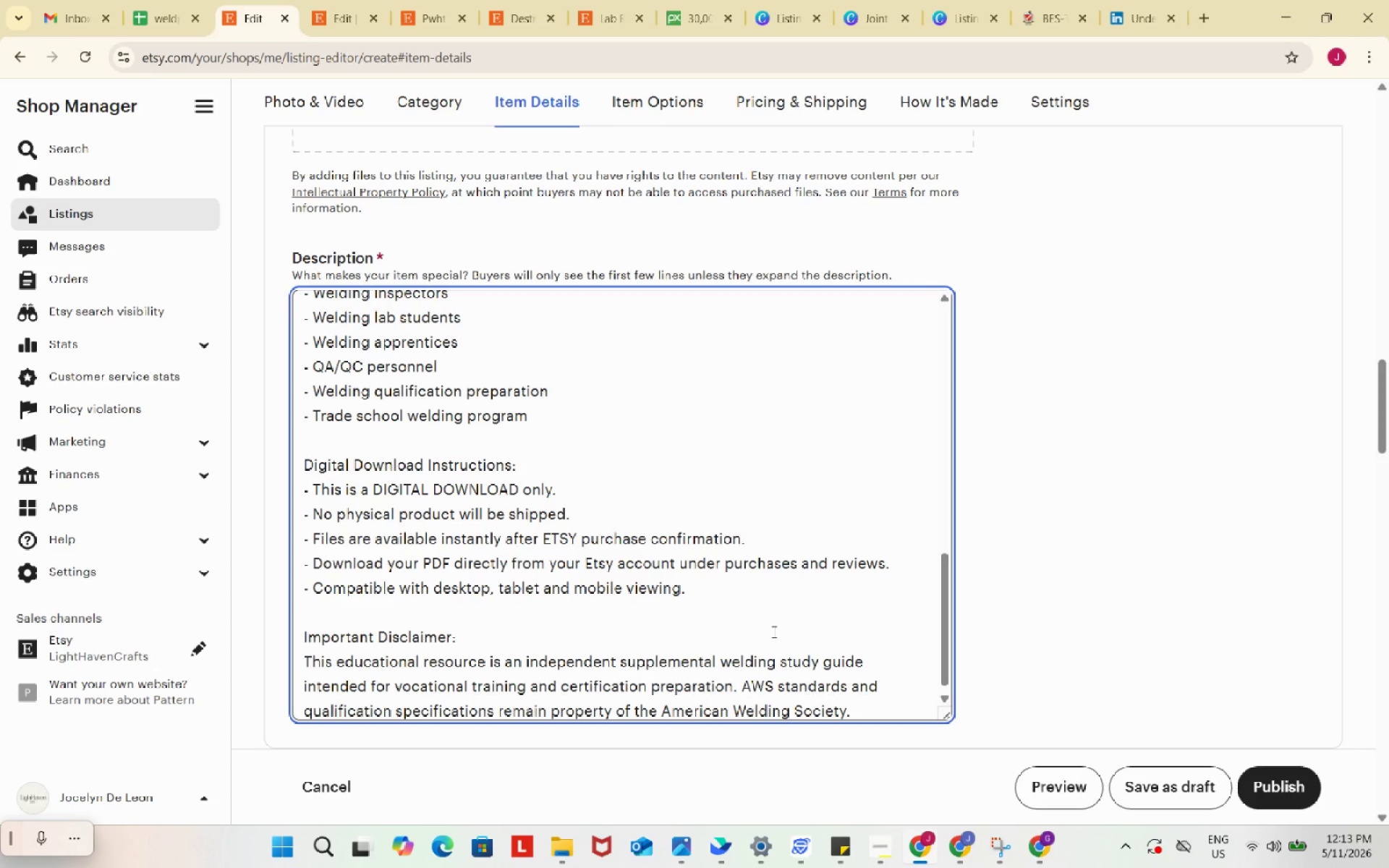 
wait(39.52)
 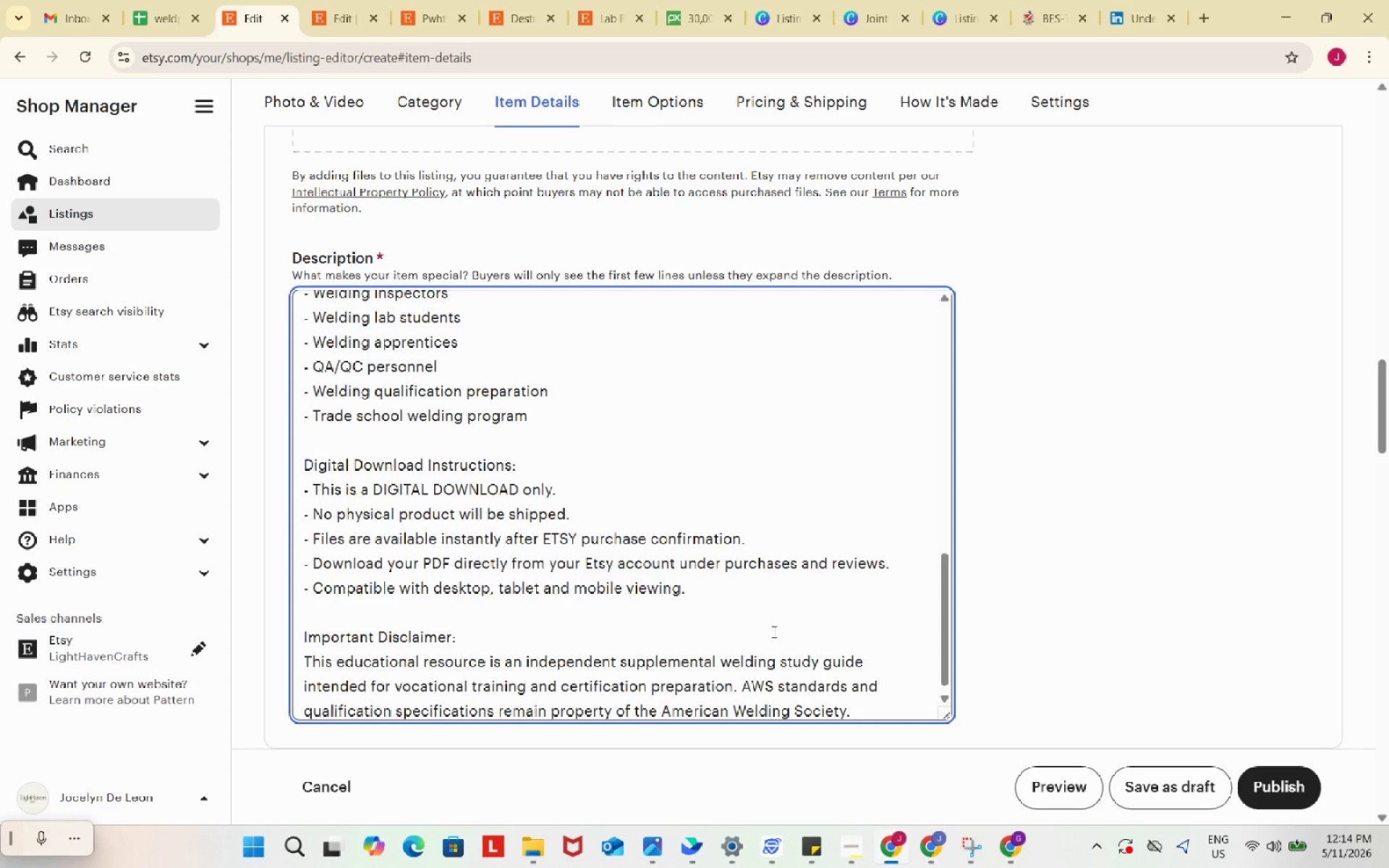 
scroll: coordinate [829, 638], scroll_direction: up, amount: 17.0
 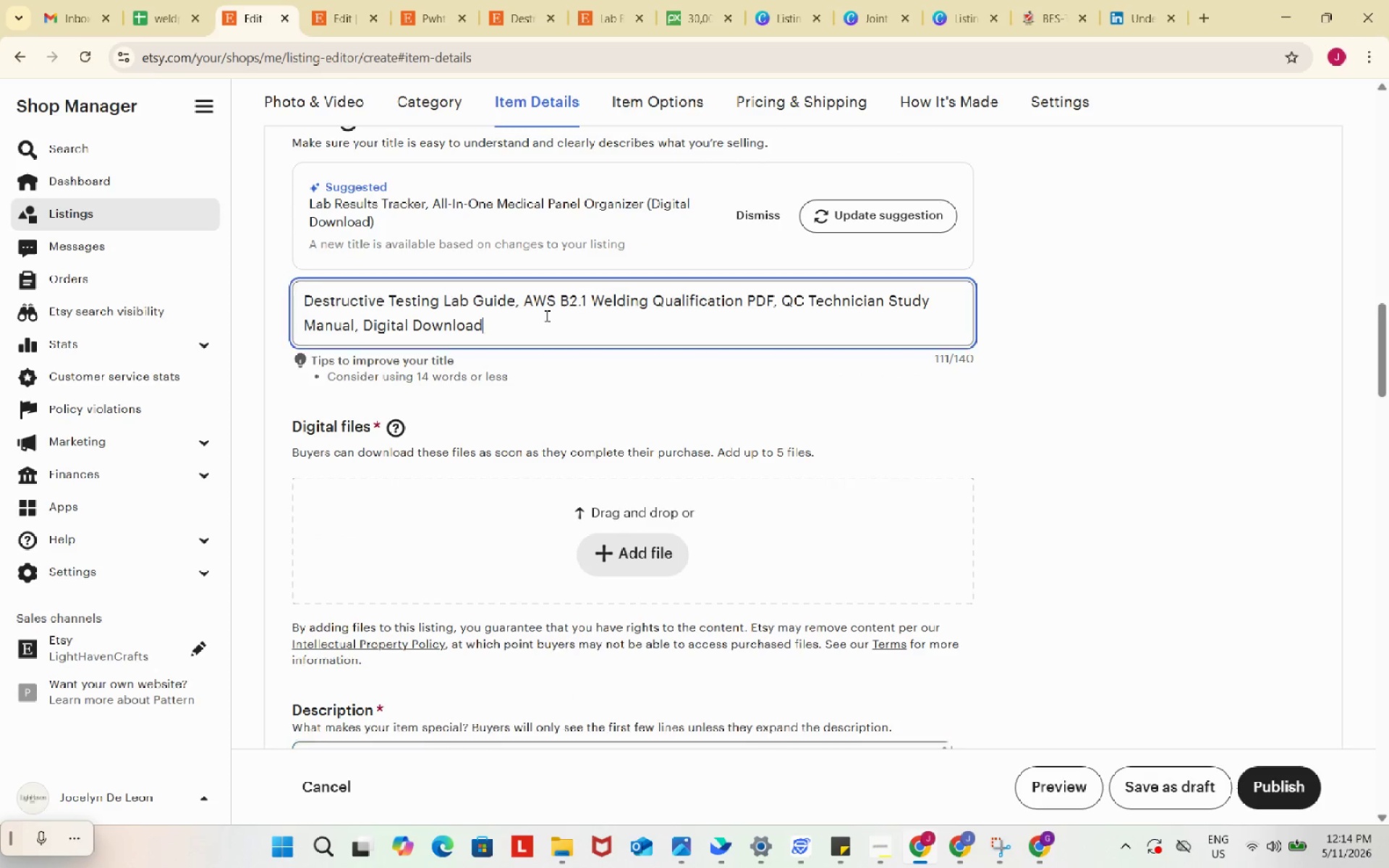 
left_click([545, 315])
 